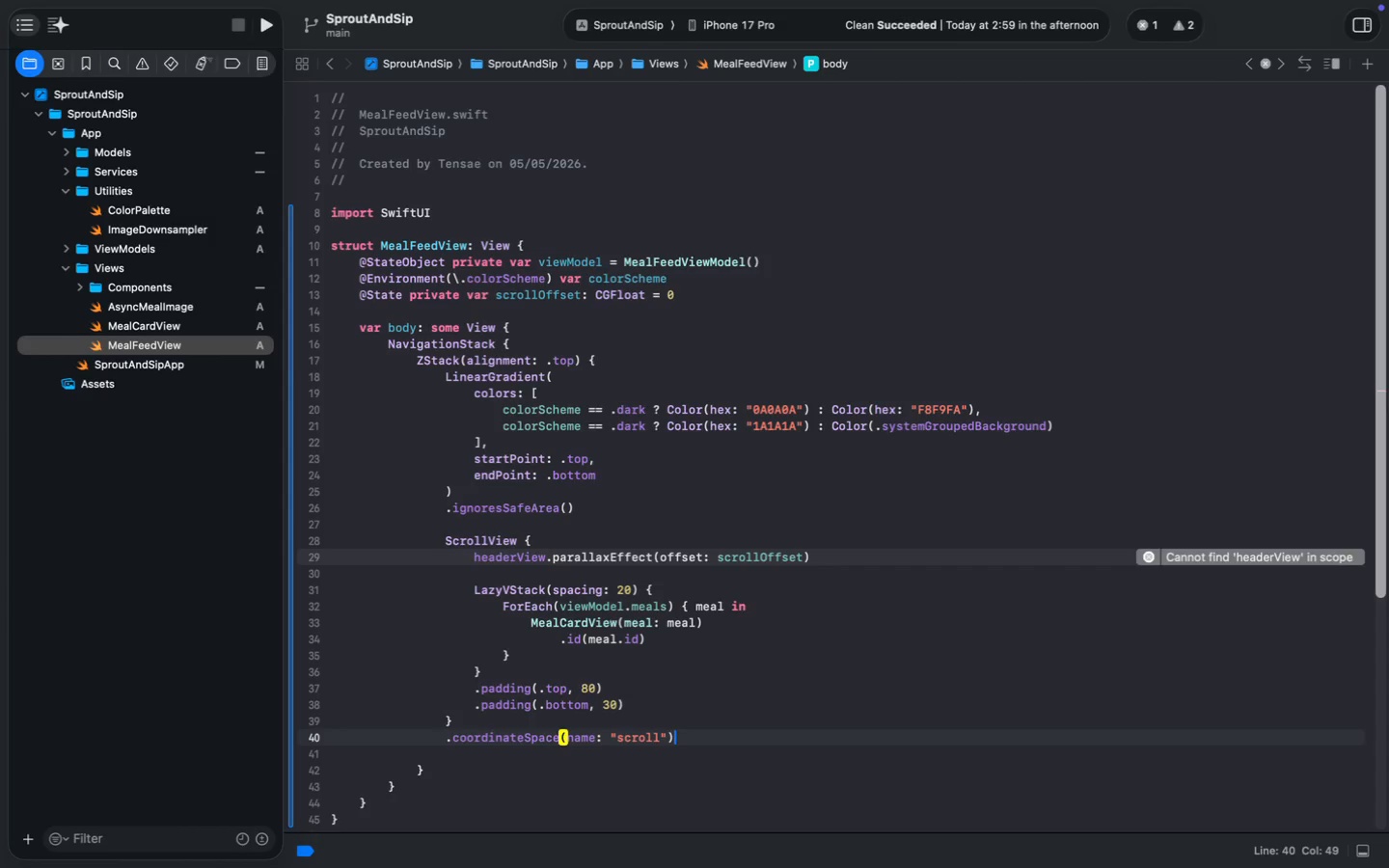 
key(Enter)
 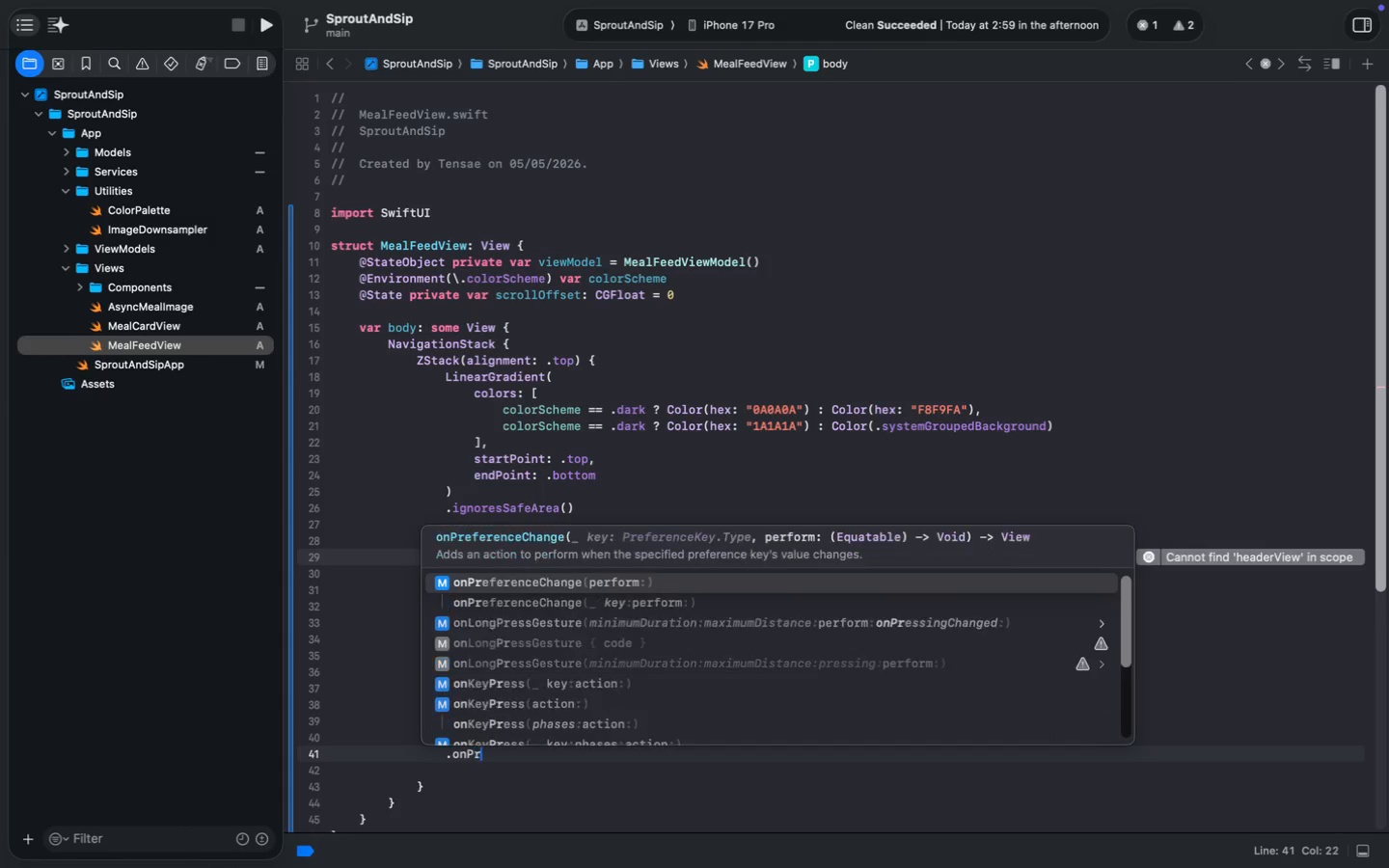 
type(.onPre)
 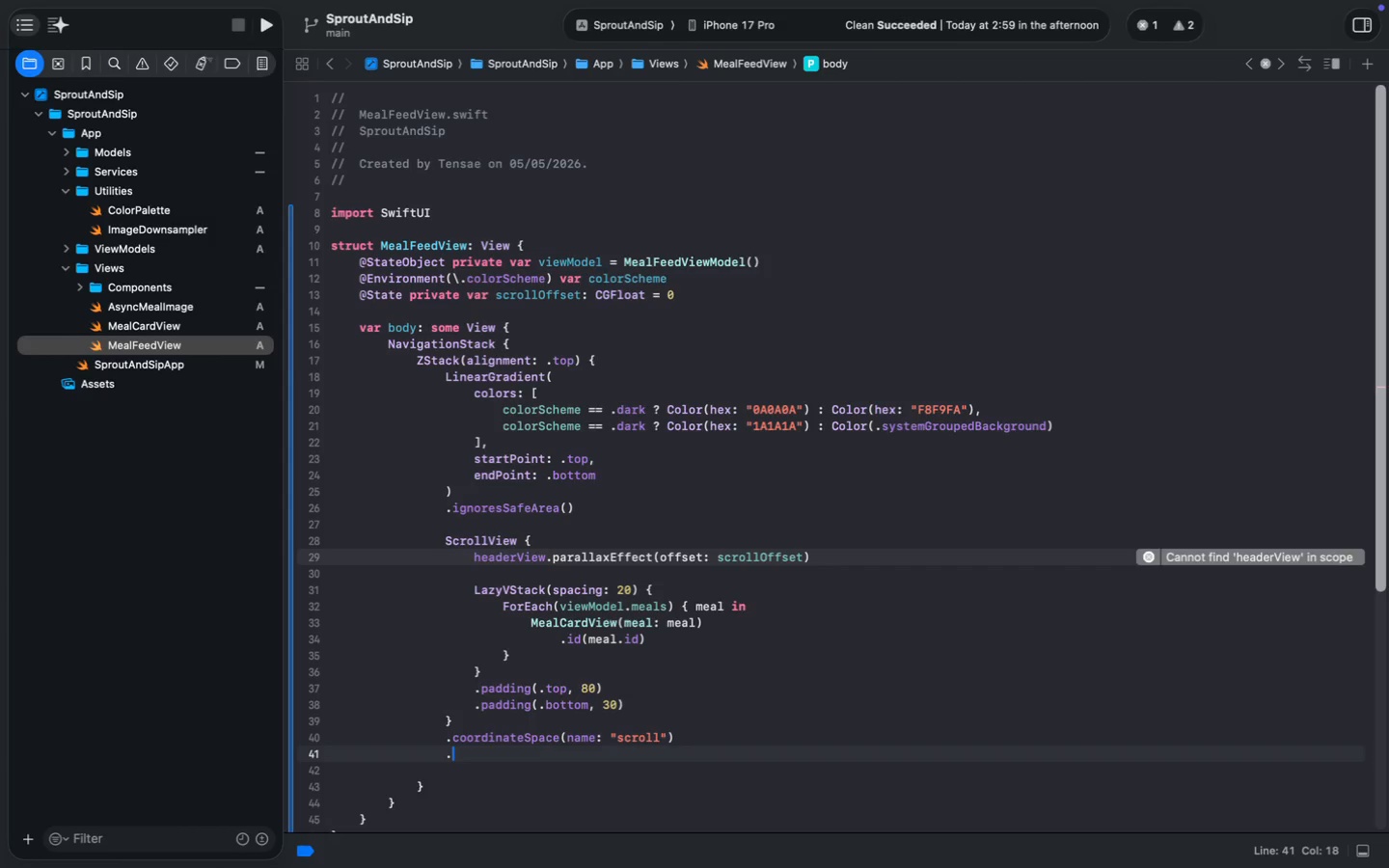 
key(Enter)
 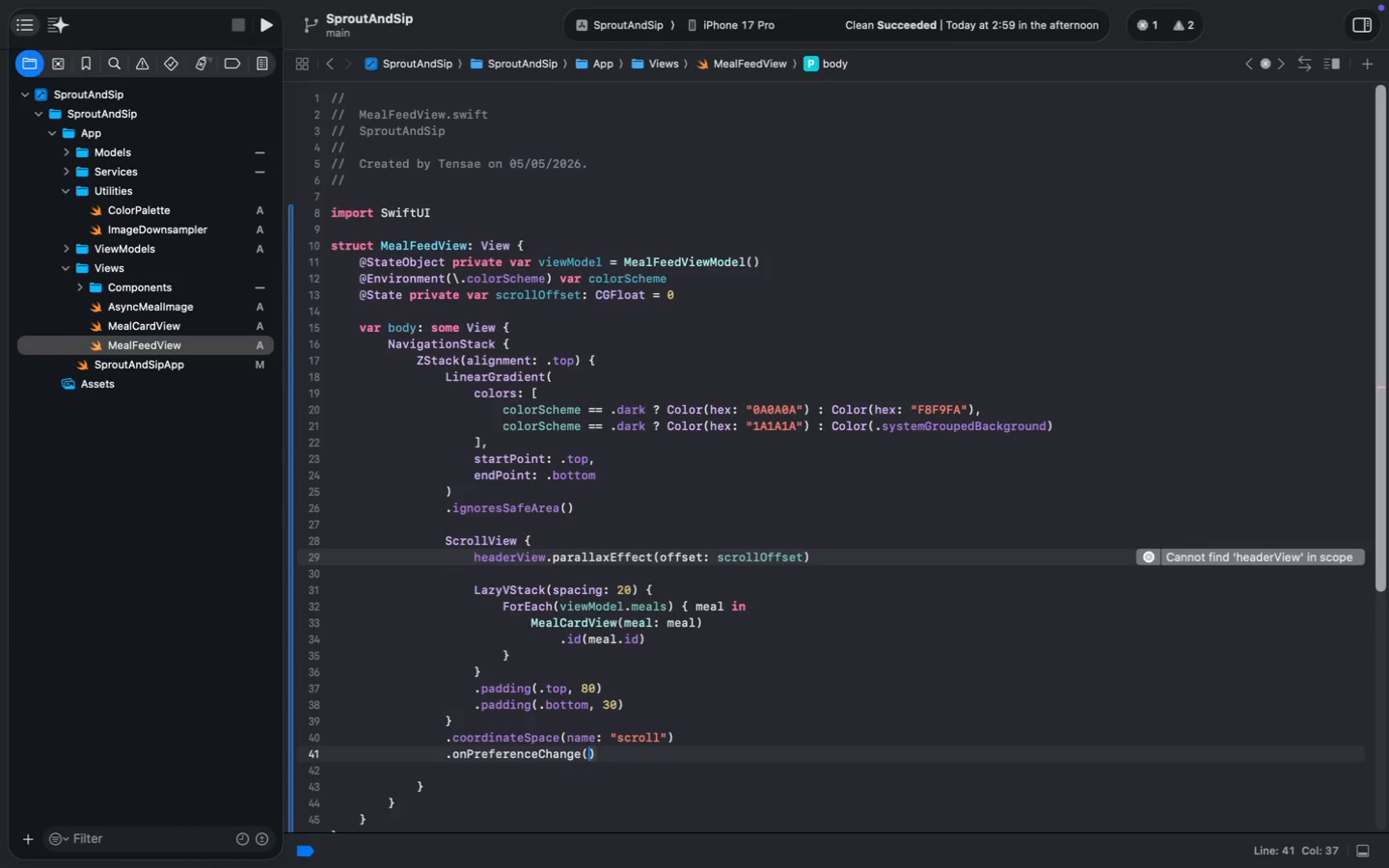 
key(Backspace)
key(Backspace)
key(Backspace)
key(Backspace)
key(Backspace)
key(Backspace)
key(Backspace)
key(Backspace)
key(Backspace)
key(Backspace)
type(Scrolloffs)
 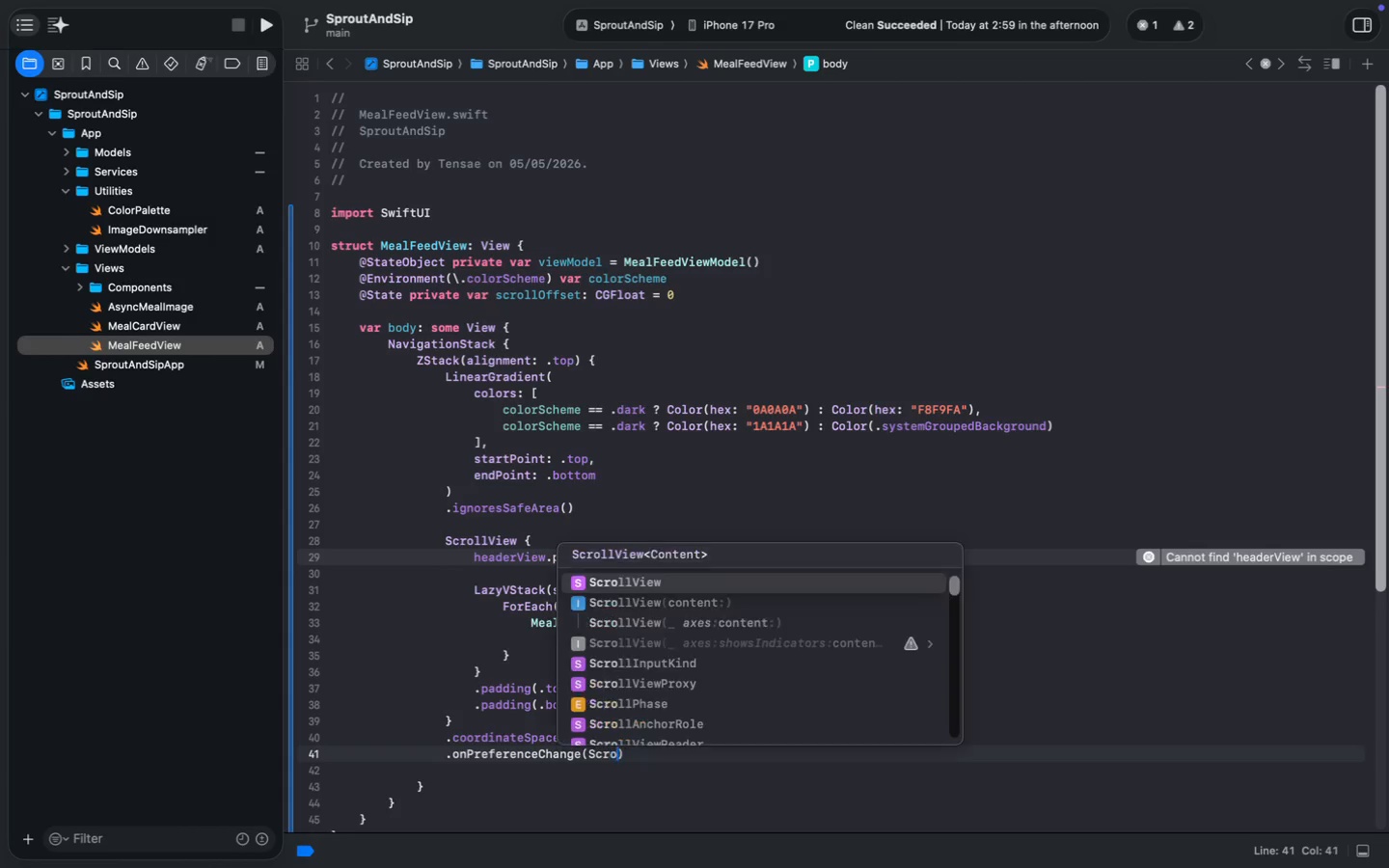 
key(Backspace)
key(Backspace)
key(Backspace)
key(Backspace)
type(OffsetP)
 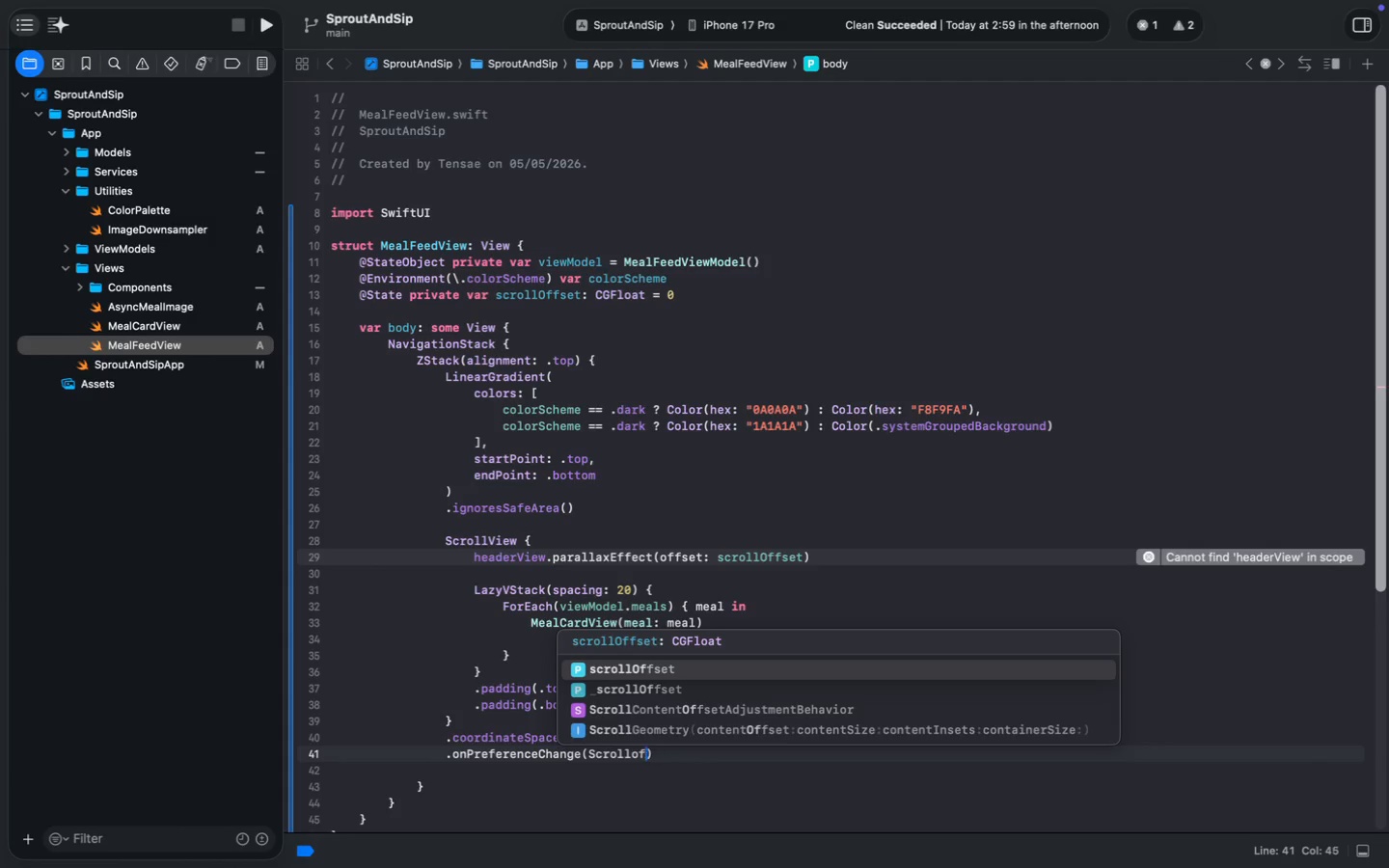 
wait(6.68)
 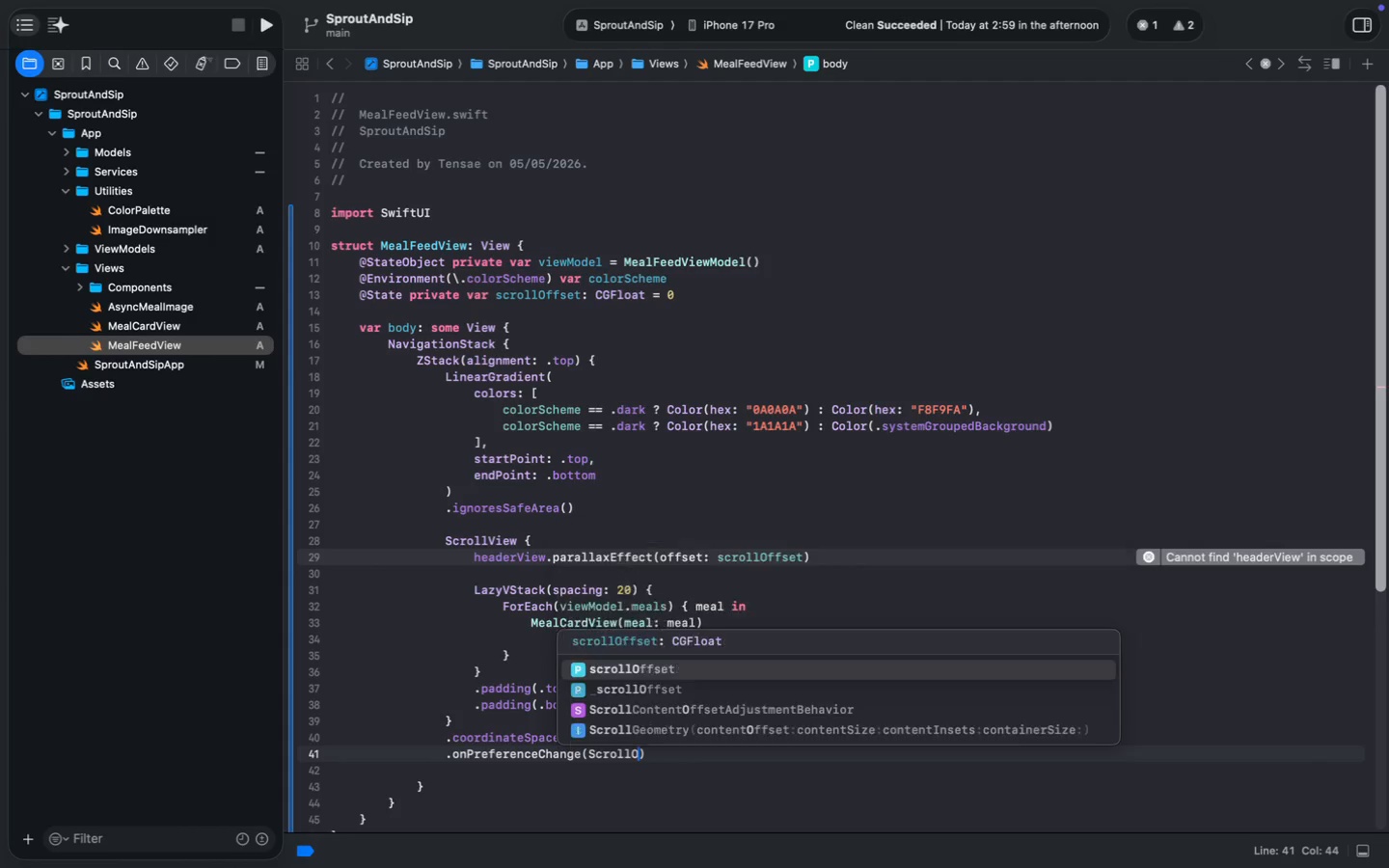 
type(referense)
key(Backspace)
key(Backspace)
type(ceKey..)
key(Backspace)
type(self)
 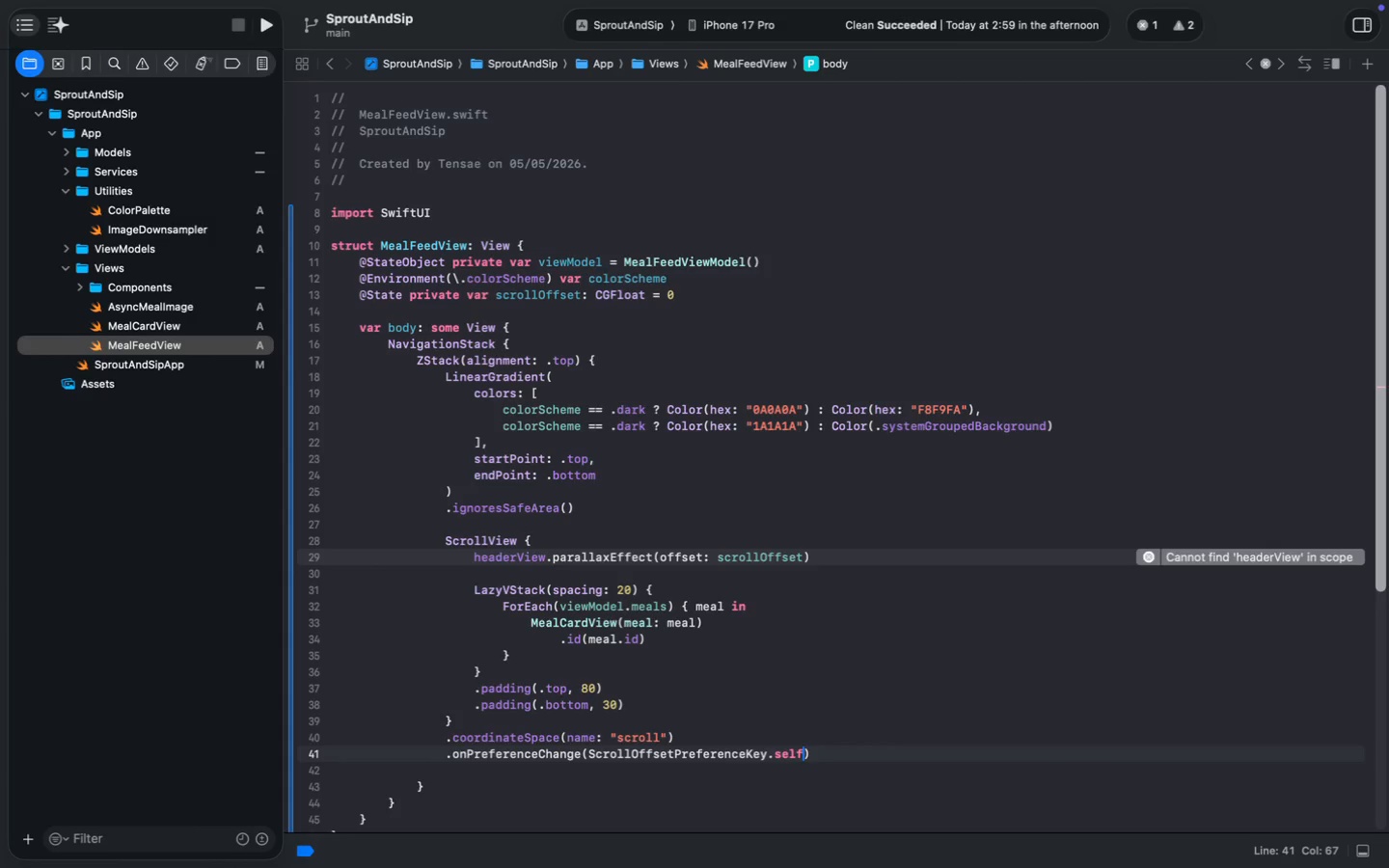 
key(ArrowRight)
 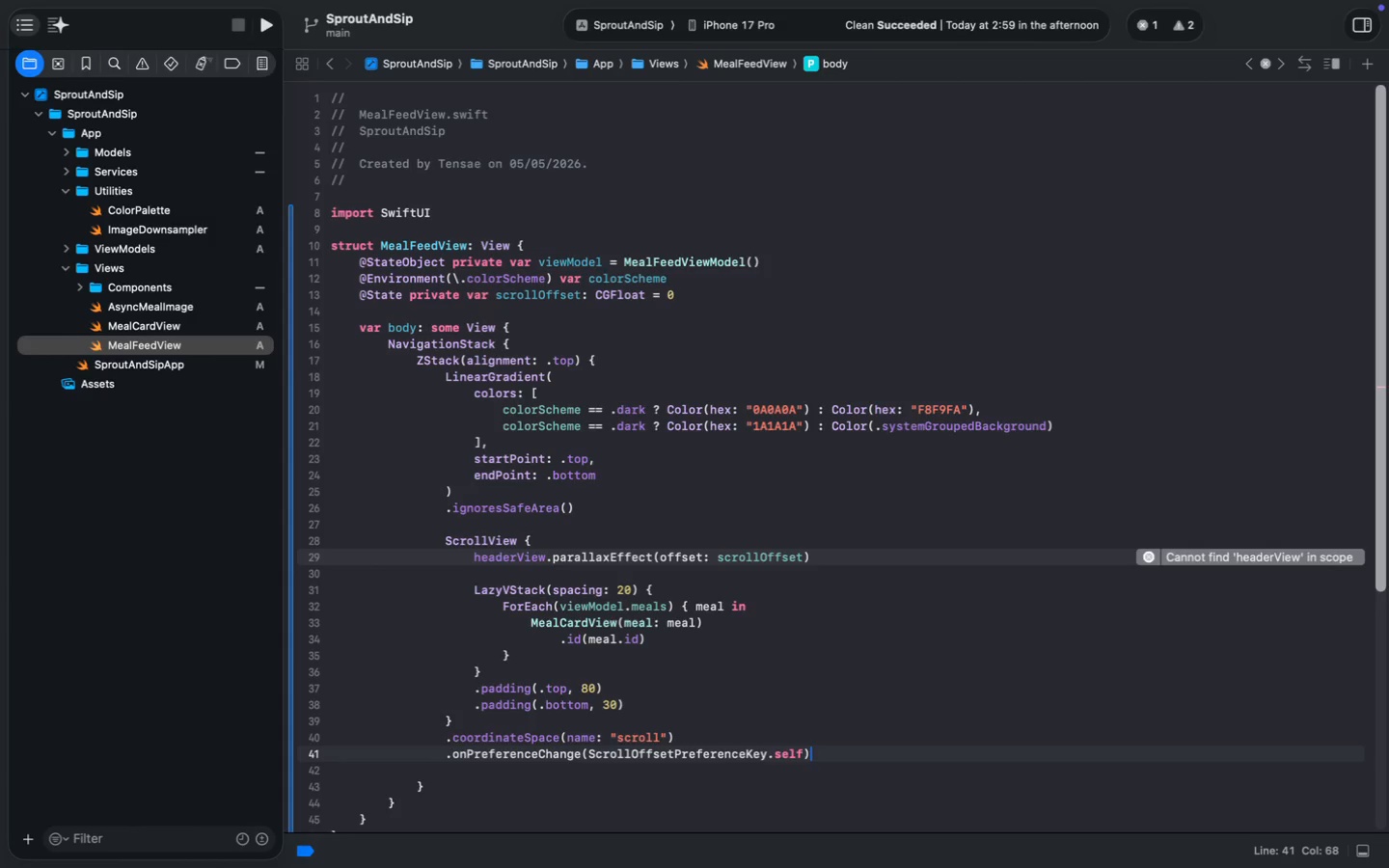 
key(Space)
 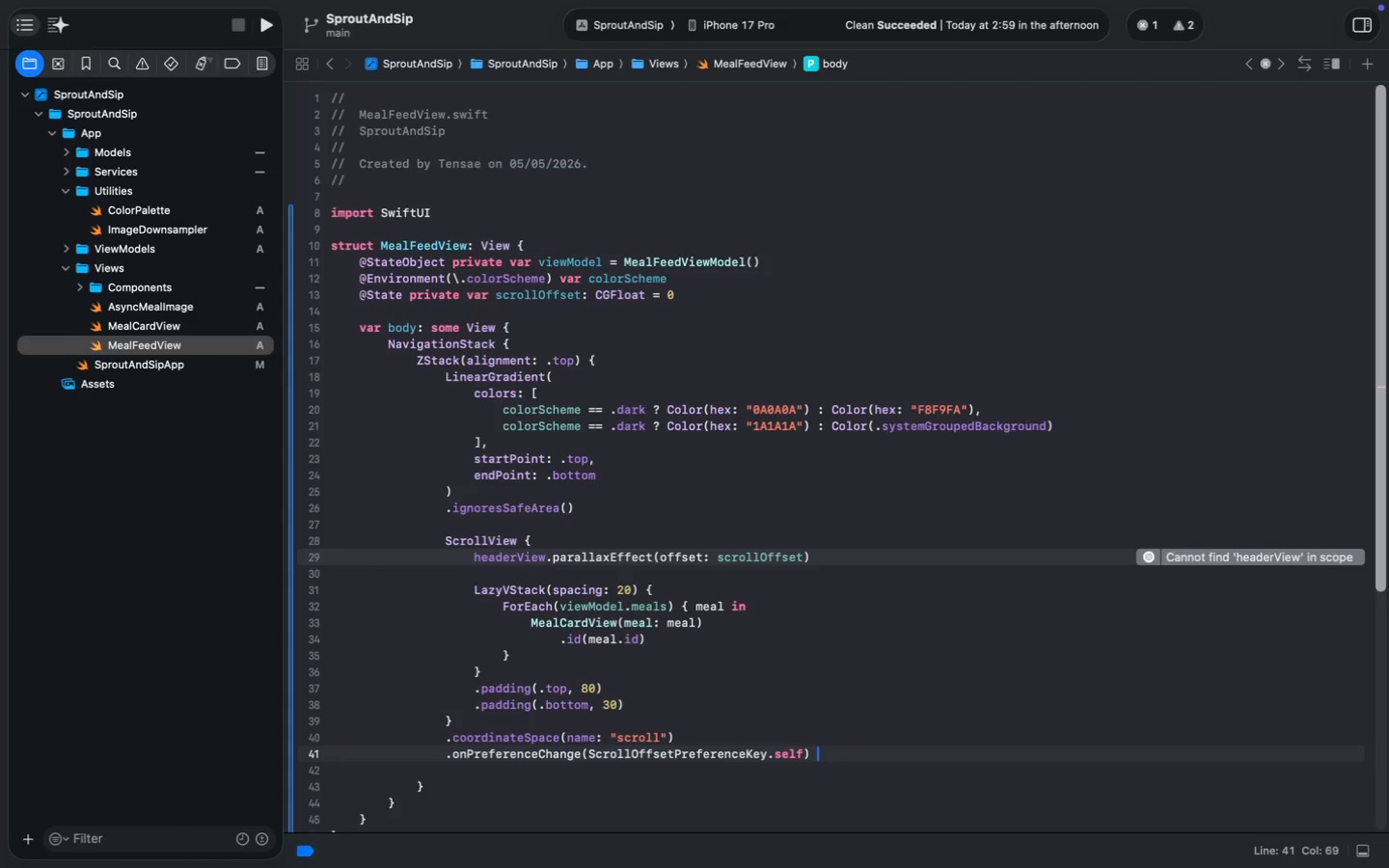 
key(Shift+ShiftLeft)
 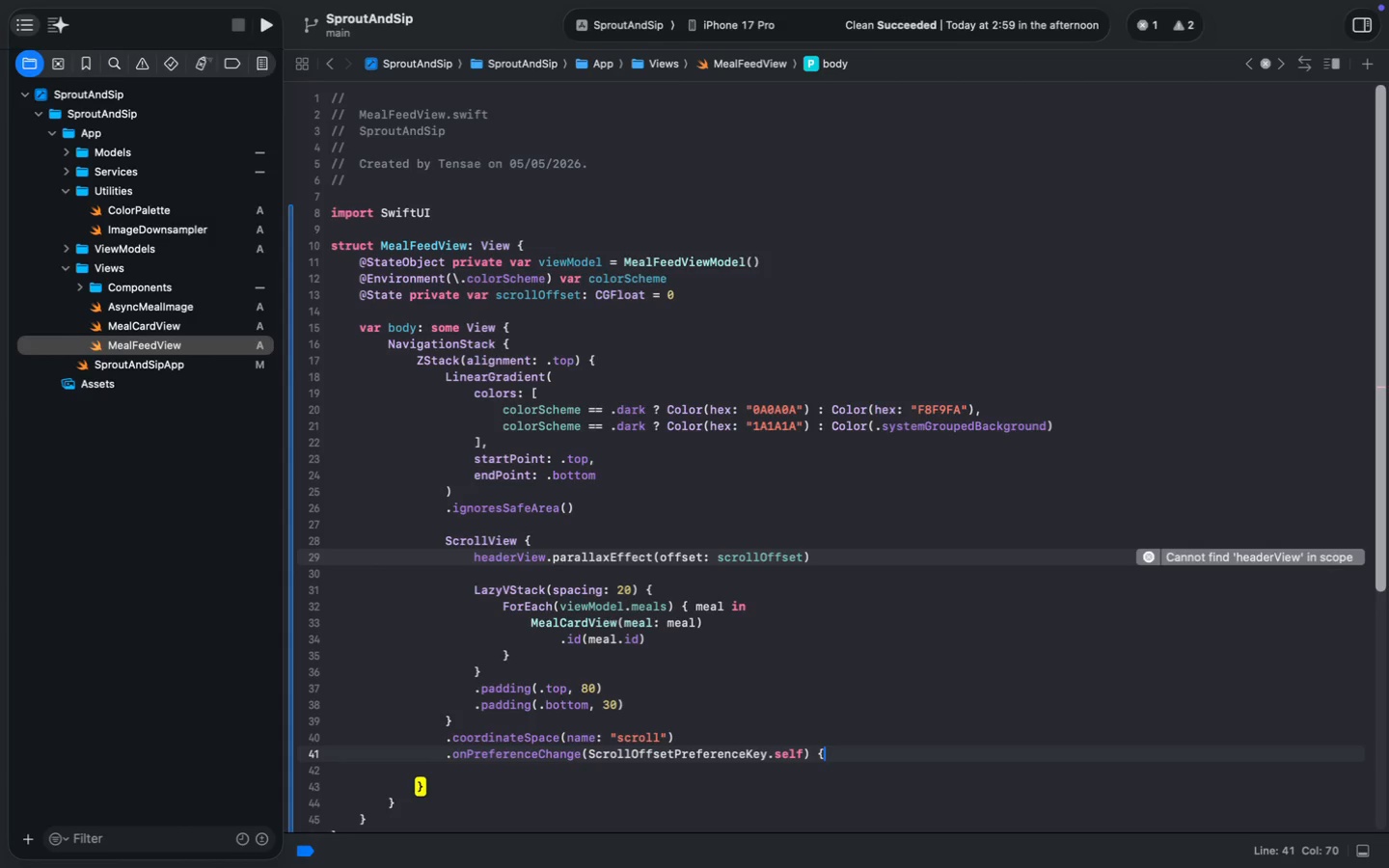 
key(Shift+BracketLeft)
 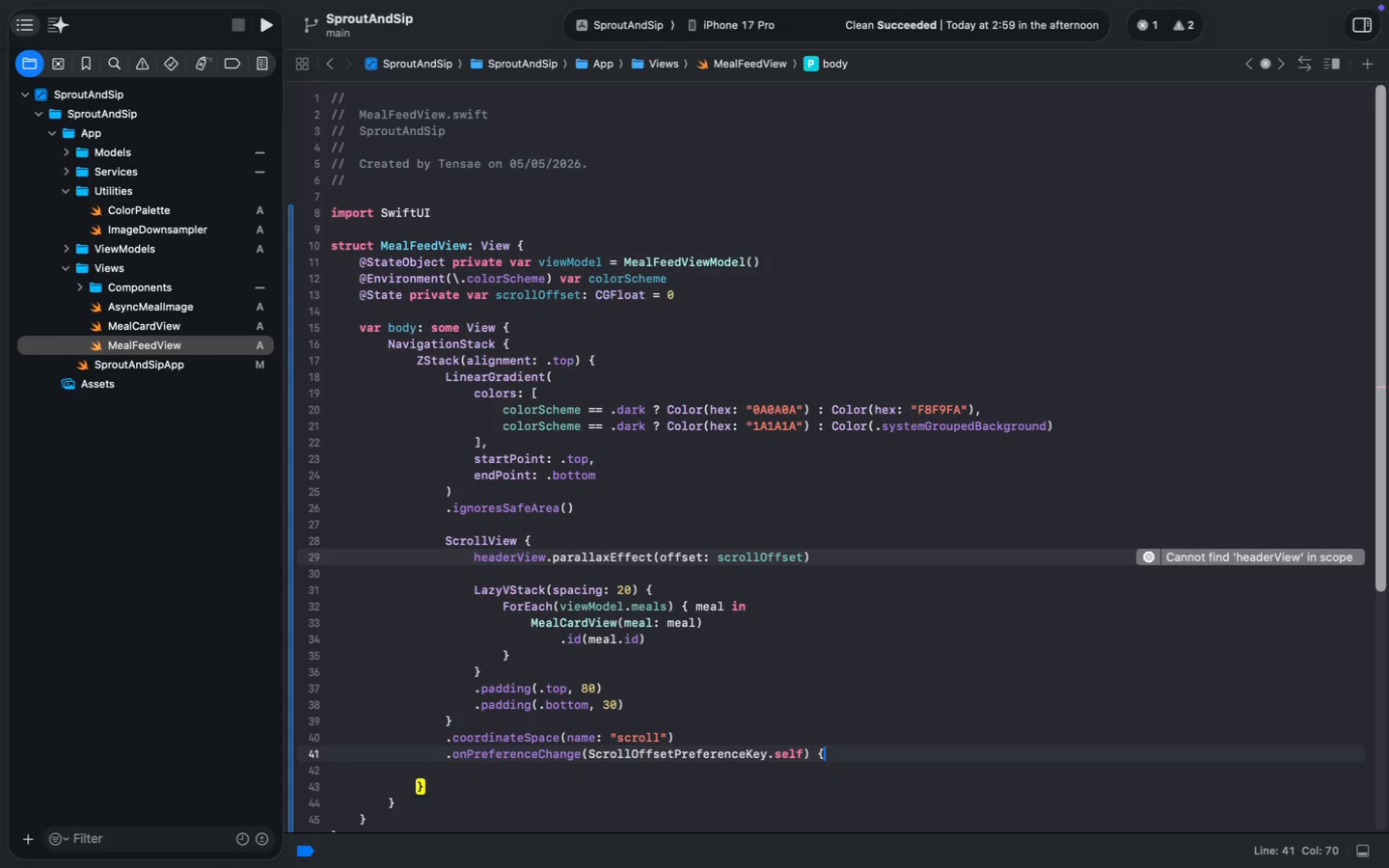 
key(Enter)
 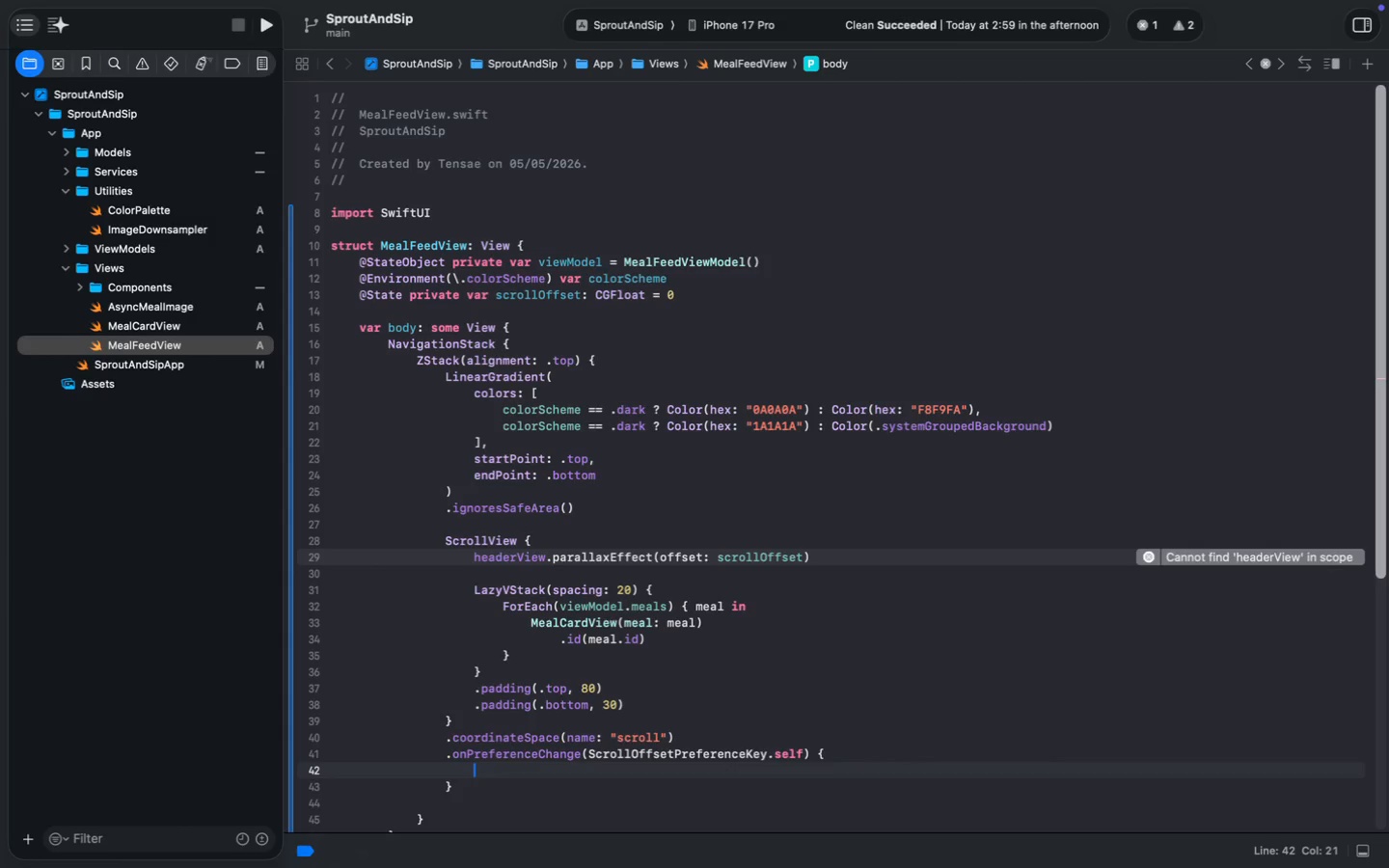 
key(ArrowUp)
 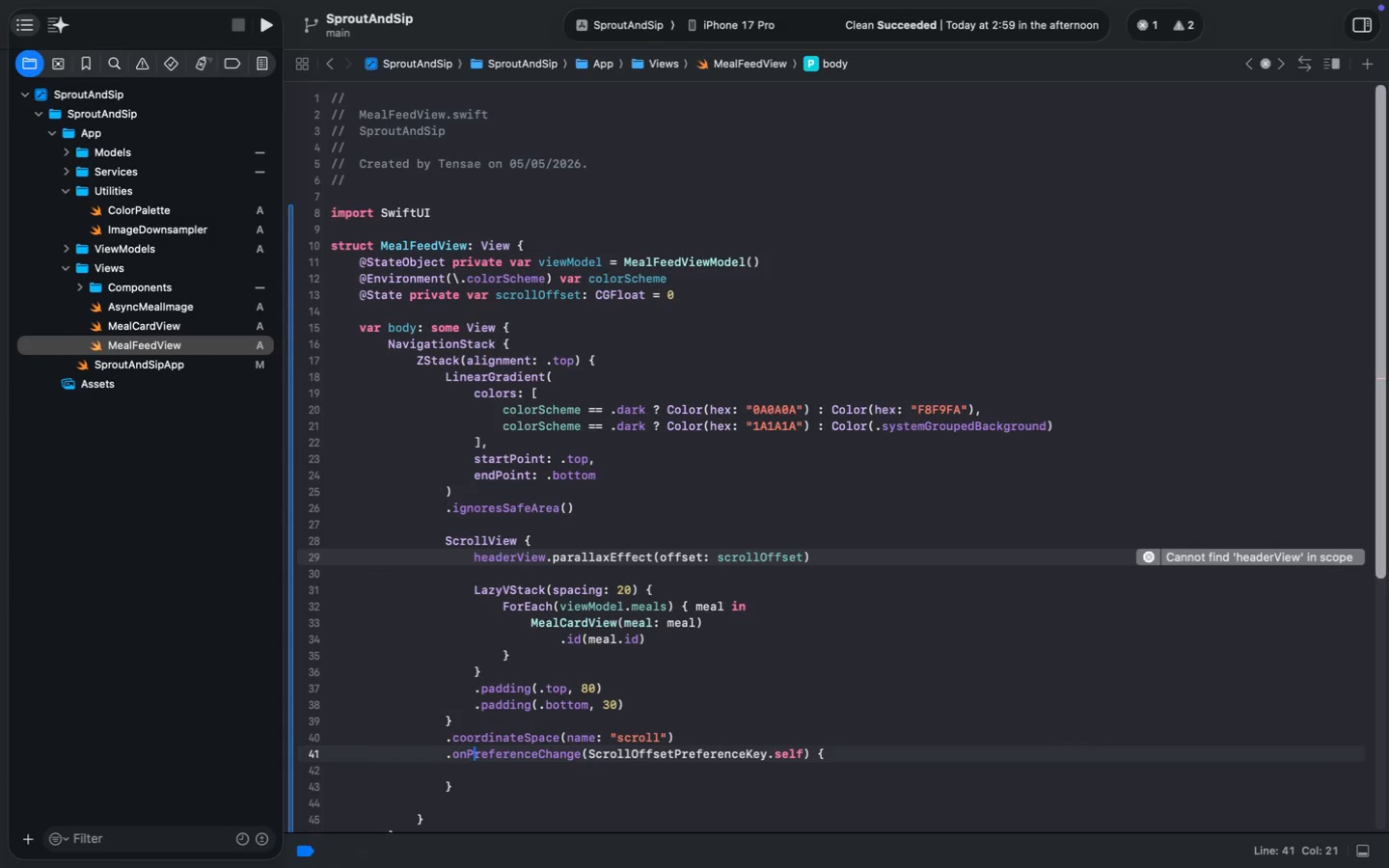 
key(Meta+MetaRight)
 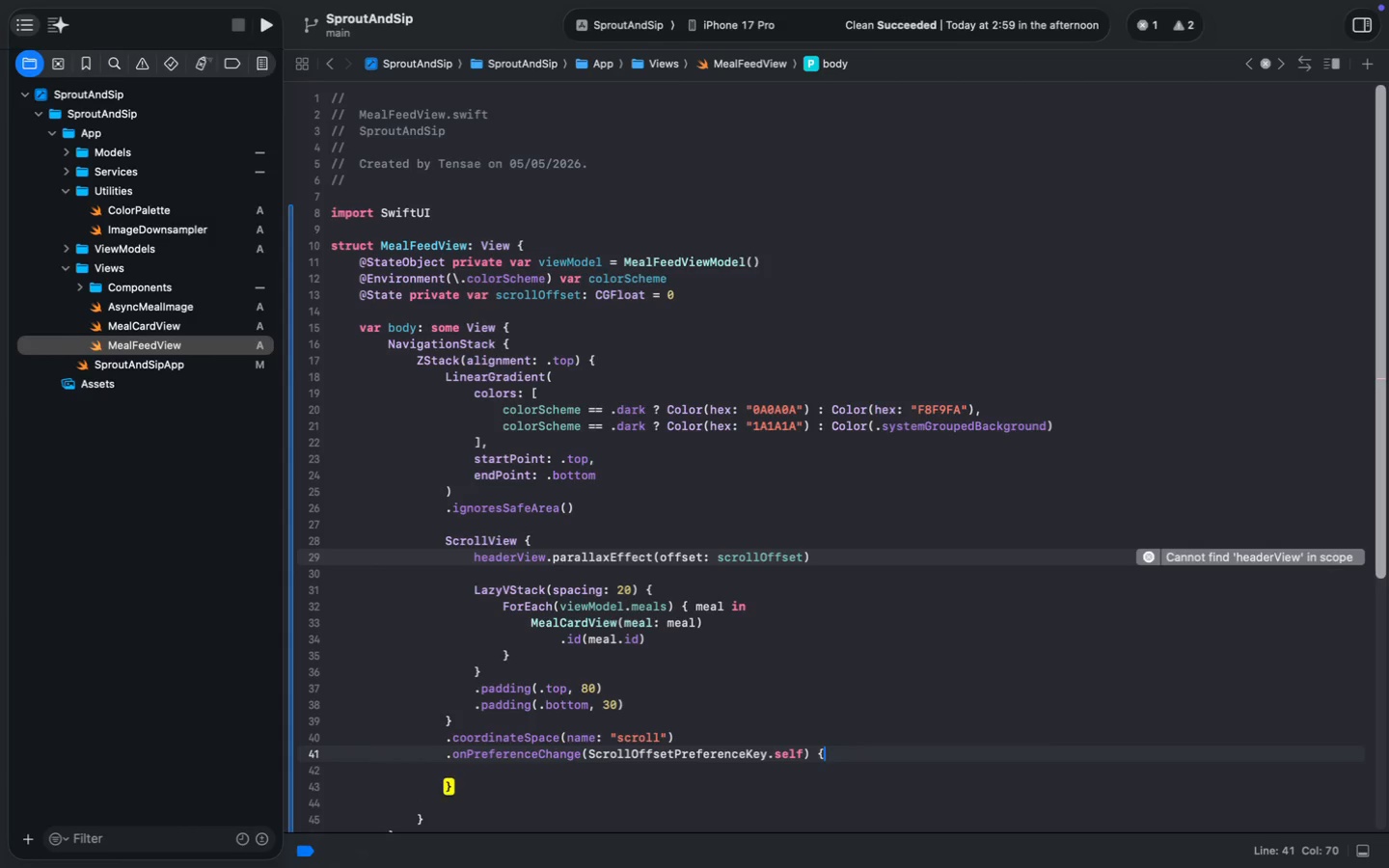 
key(Meta+ArrowRight)
 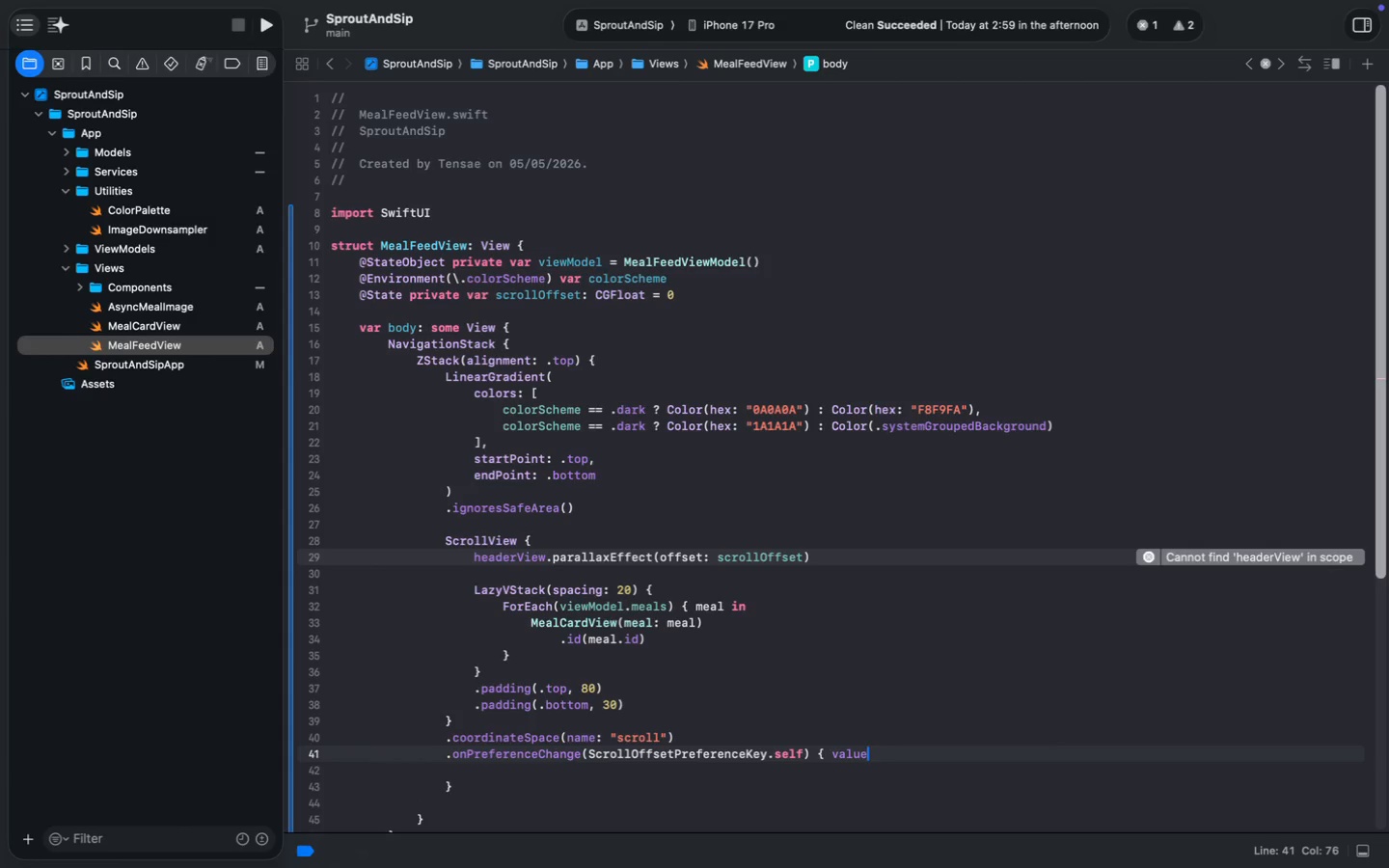 
type( value in)
 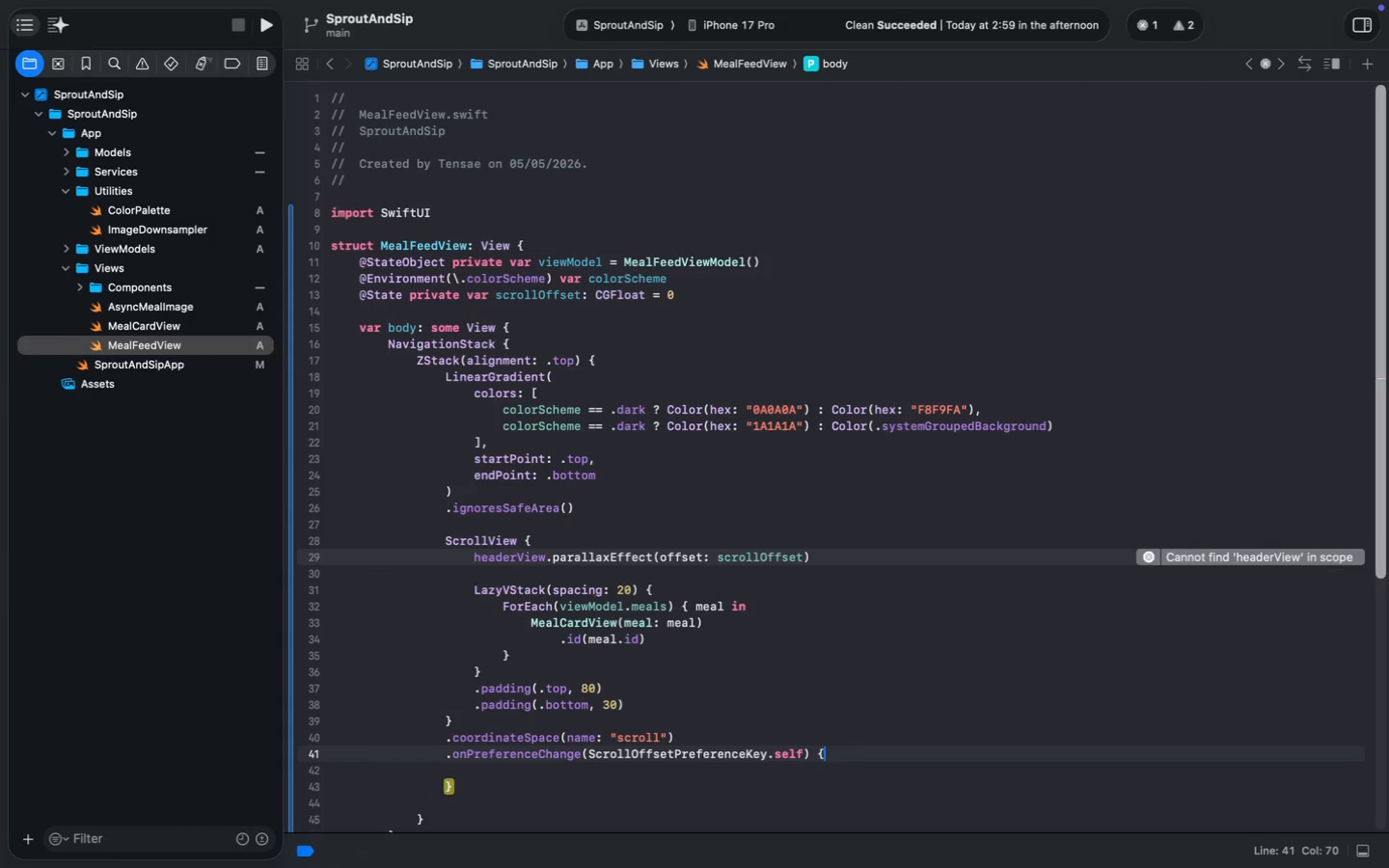 
key(ArrowDown)
 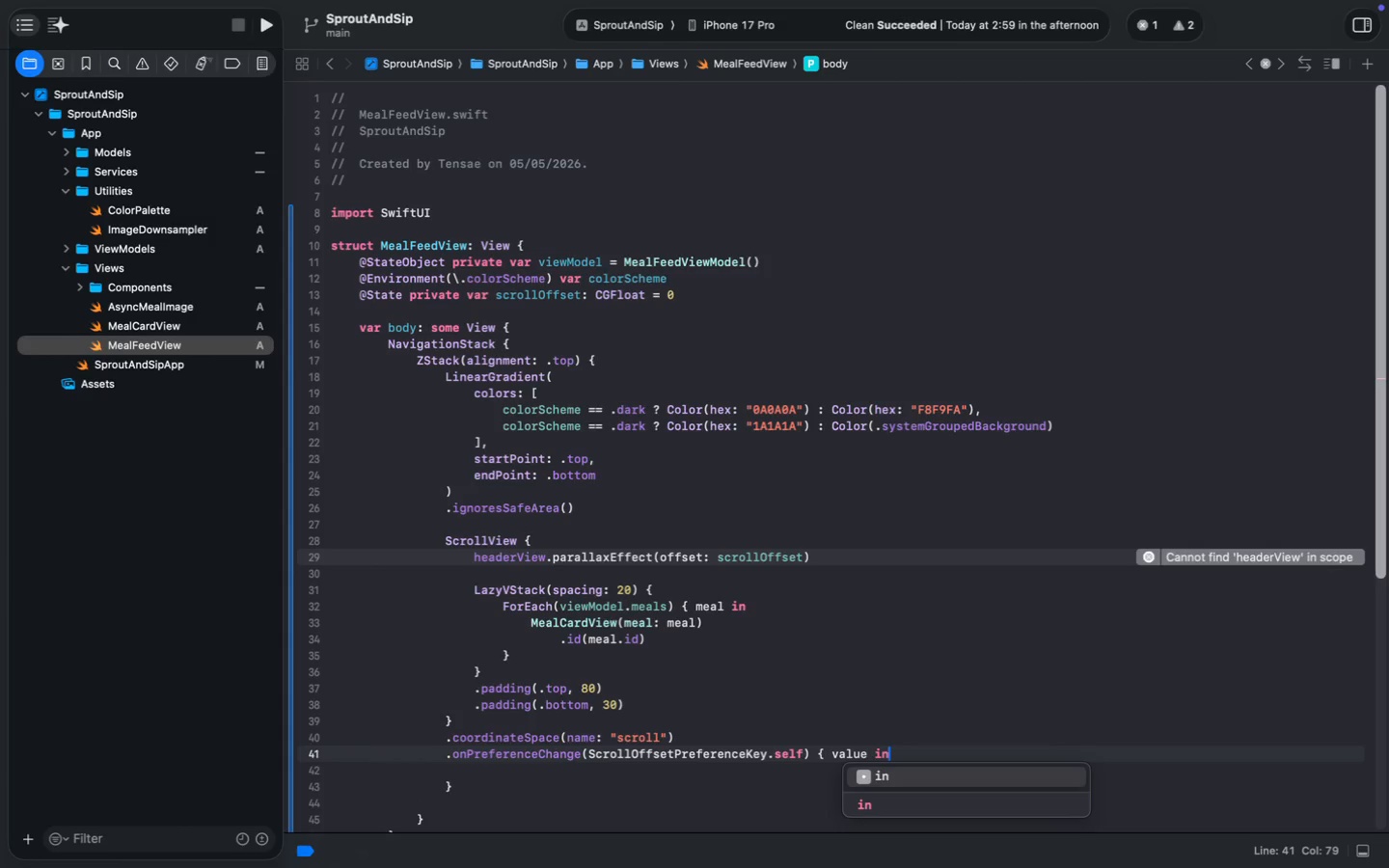 
key(ArrowDown)
 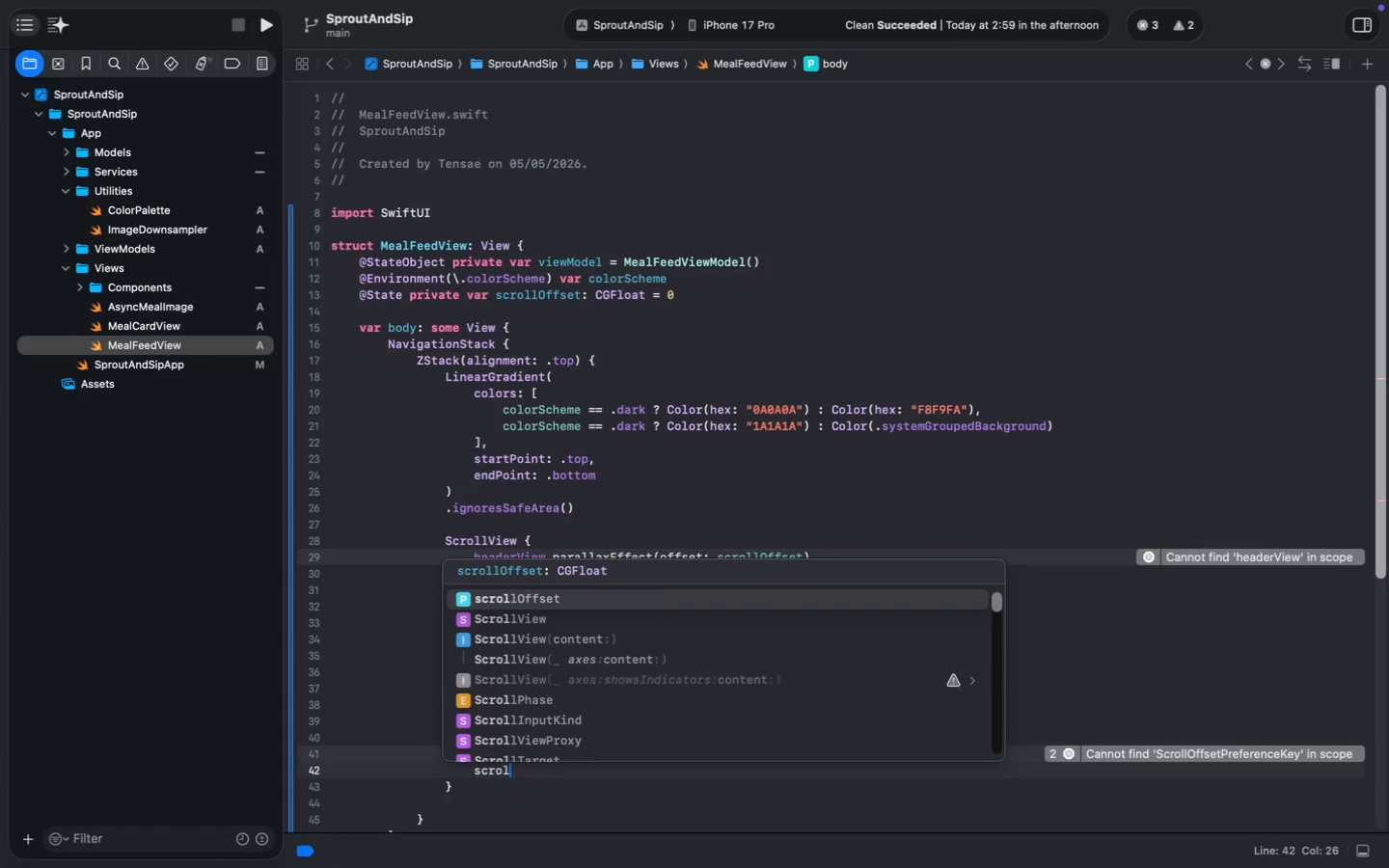 
type(scroll)
 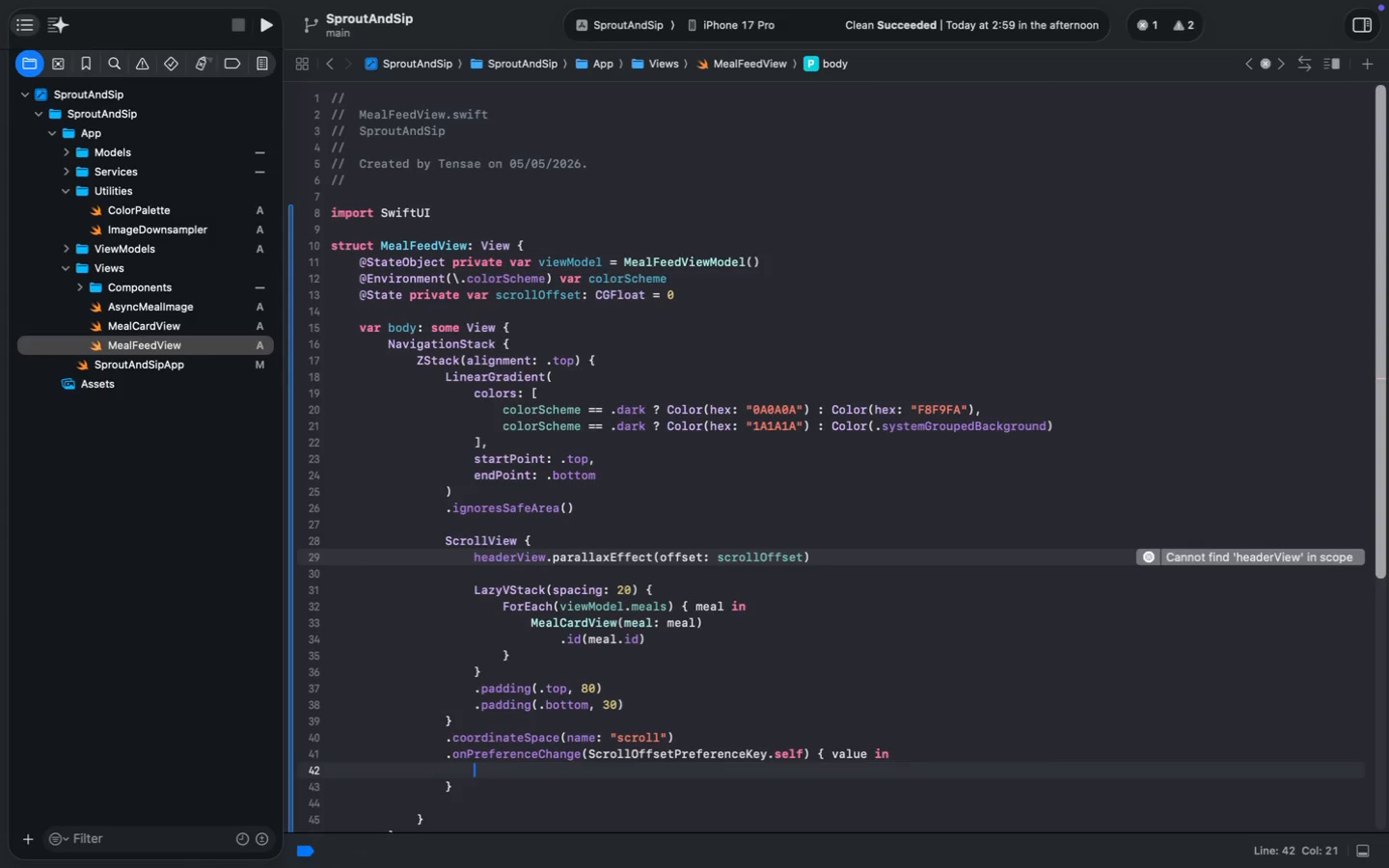 
key(Enter)
 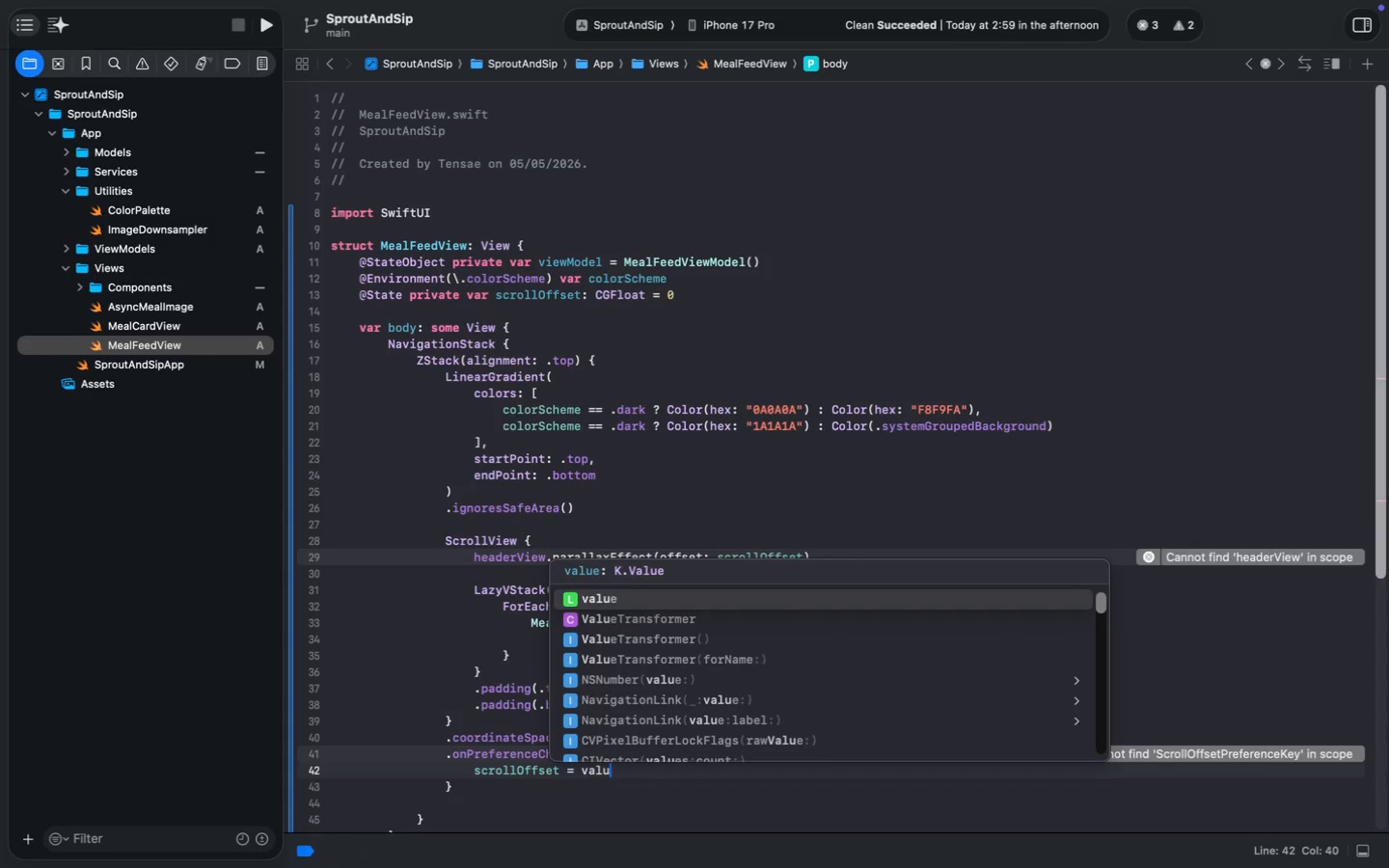 
type(=)
key(Backspace)
type( = value)
 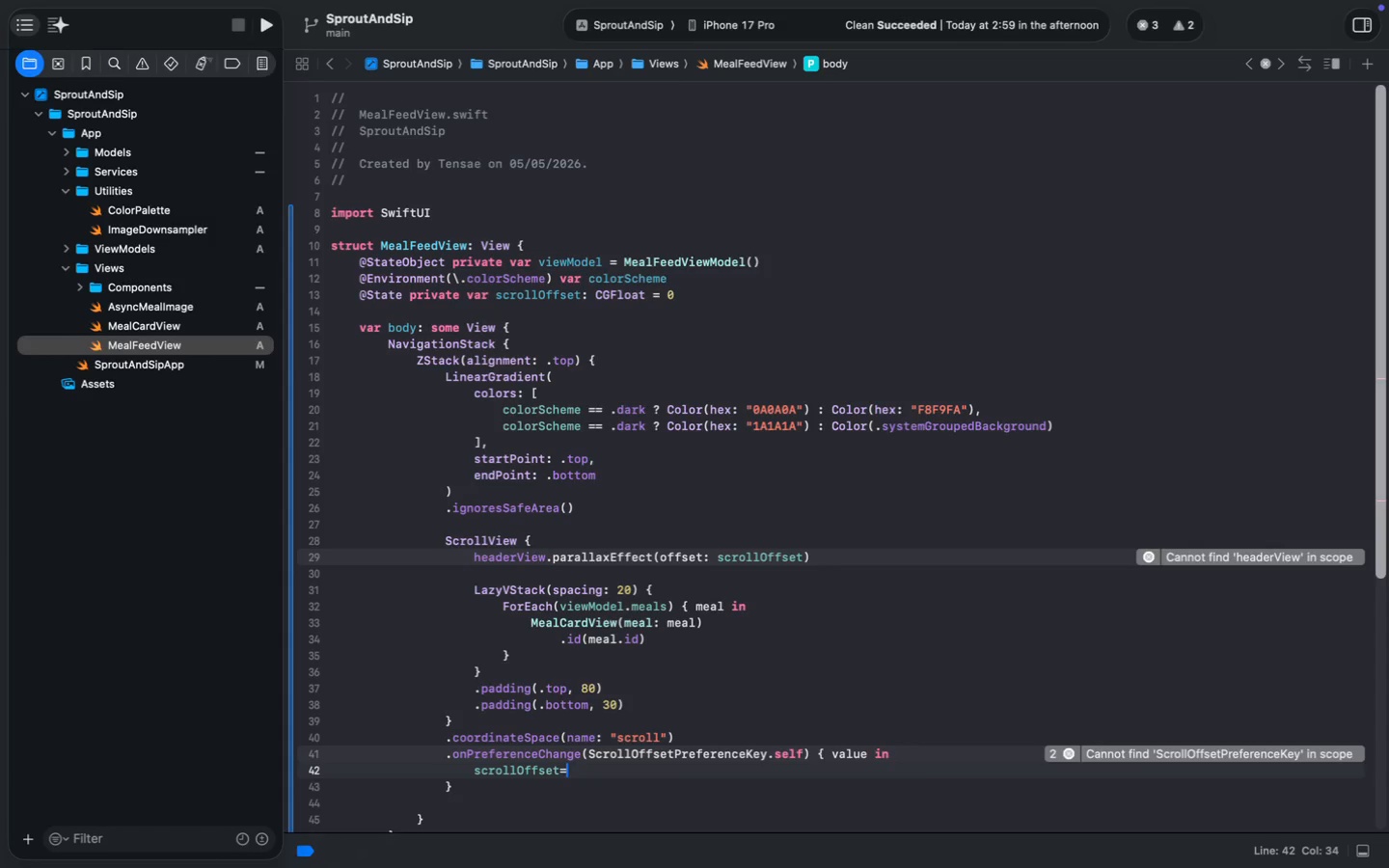 
key(Enter)
 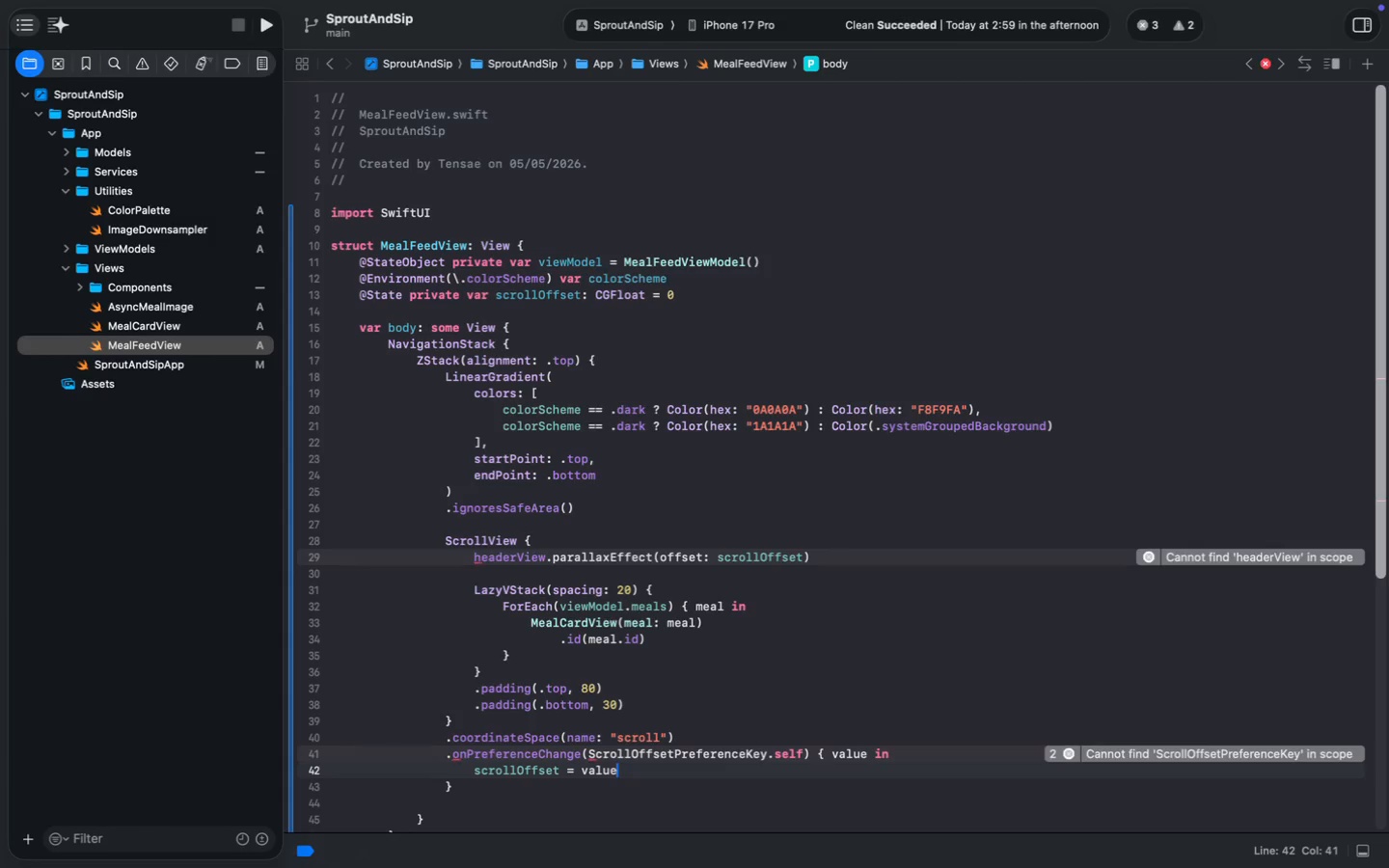 
wait(5.46)
 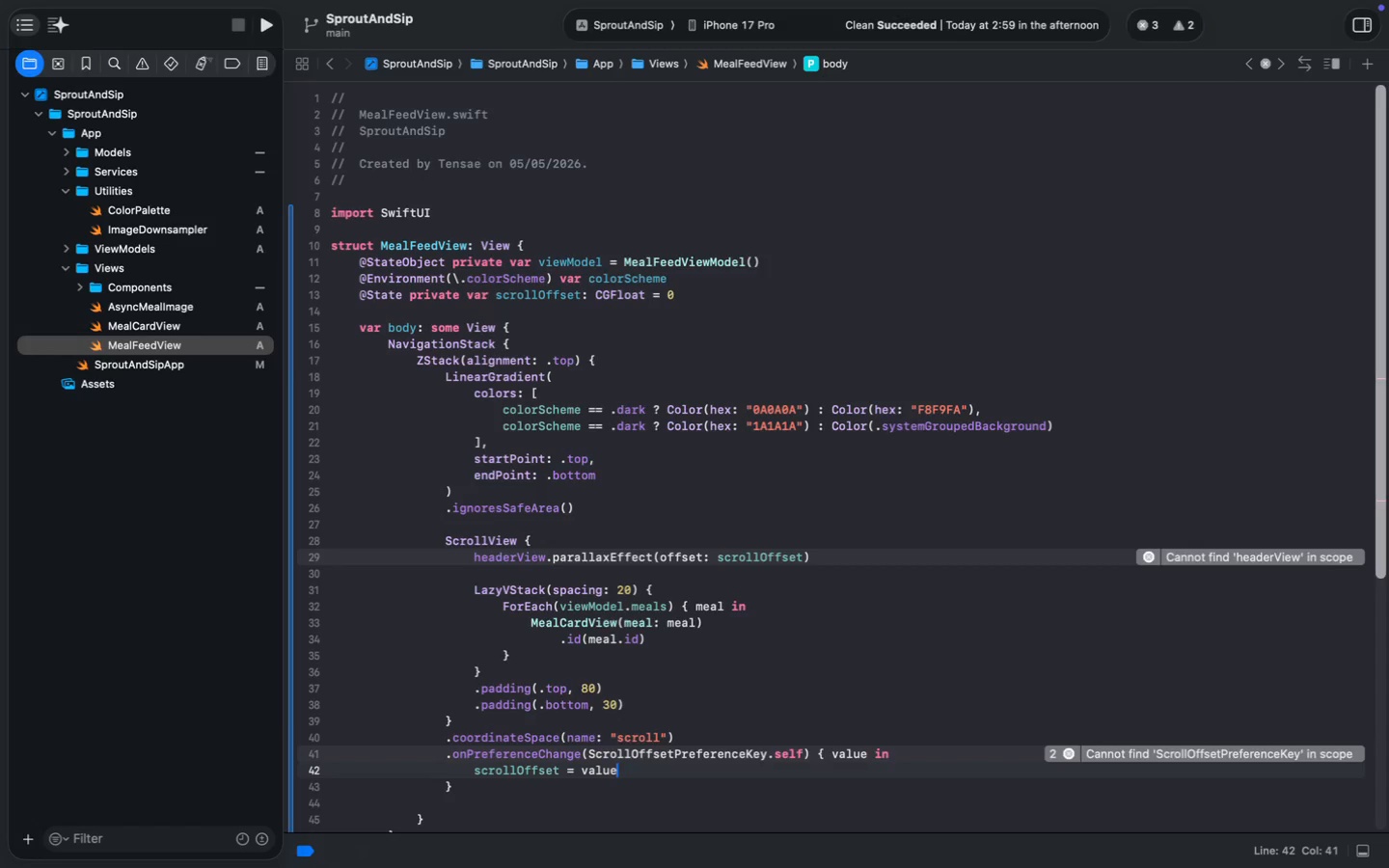 
scroll: coordinate [1204, 625], scroll_direction: down, amount: 14.0
 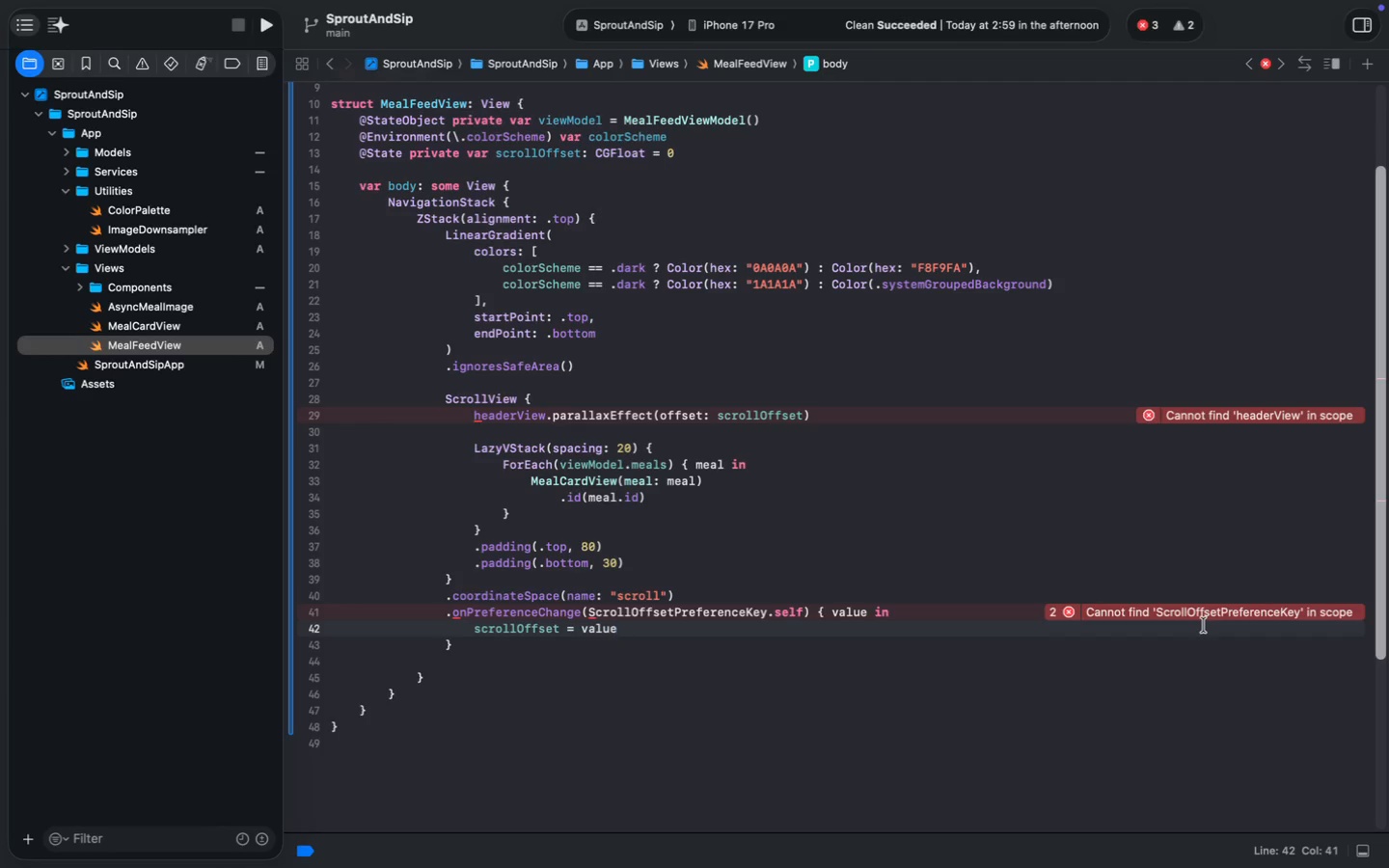 
wait(10.44)
 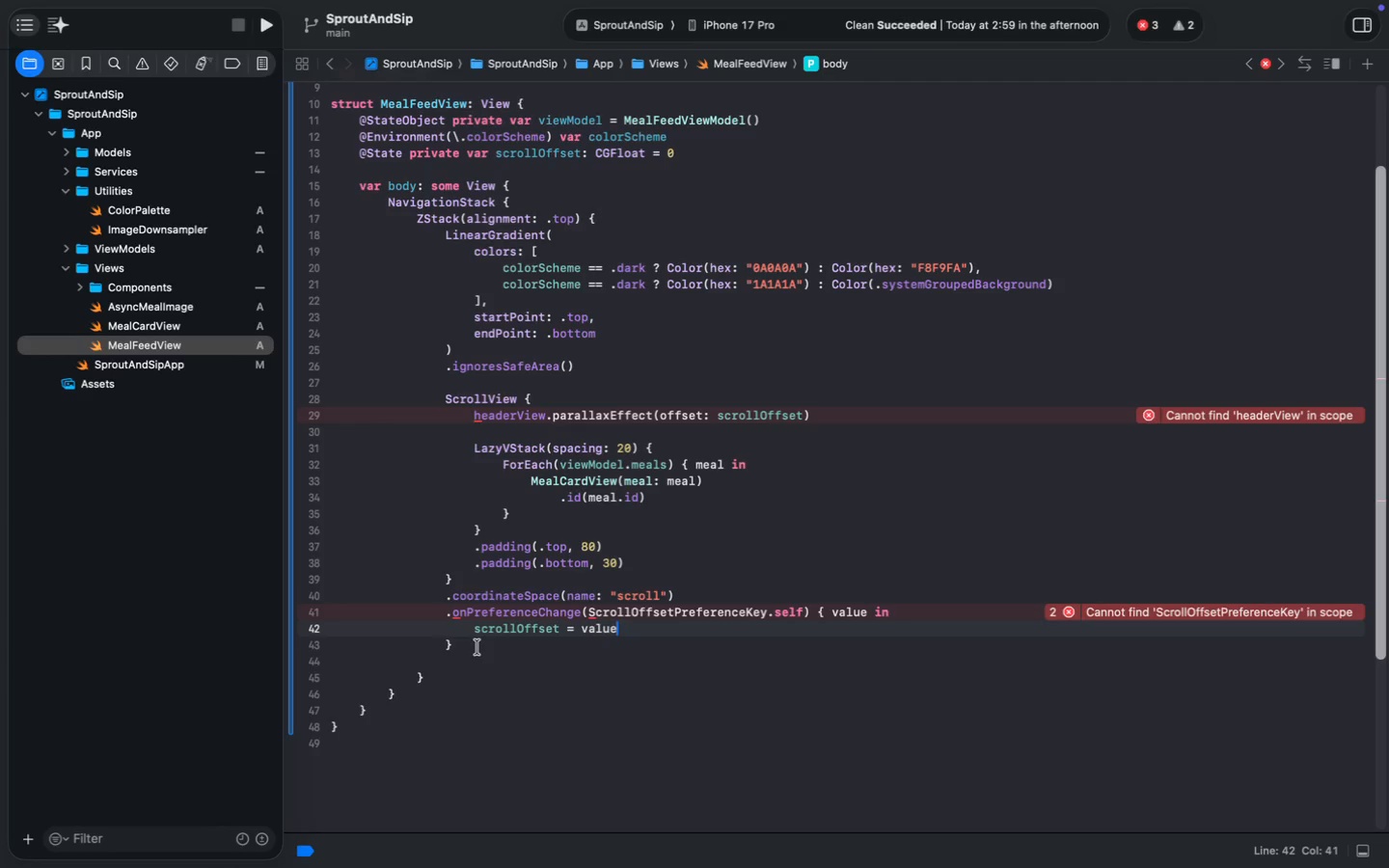 
left_click([477, 647])
 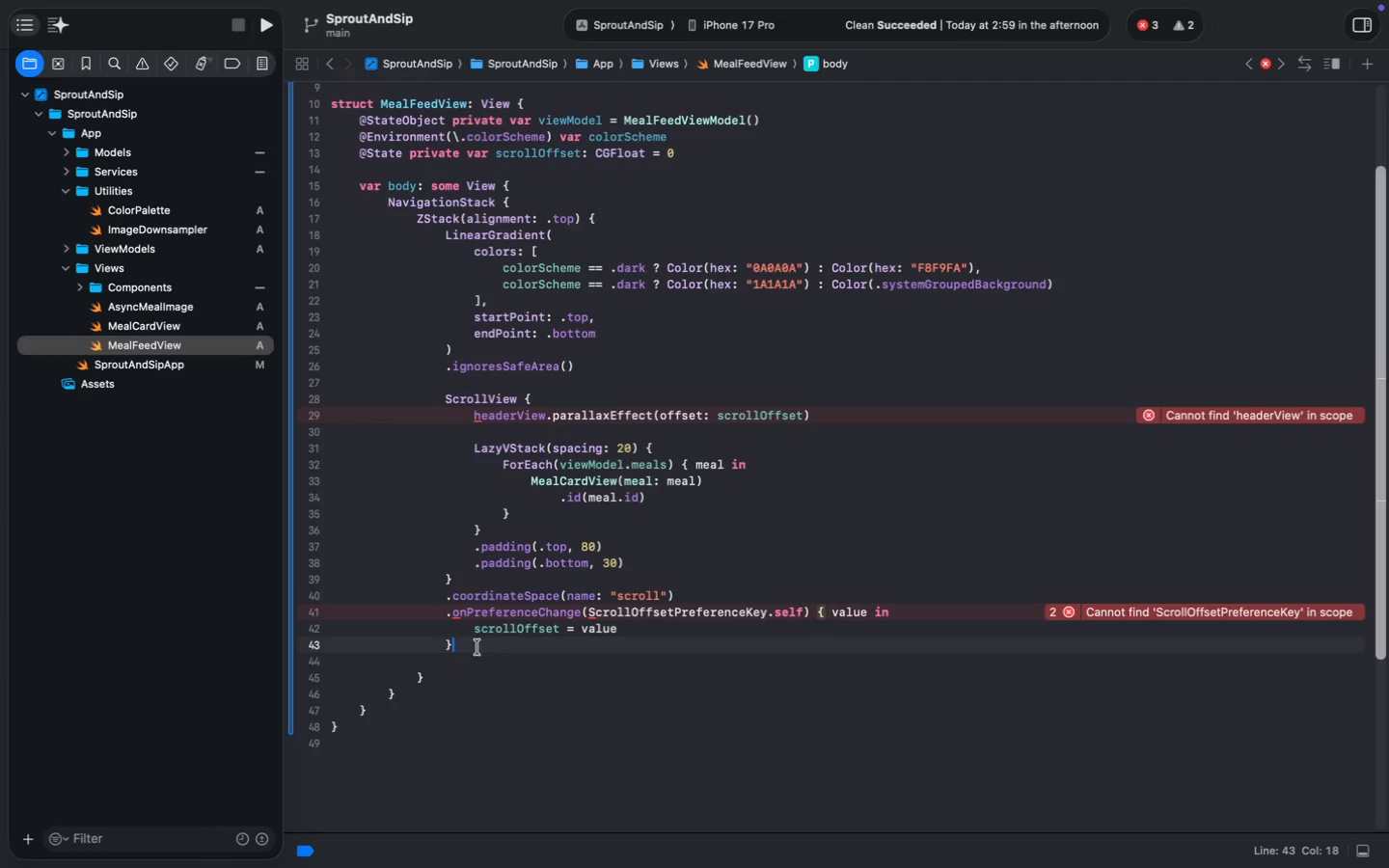 
key(Enter)
 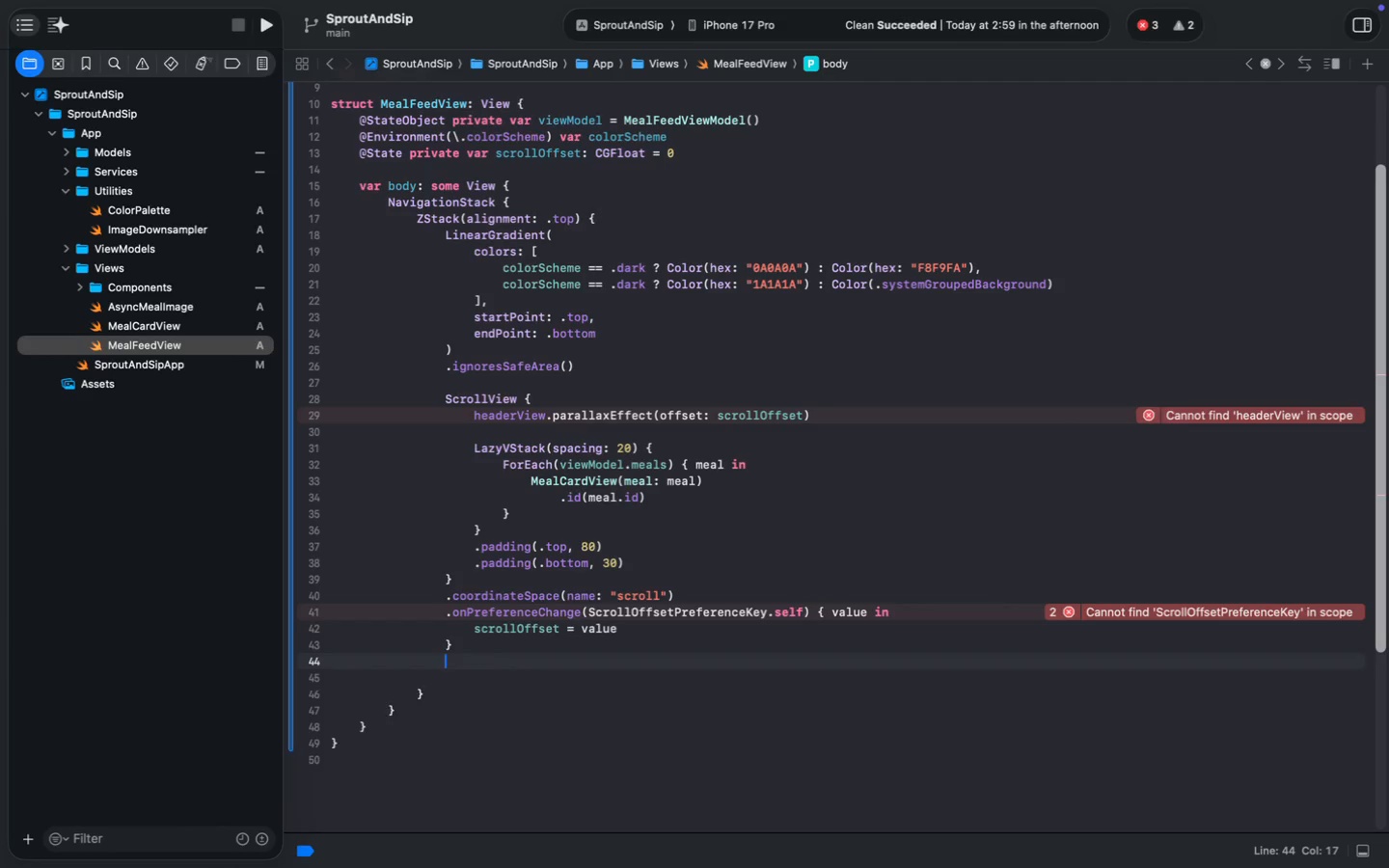 
key(Enter)
 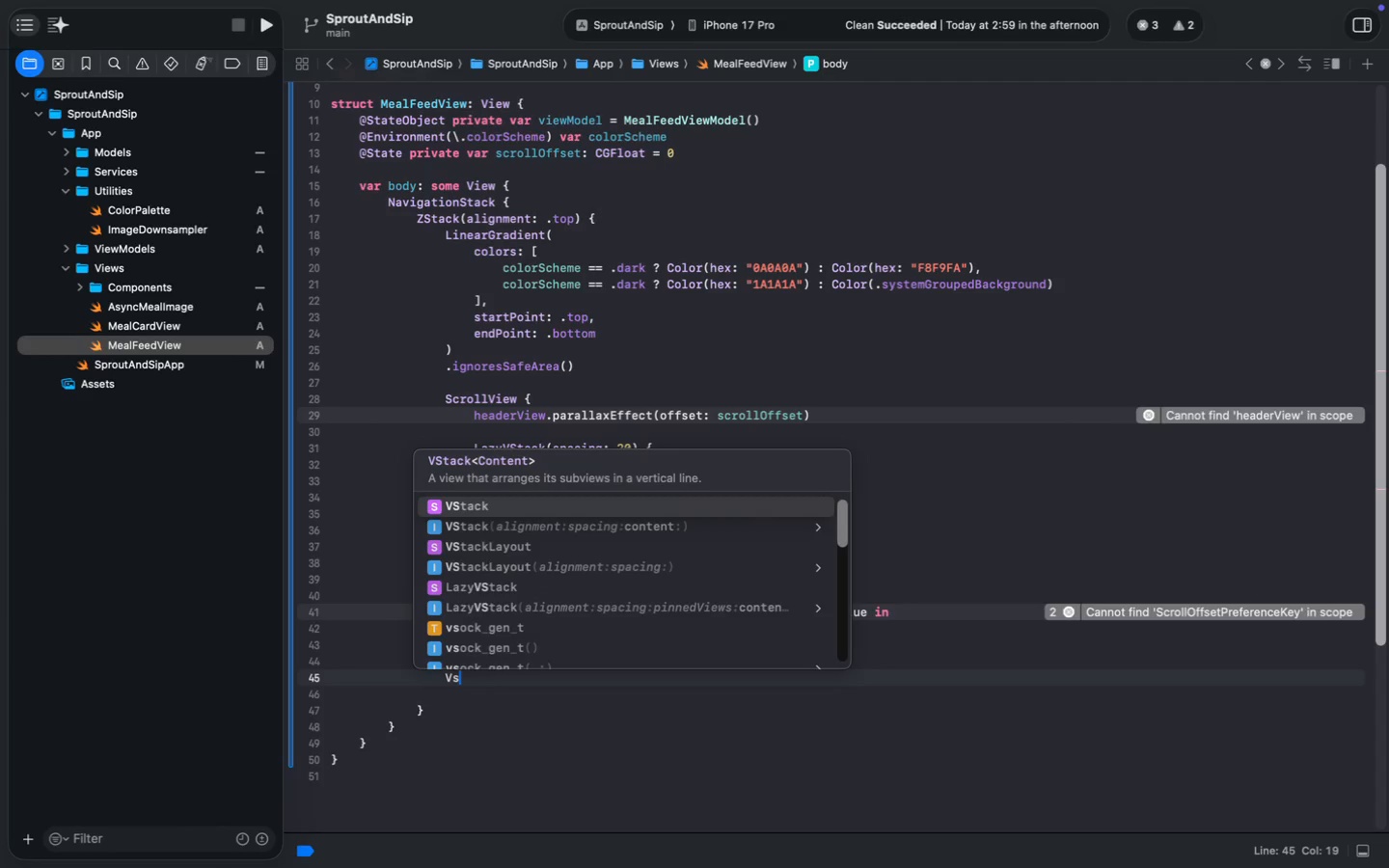 
type(Vs)
 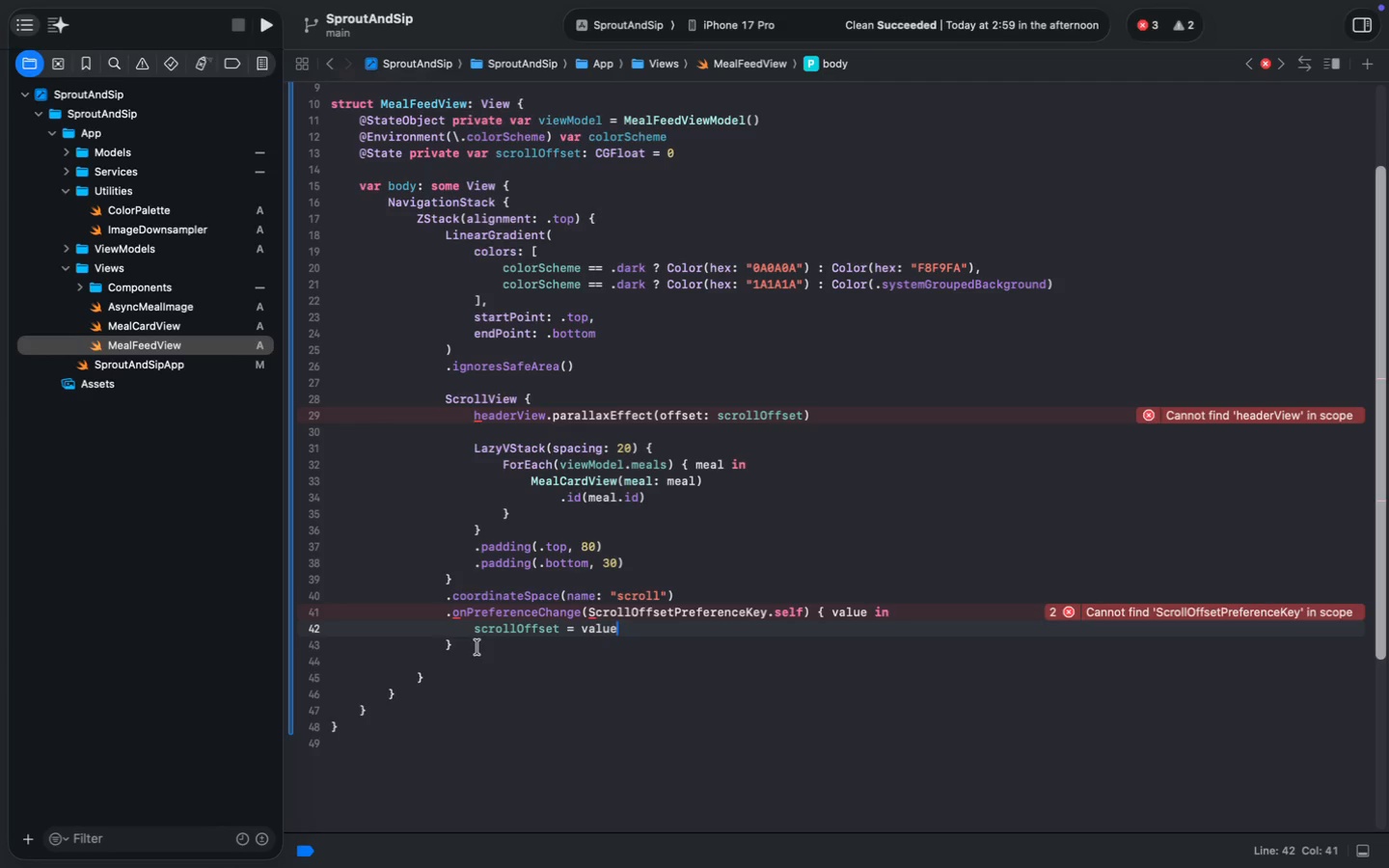 
key(Enter)
 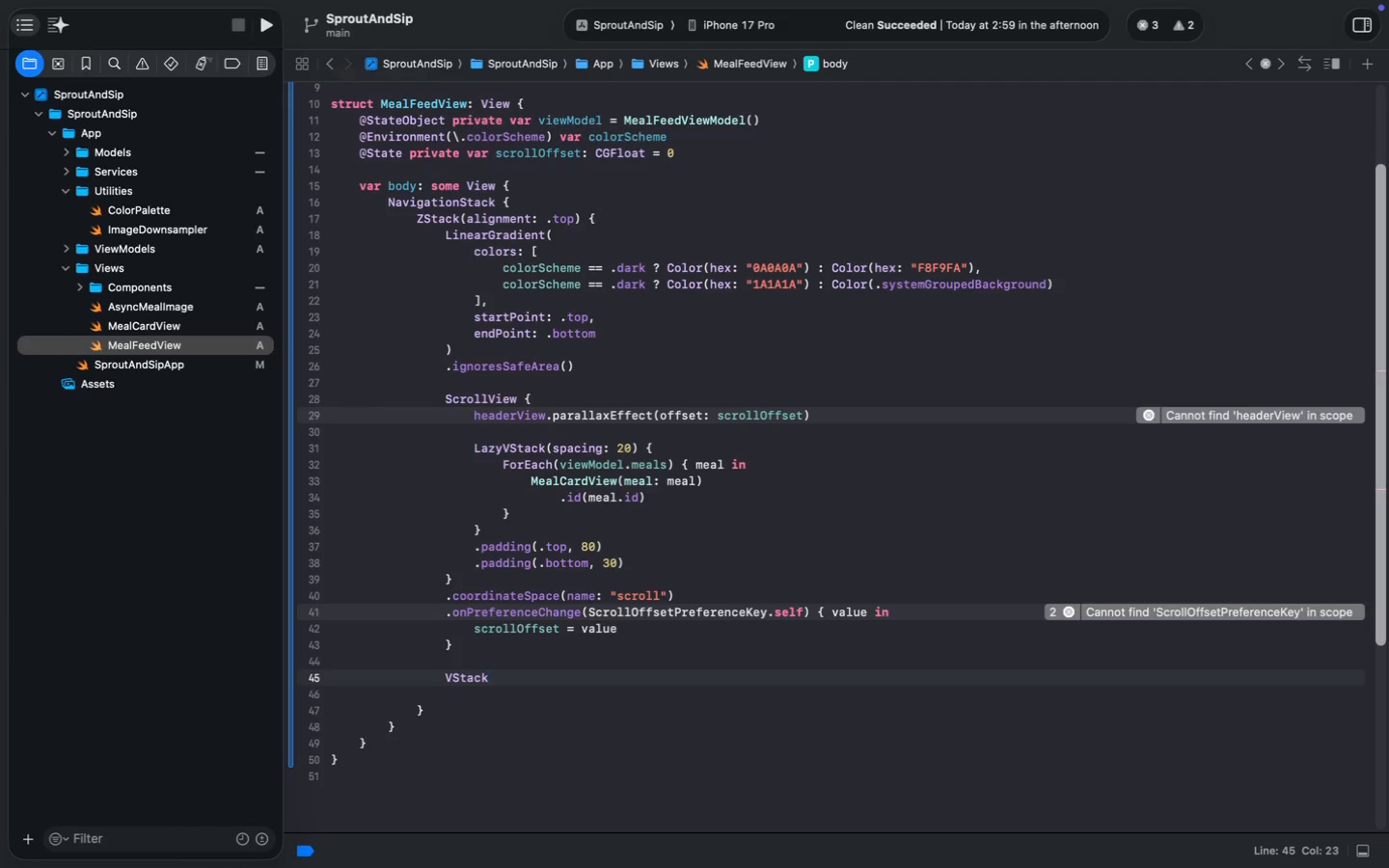 
key(Space)
 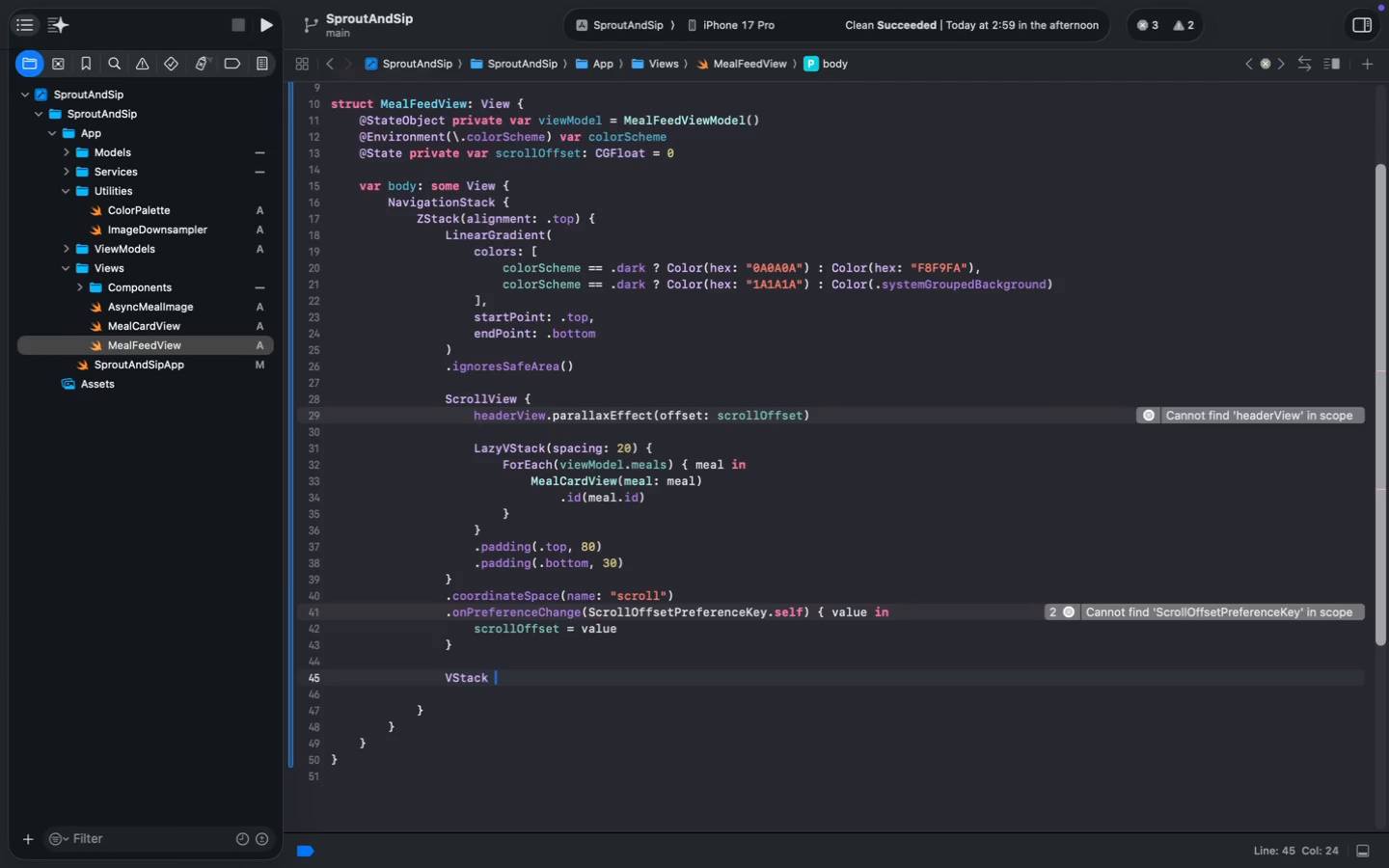 
key(Shift+ShiftLeft)
 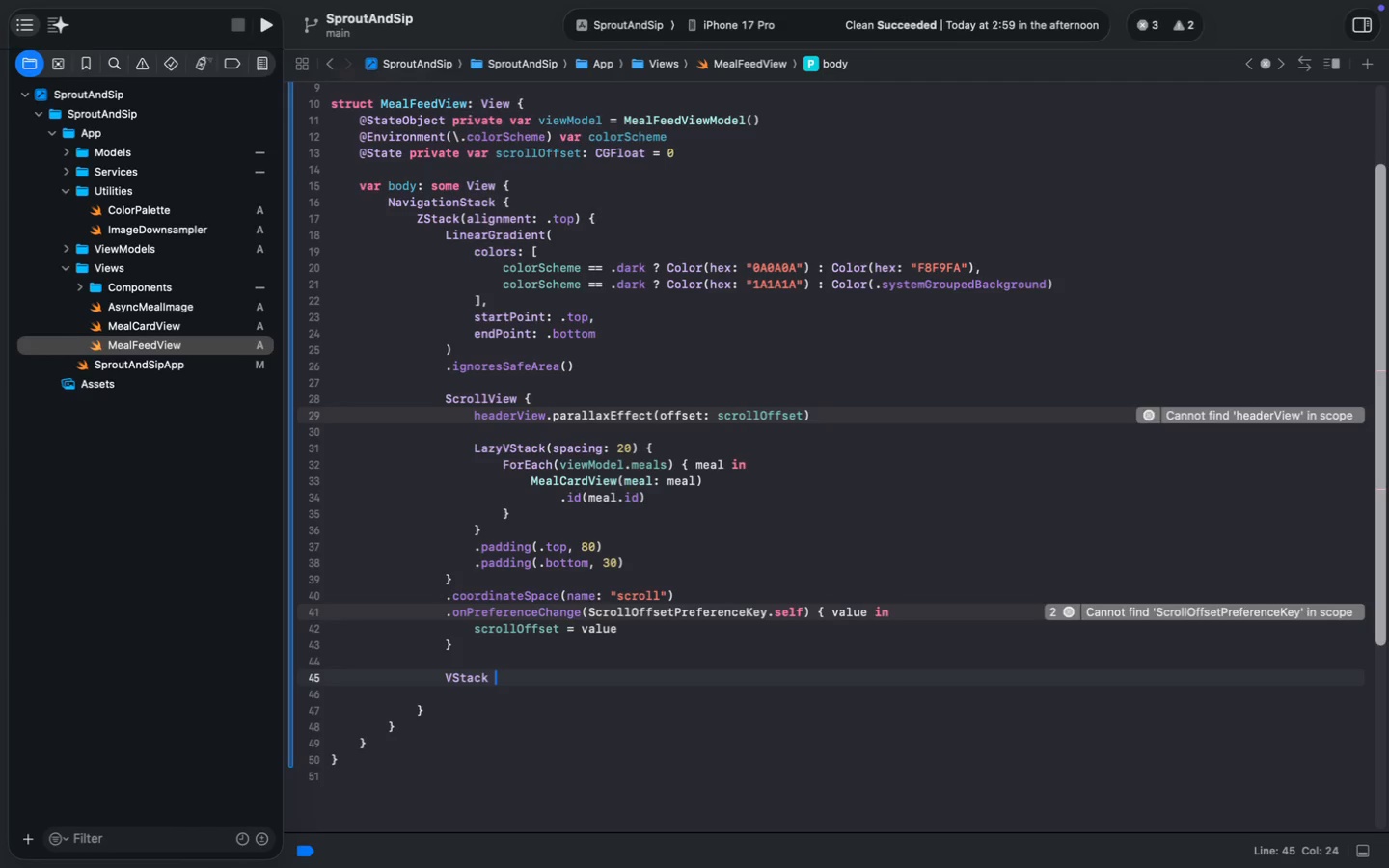 
key(Shift+BracketLeft)
 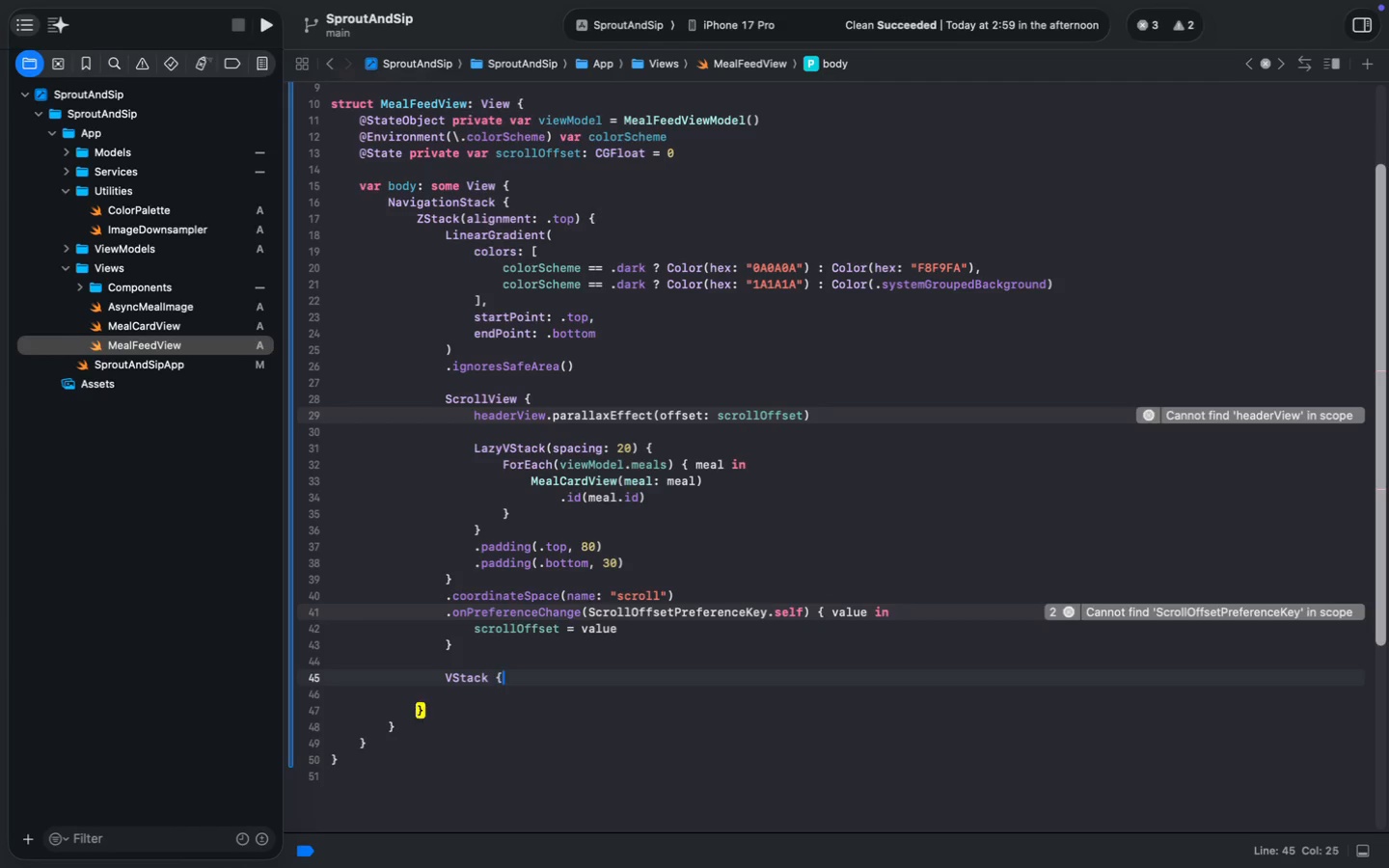 
key(Enter)
 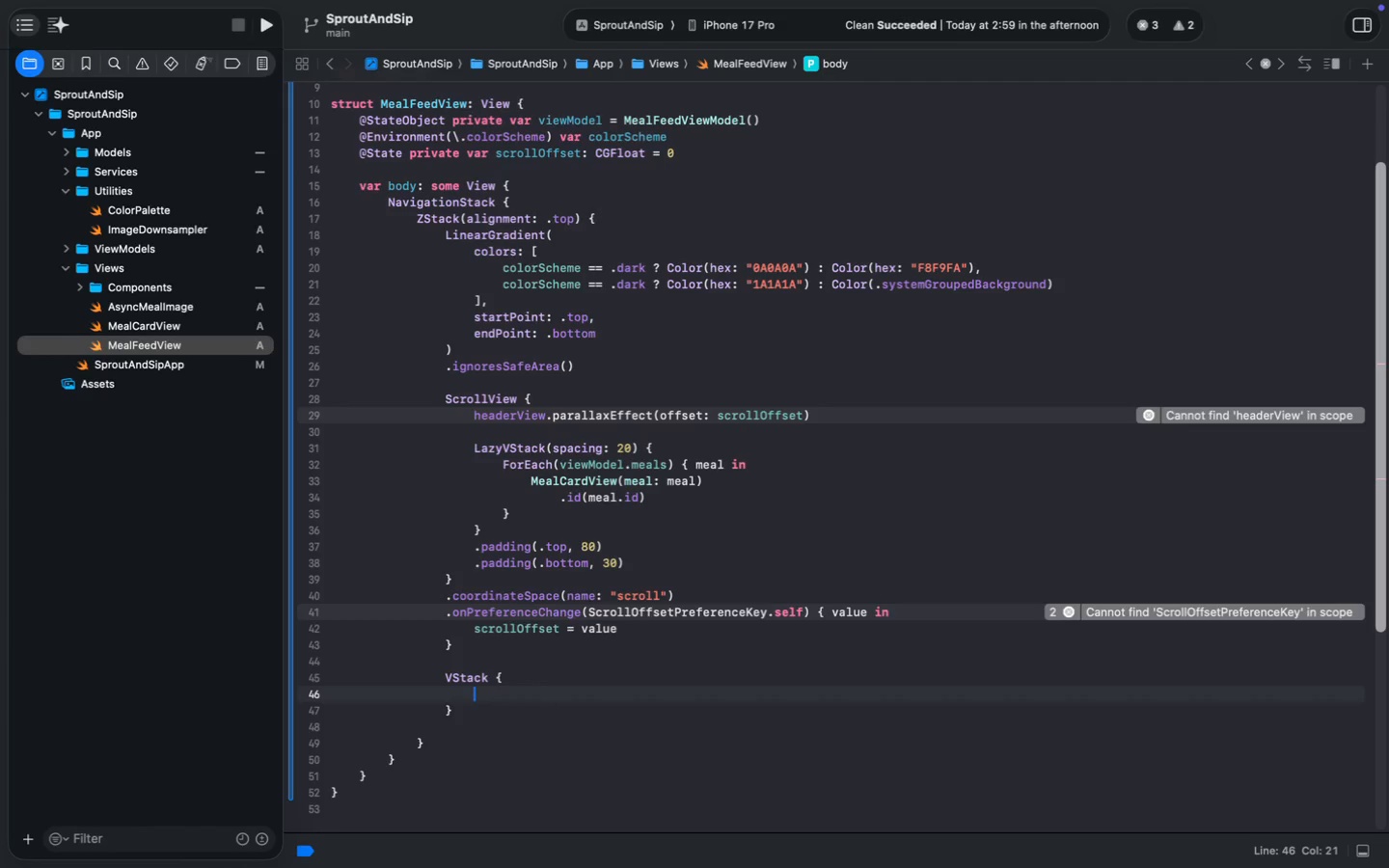 
type(Spacer())
 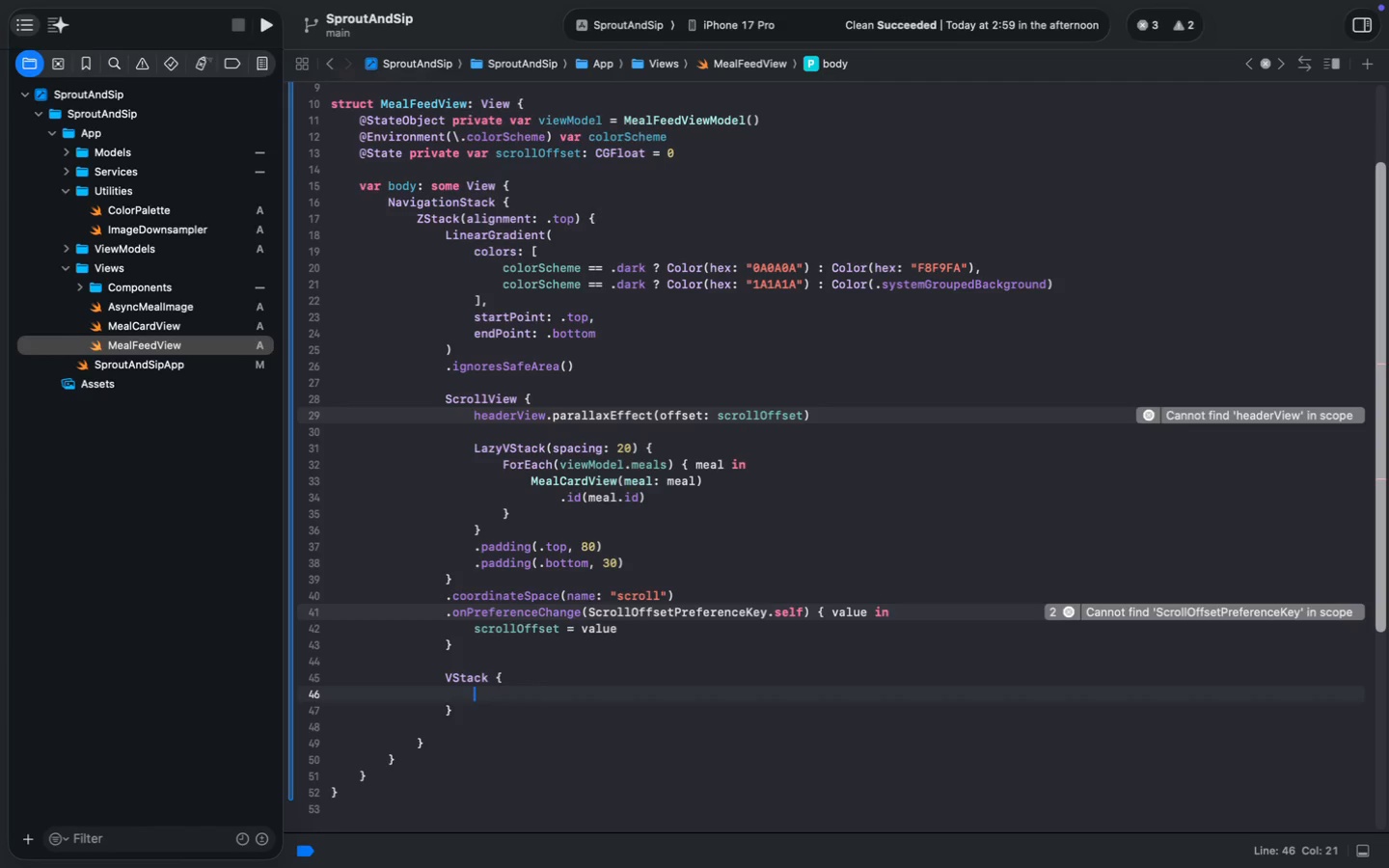 
 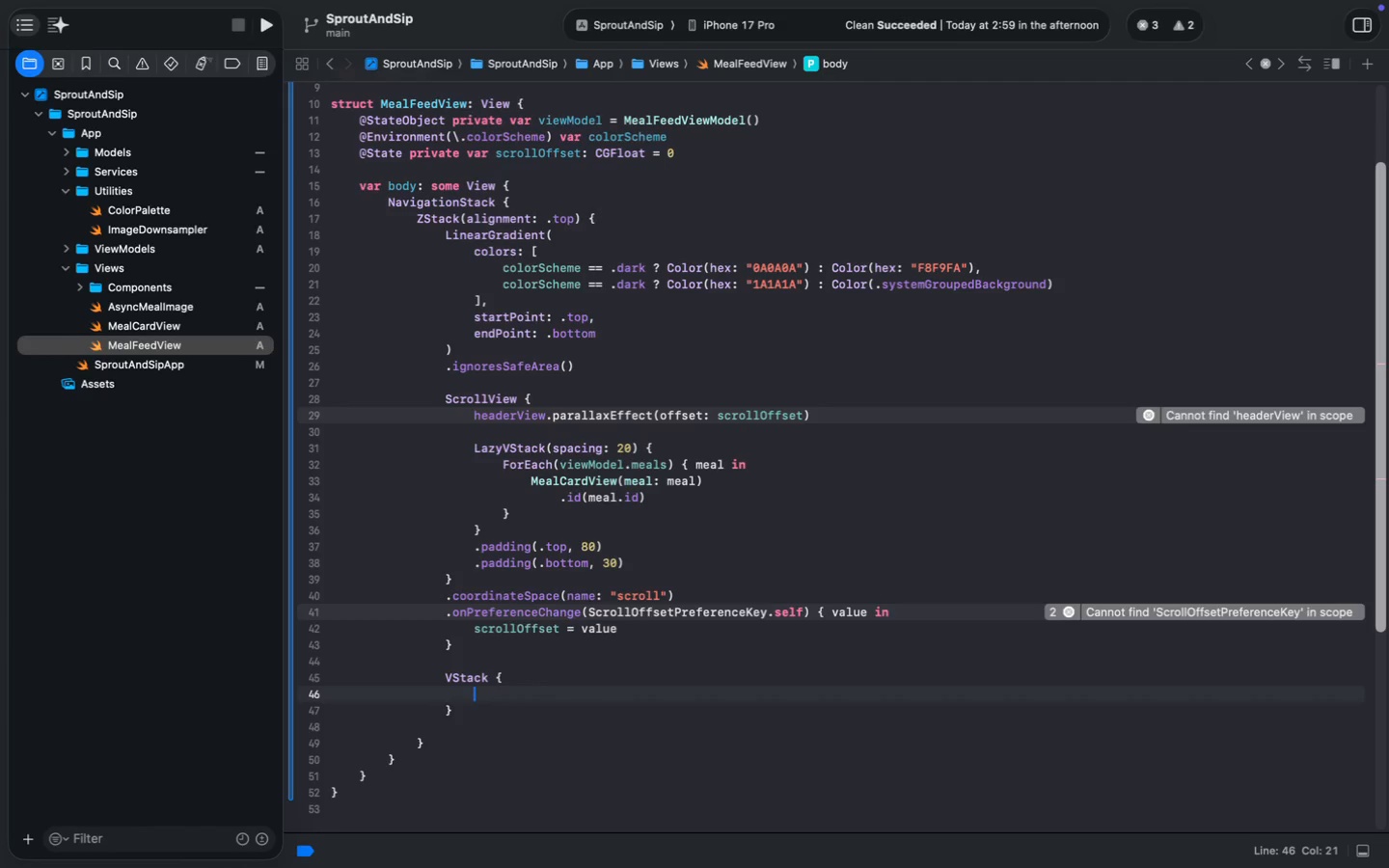 
key(Enter)
 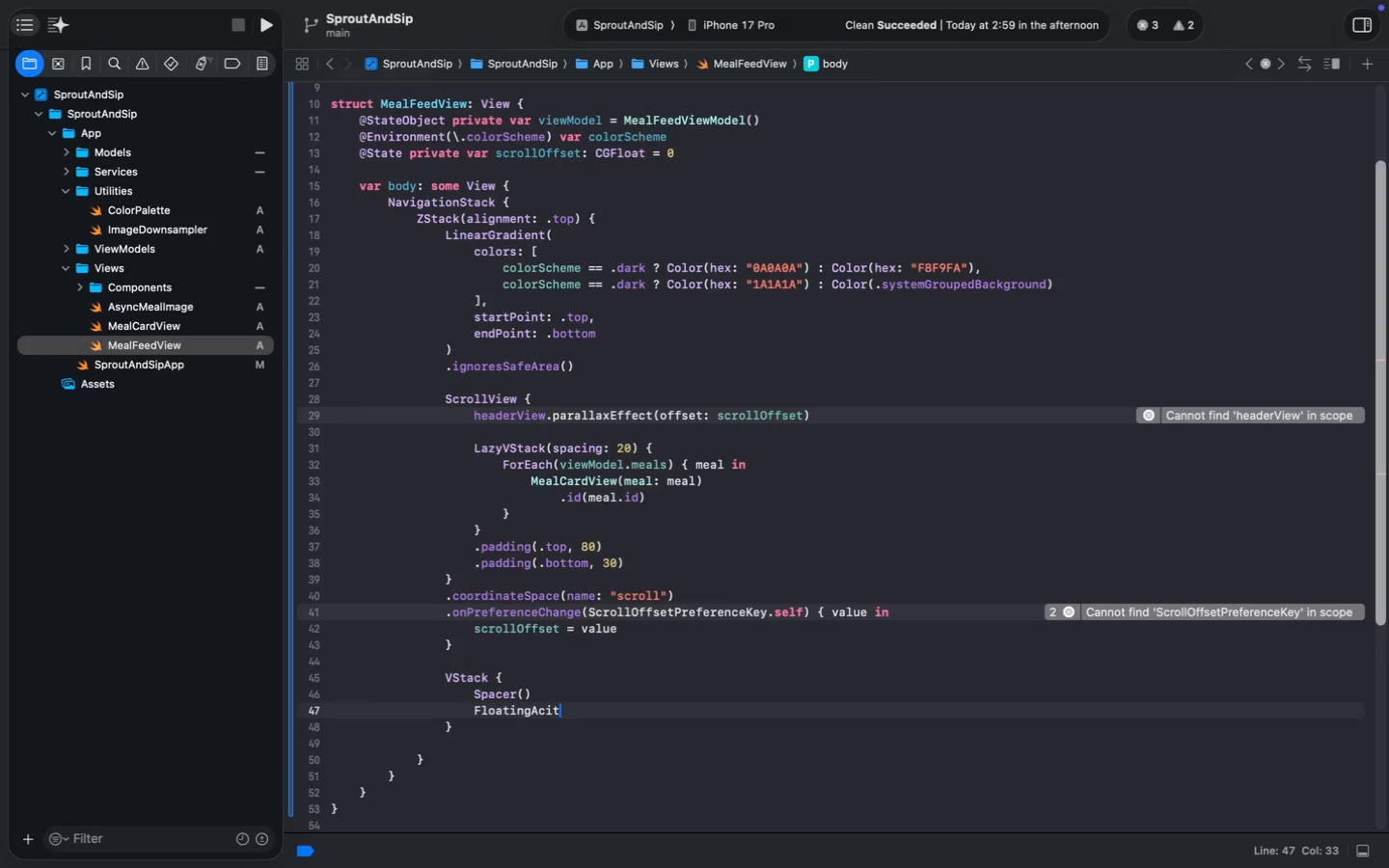 
type(FloatingAcit)
key(Backspace)
key(Backspace)
type(tio)
key(Backspace)
type(nButton().padding90)
key(Backspace)
key(Backspace)
type(())
 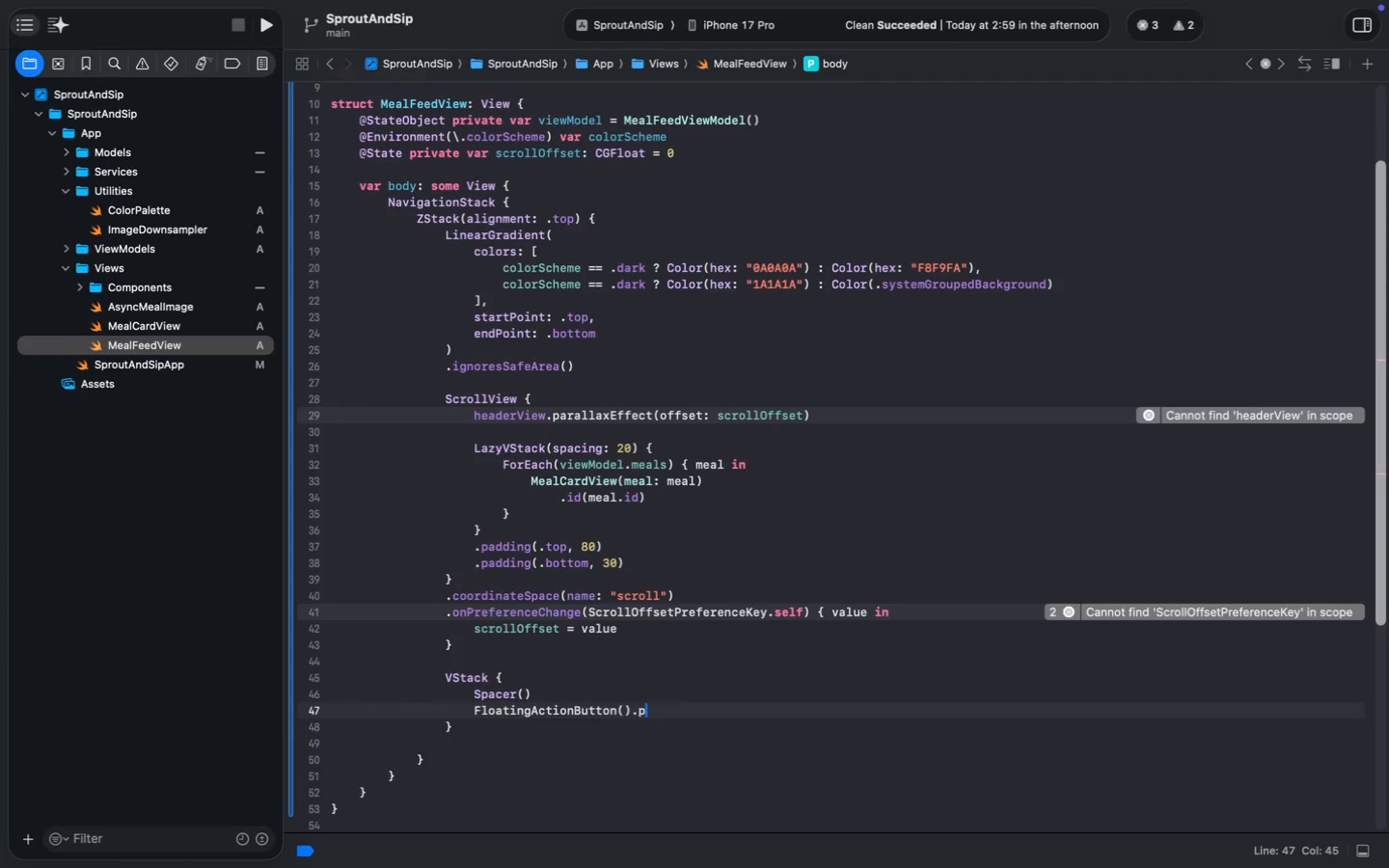 
key(ArrowDown)
 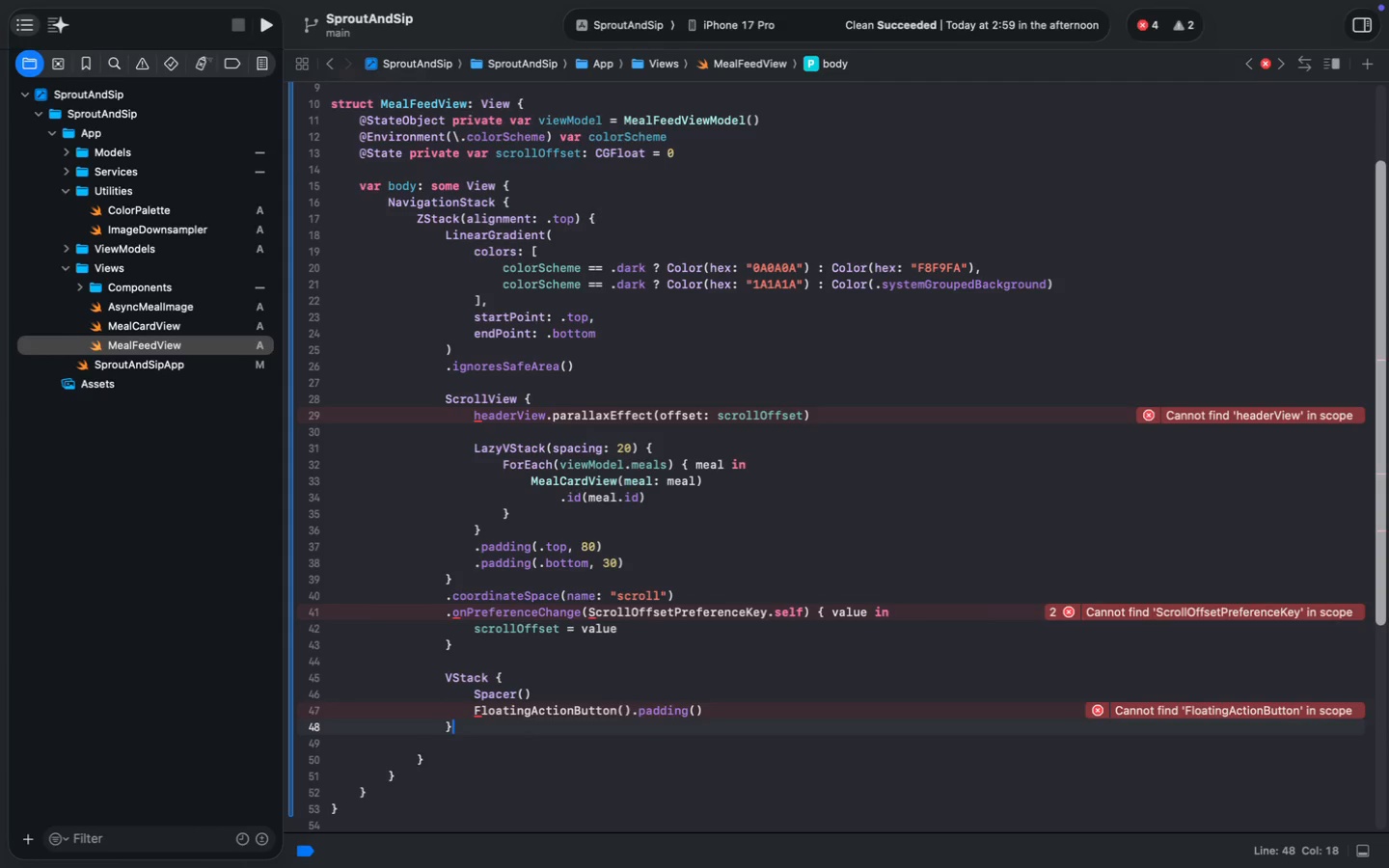 
key(ArrowUp)
 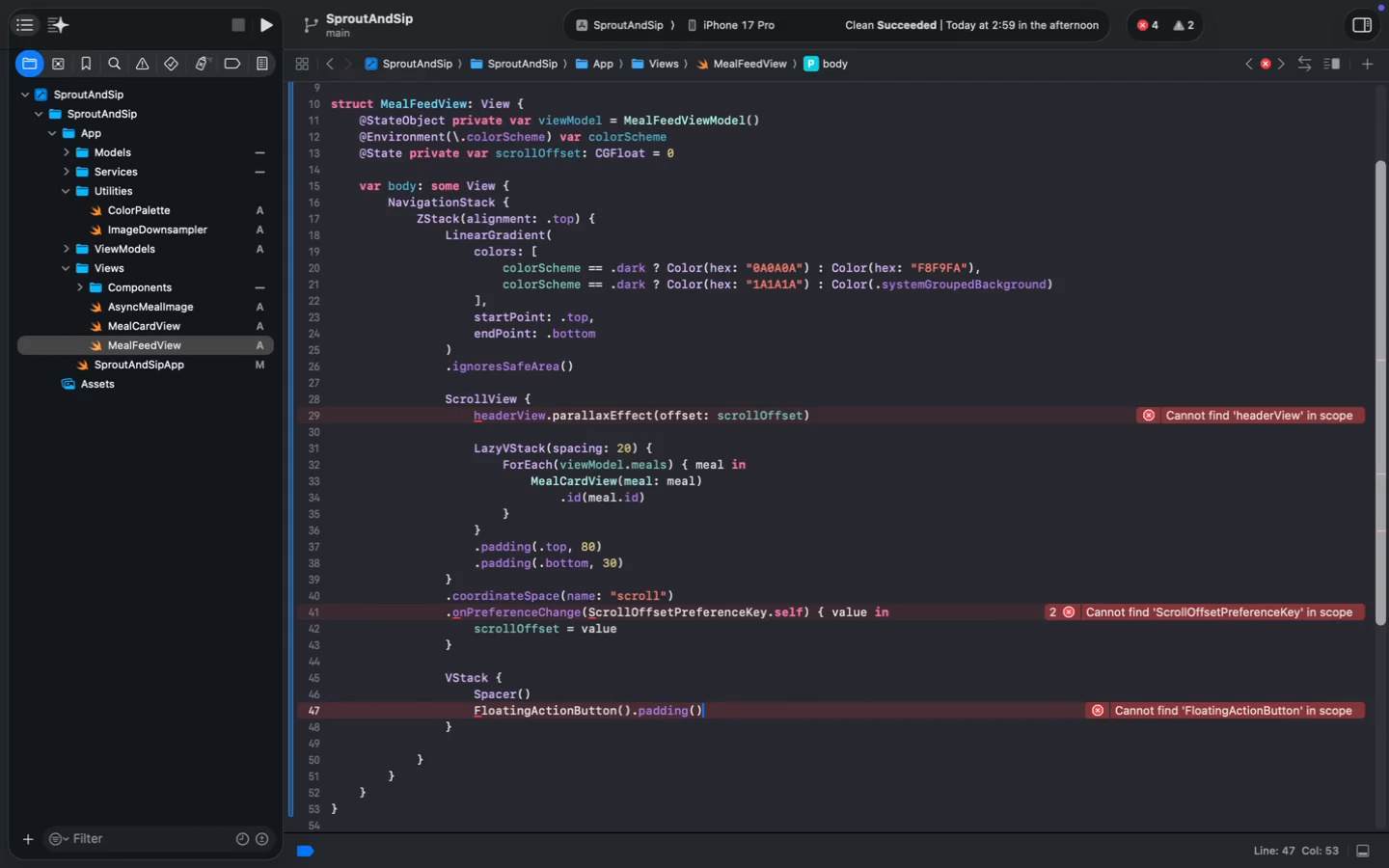 
key(ArrowDown)
 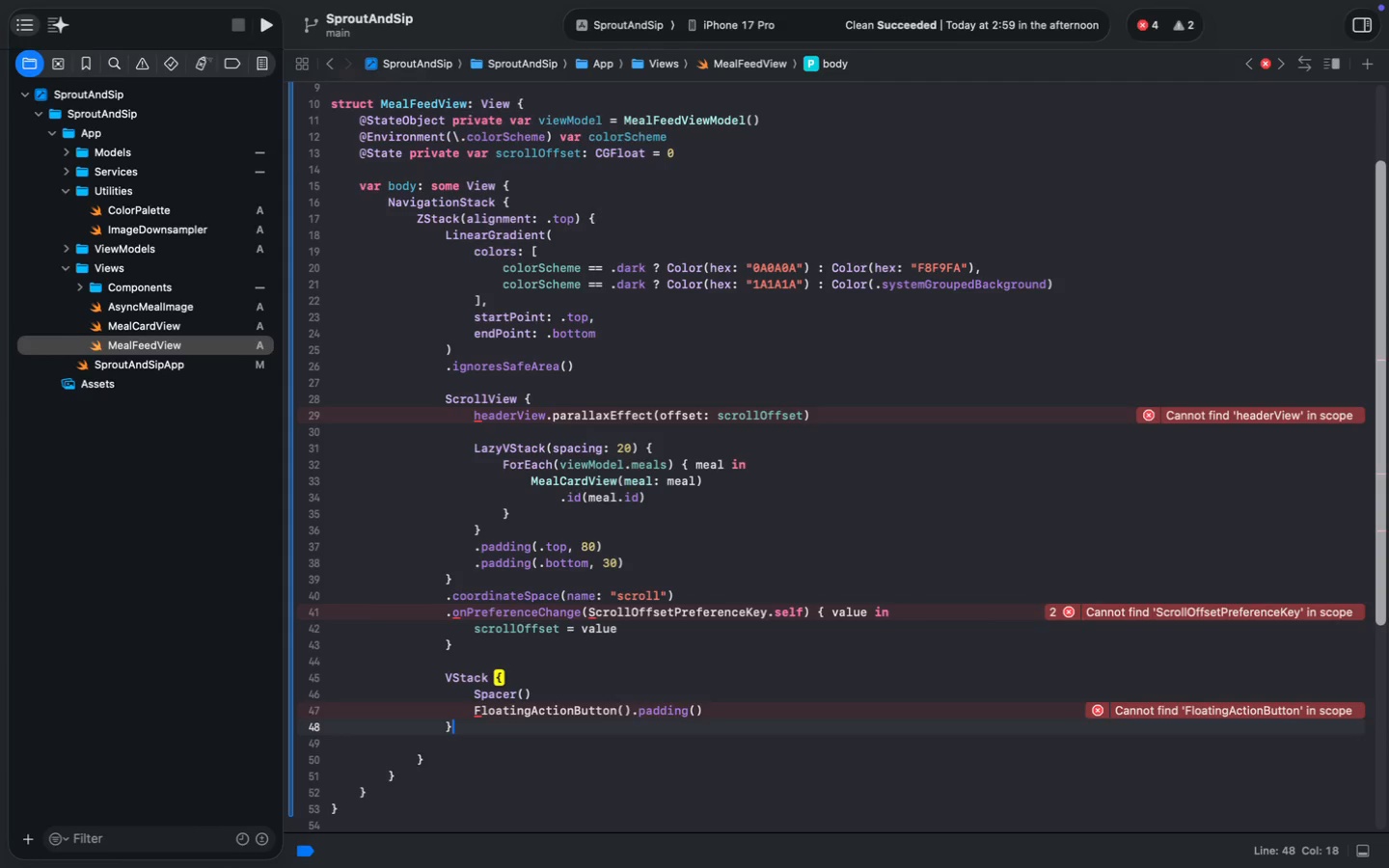 
key(ArrowDown)
 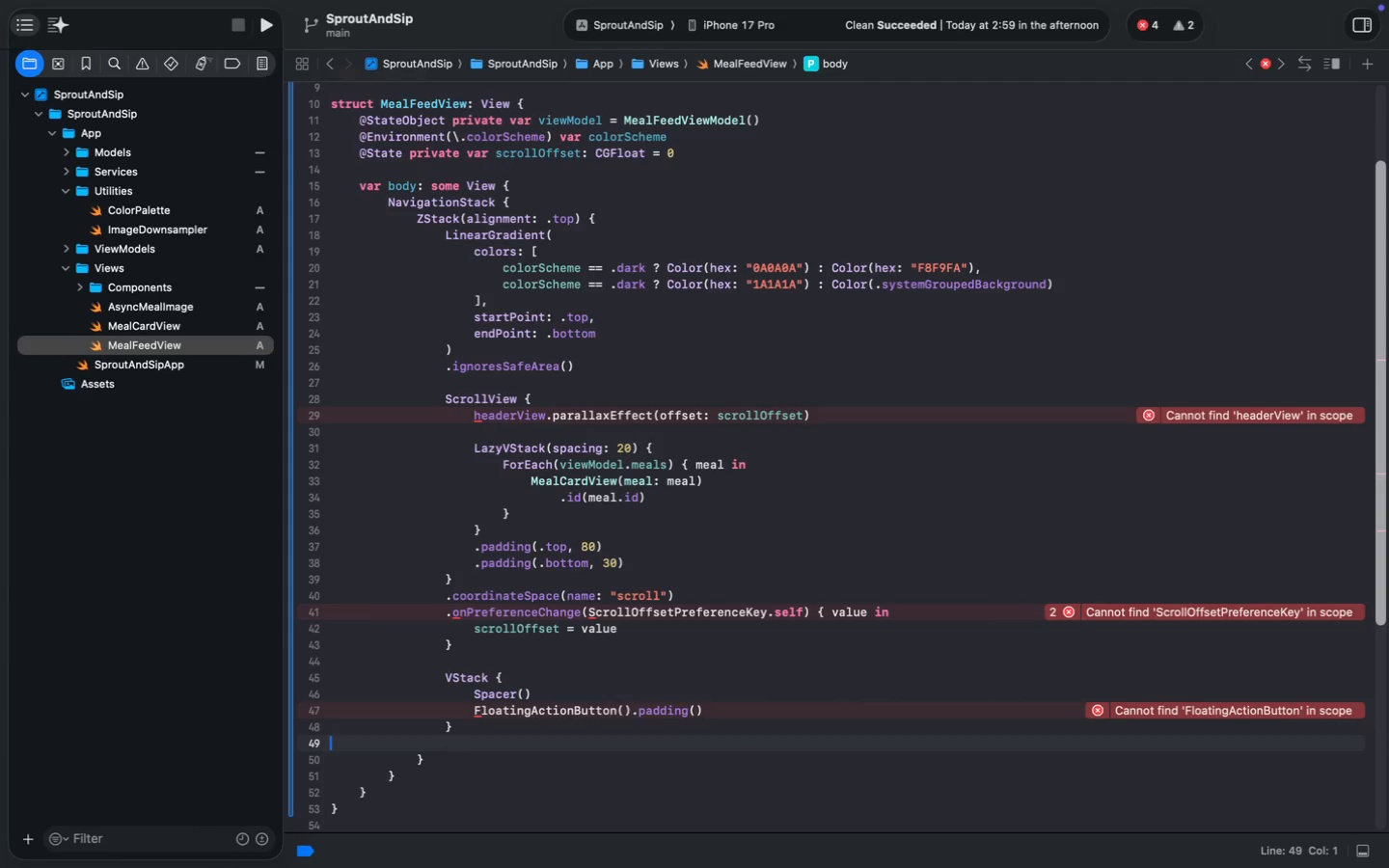 
key(ArrowDown)
 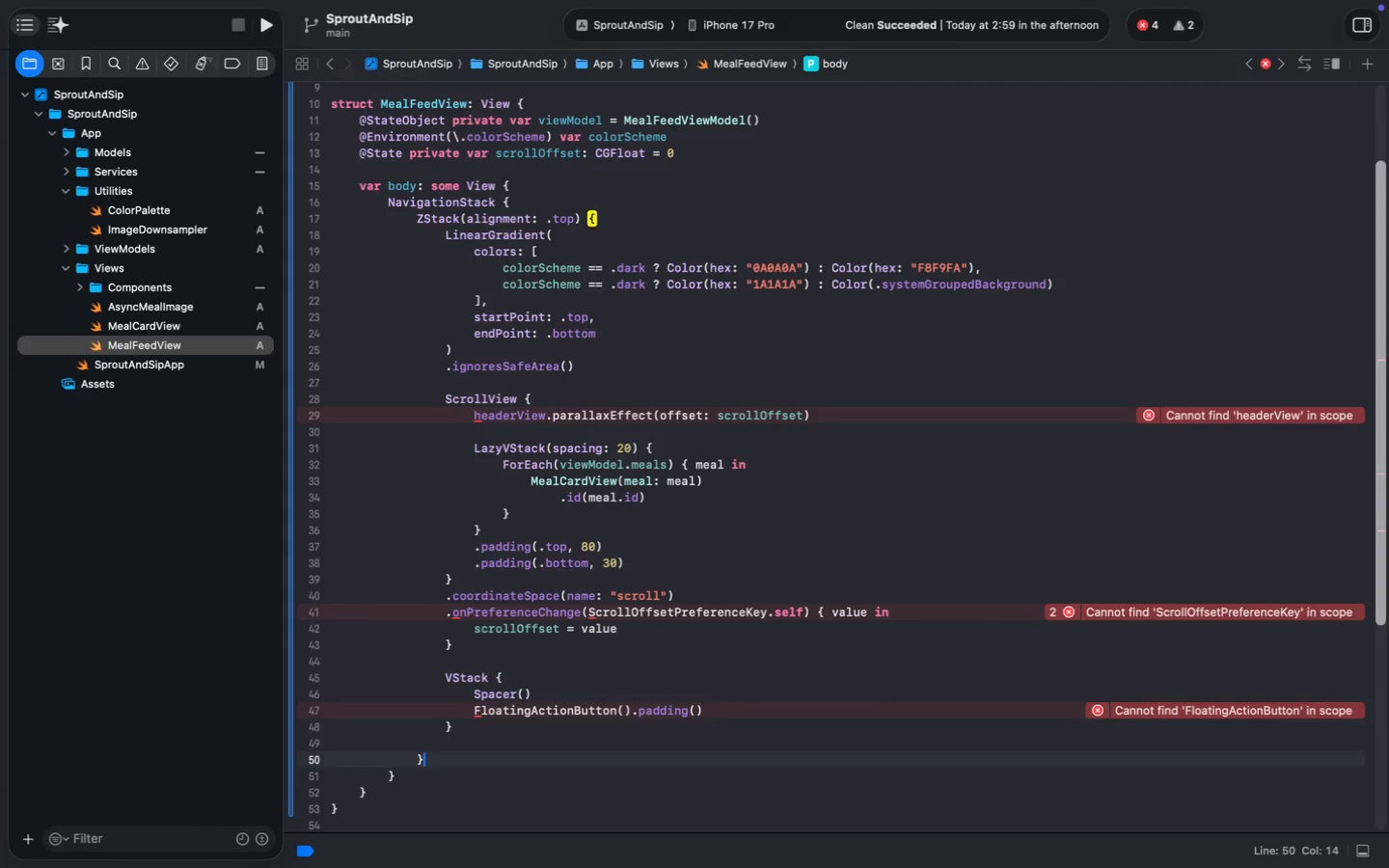 
key(ArrowUp)
 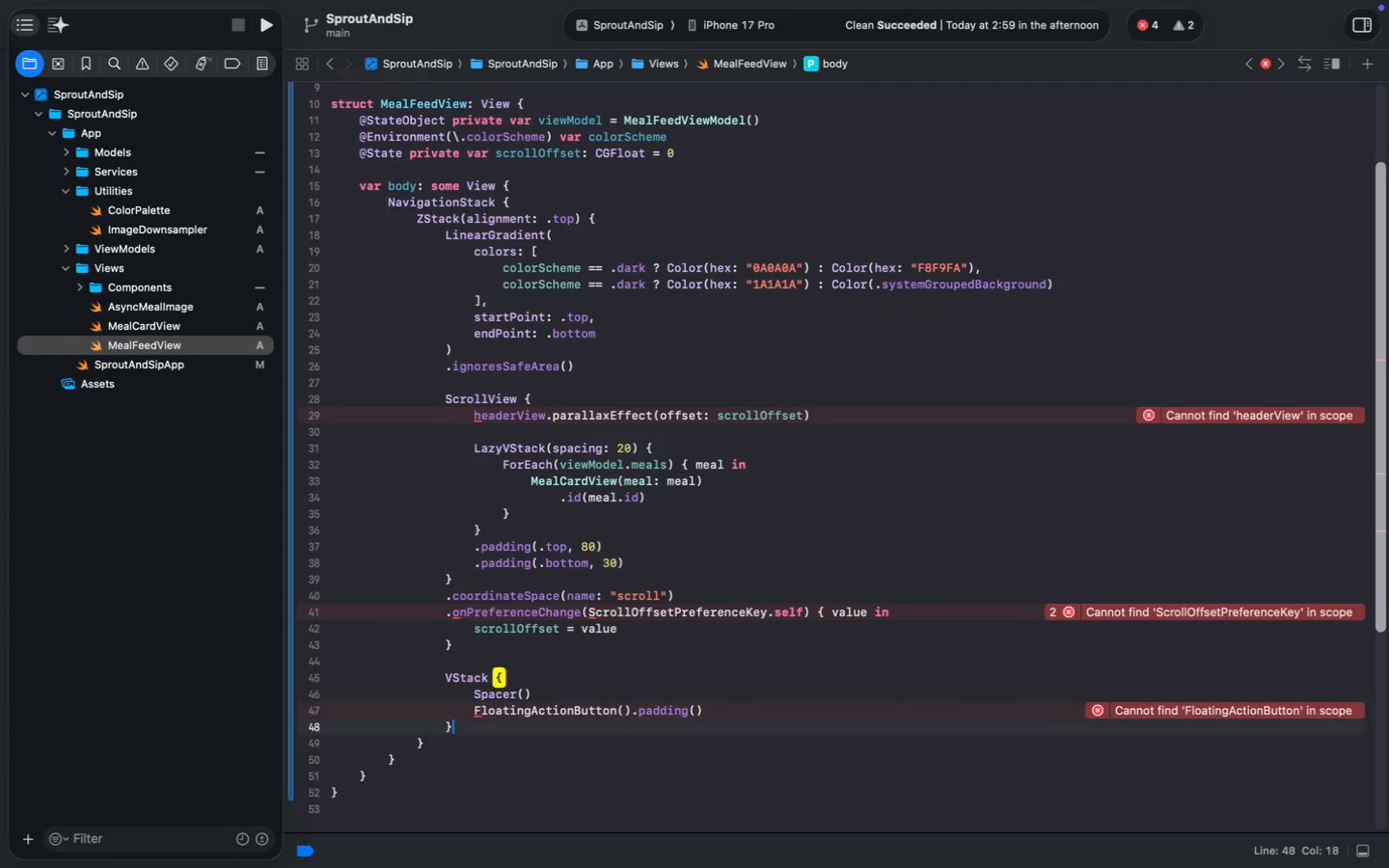 
key(Backspace)
 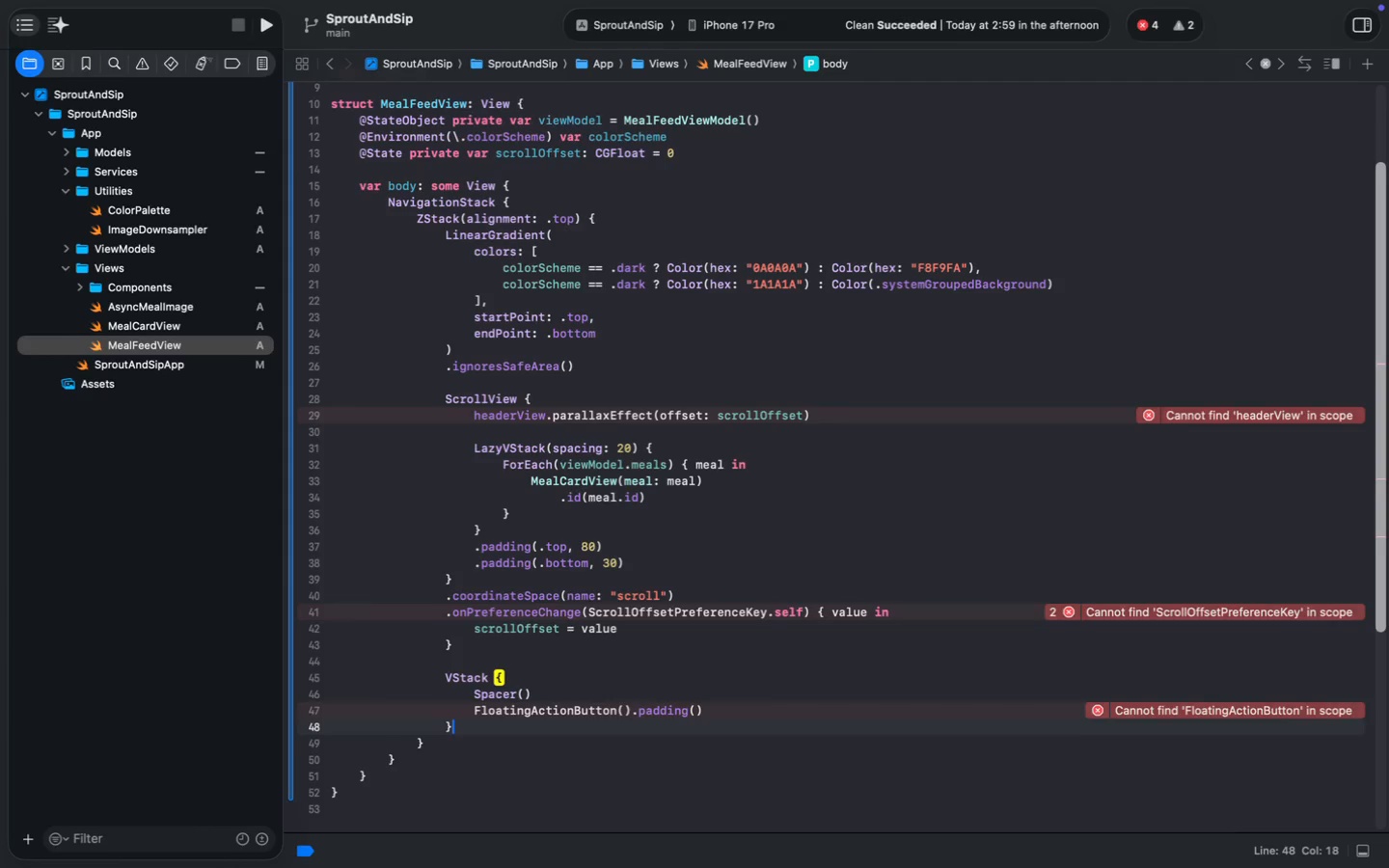 
key(ArrowDown)
 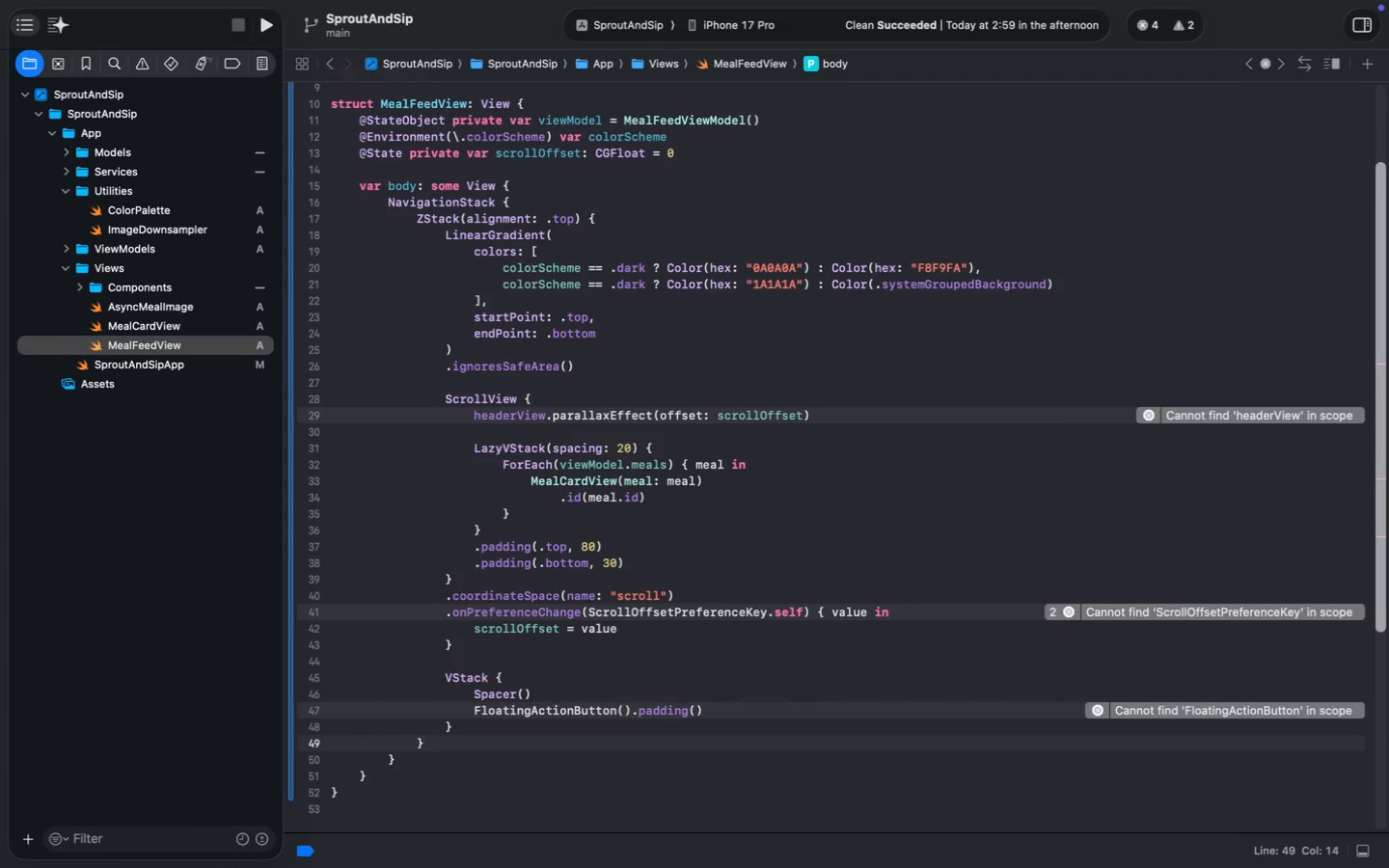 
key(Enter)
 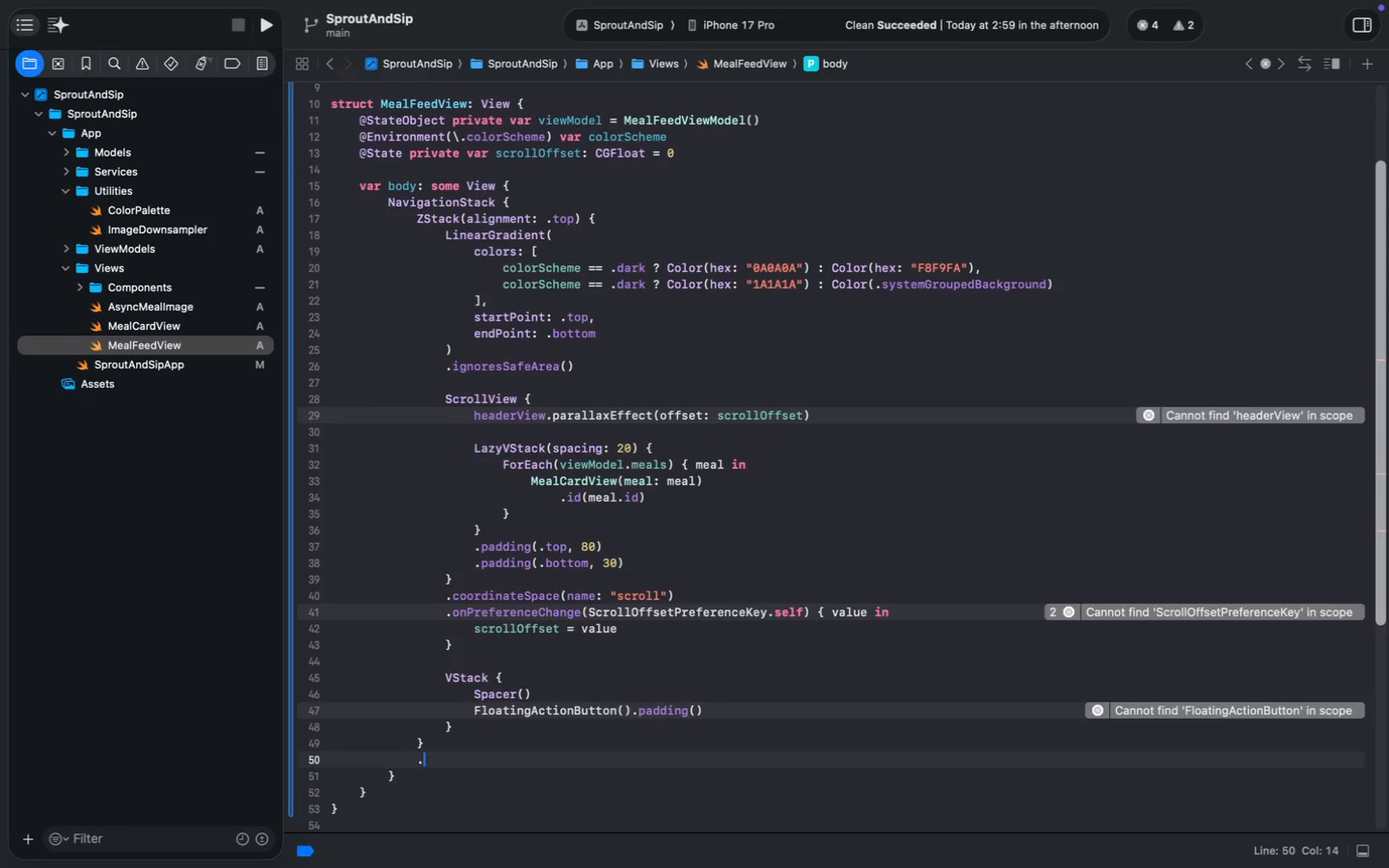 
type(.nav)
 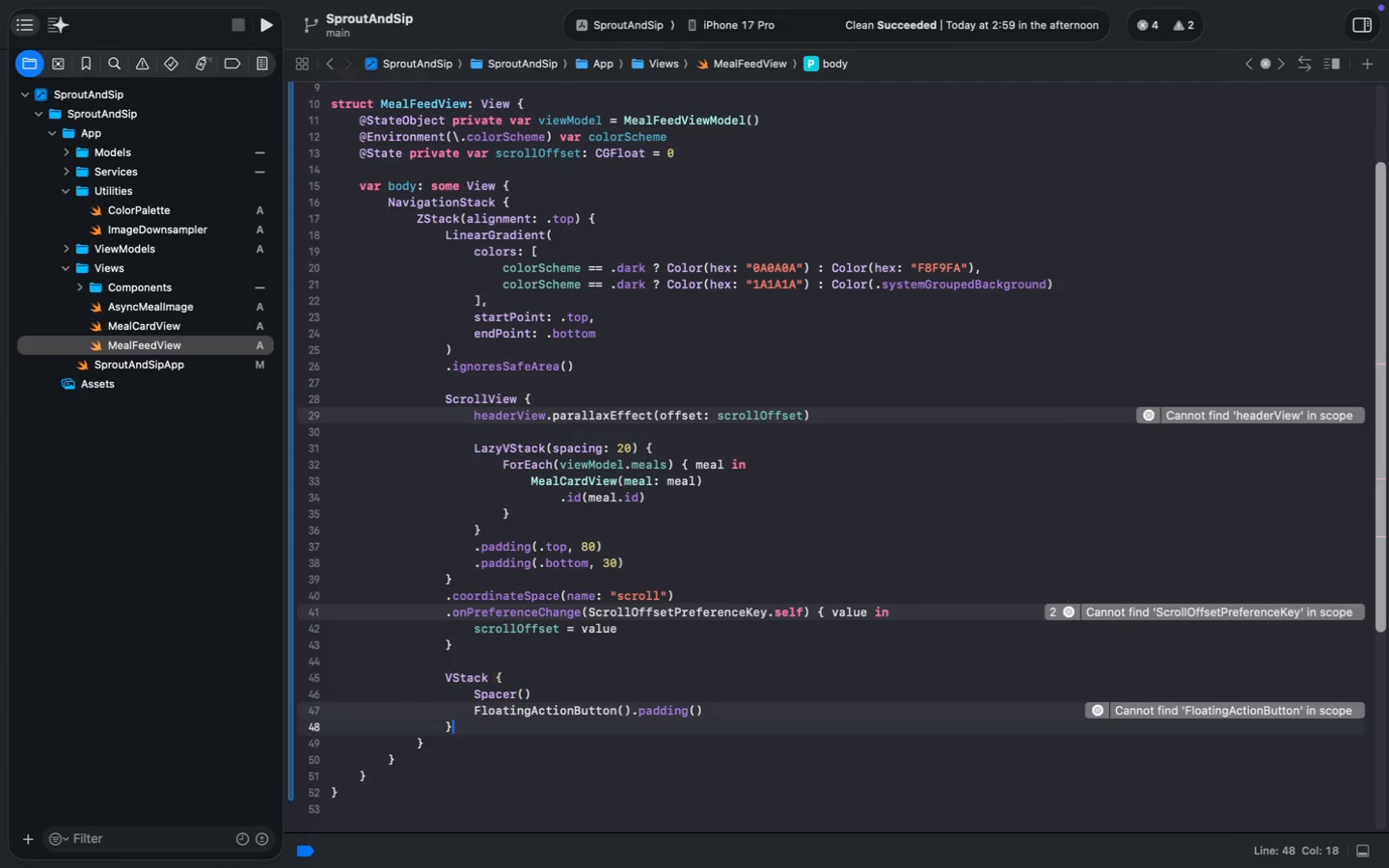 
key(Enter)
 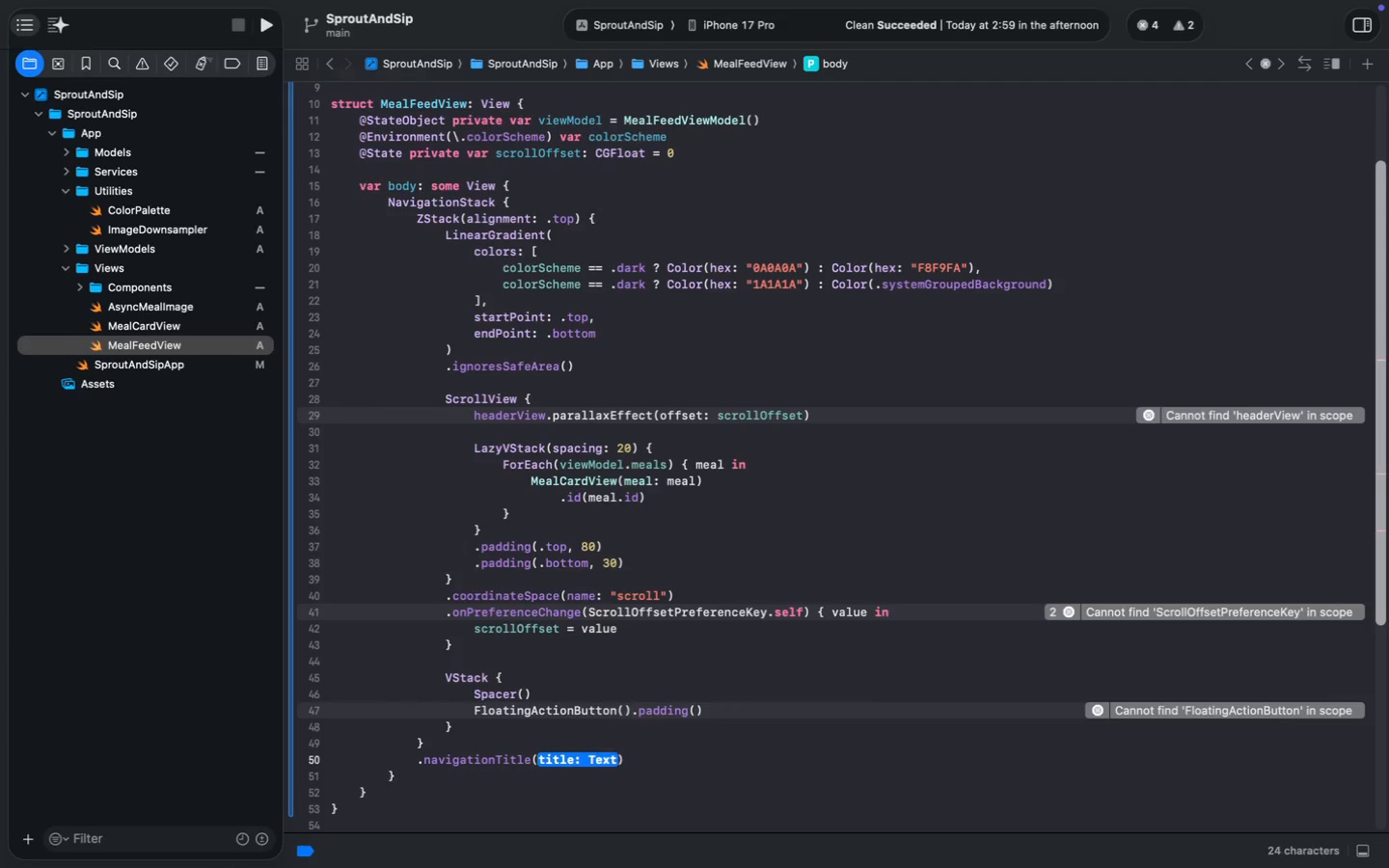 
key(Shift+Quote)
 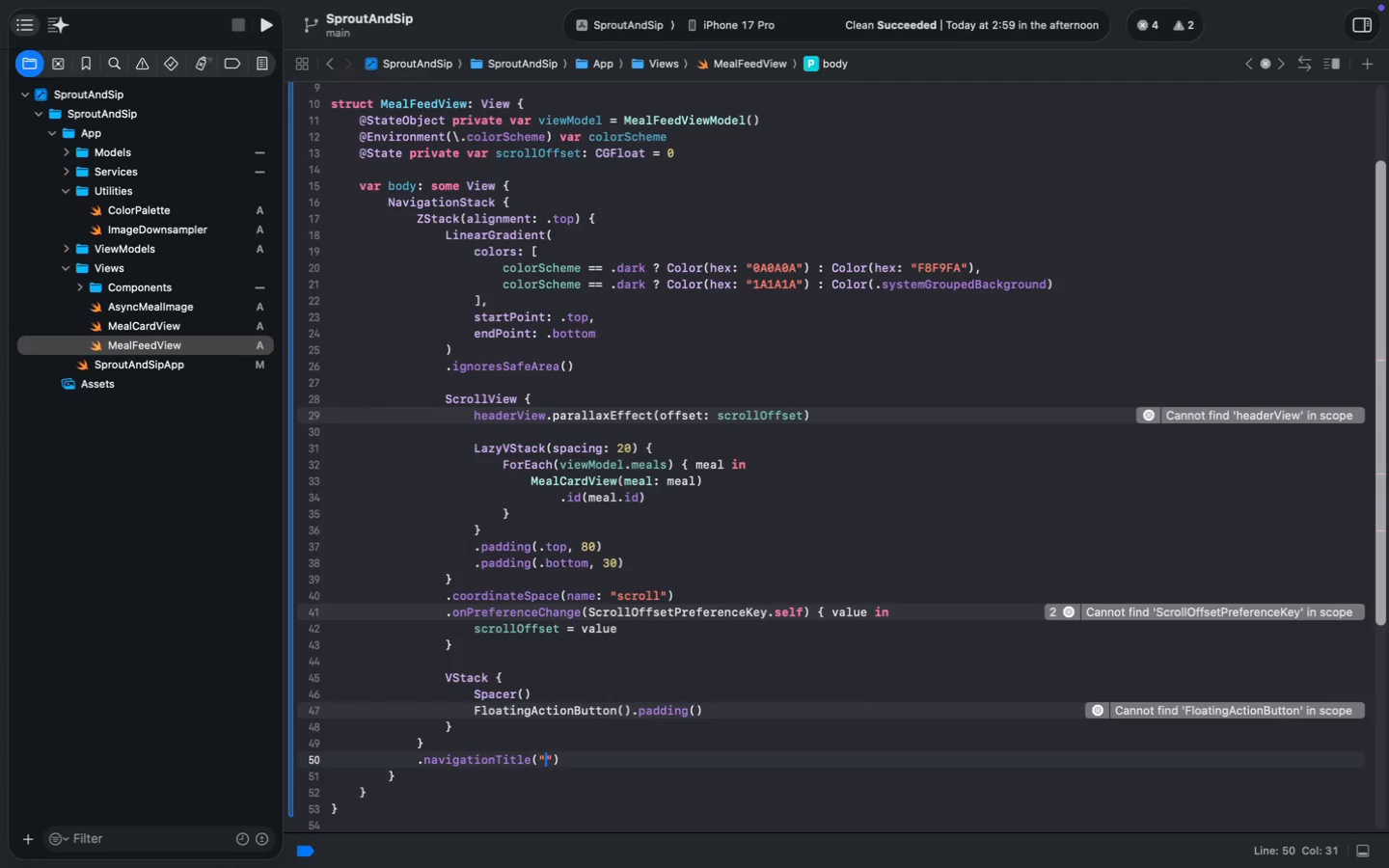 
key(ArrowRight)
 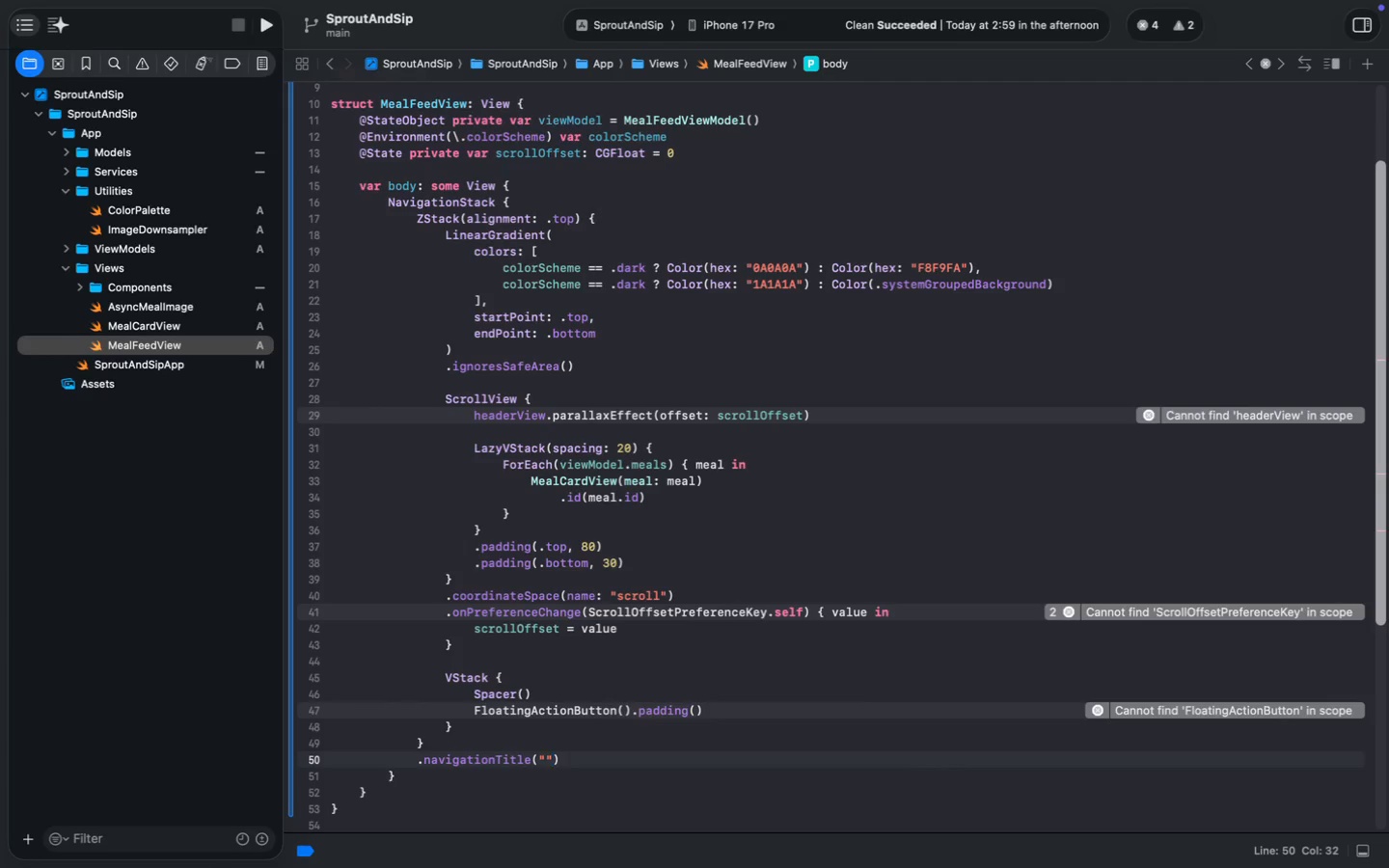 
key(Meta+MetaRight)
 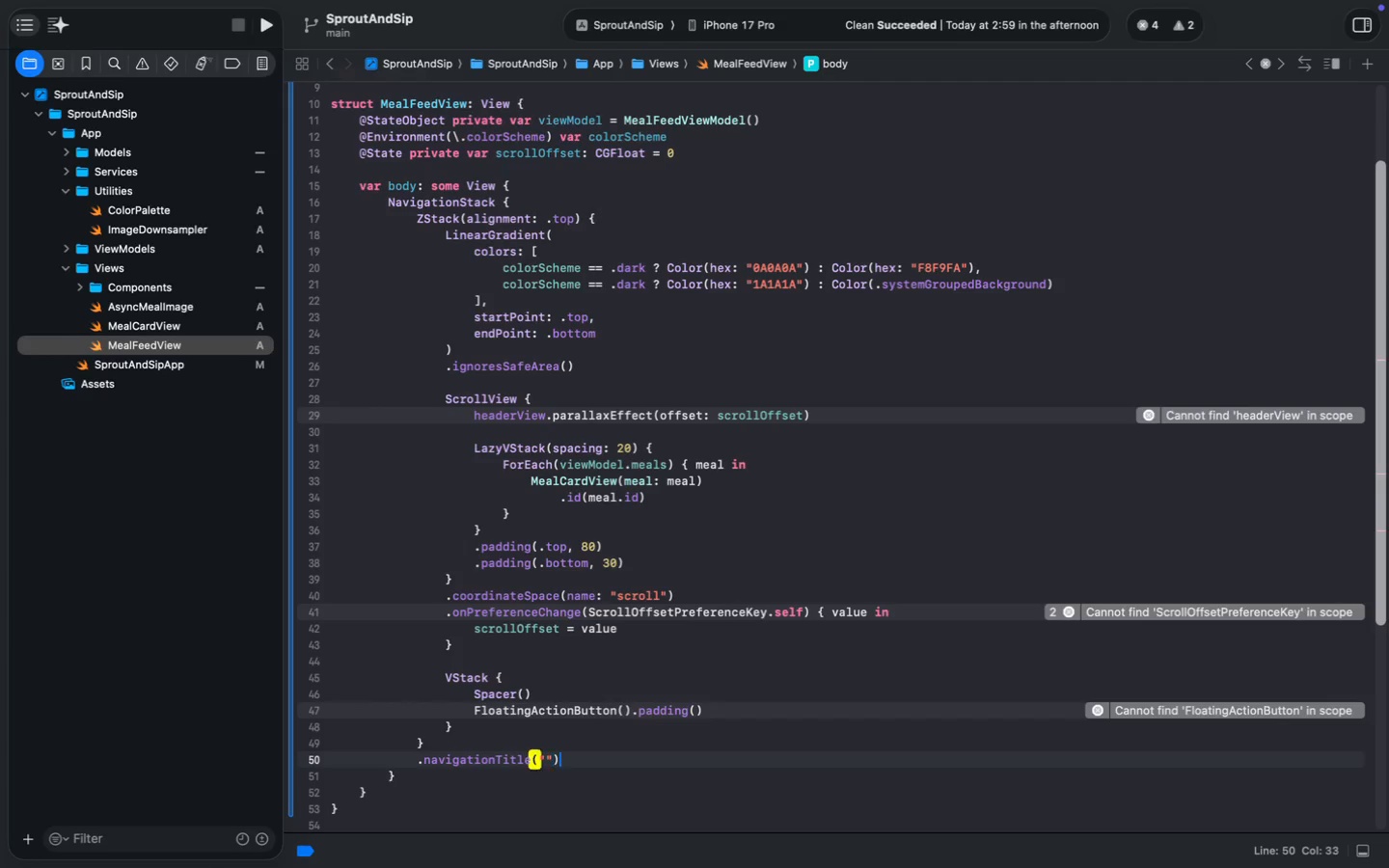 
key(Meta+ArrowRight)
 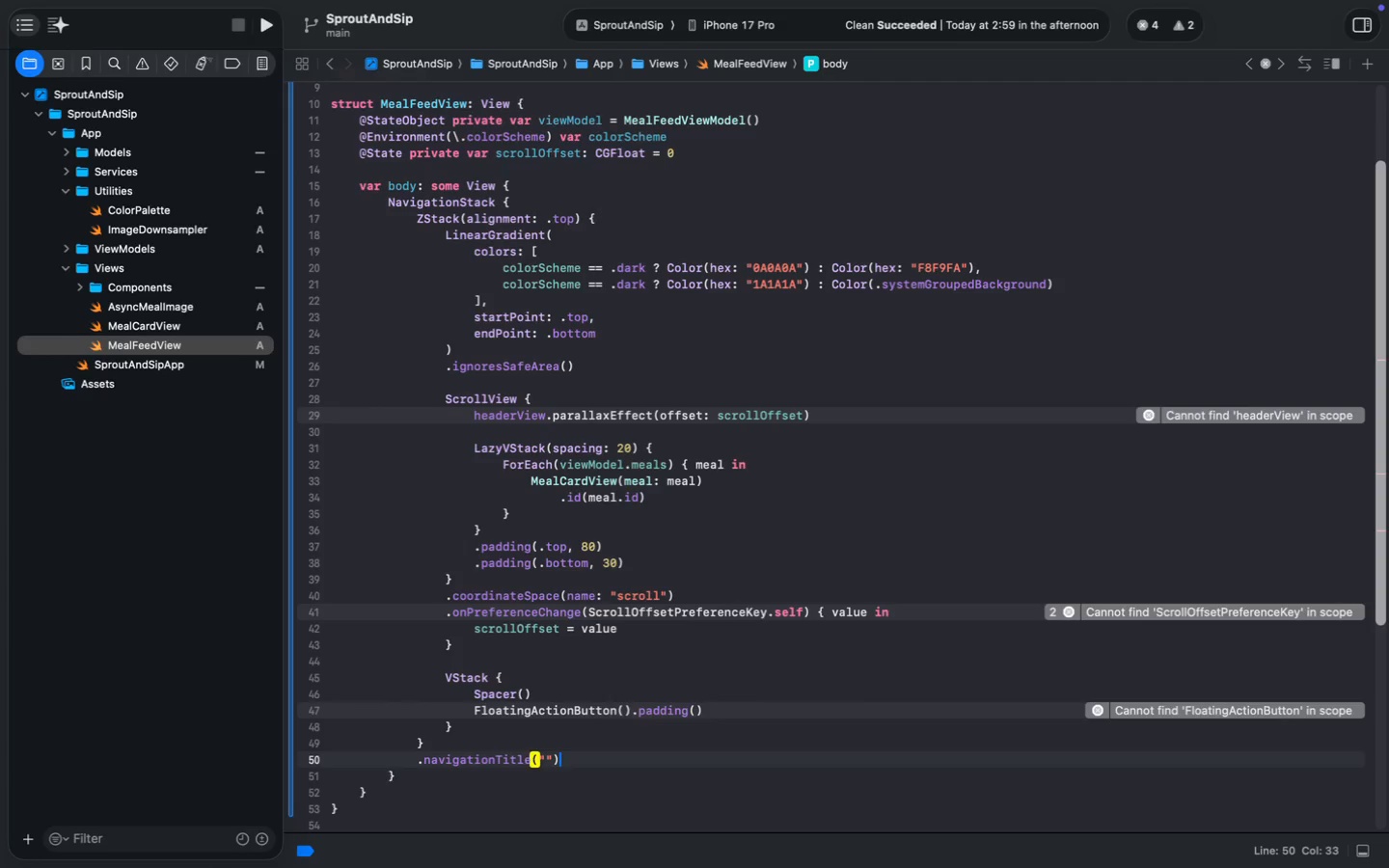 
key(Enter)
 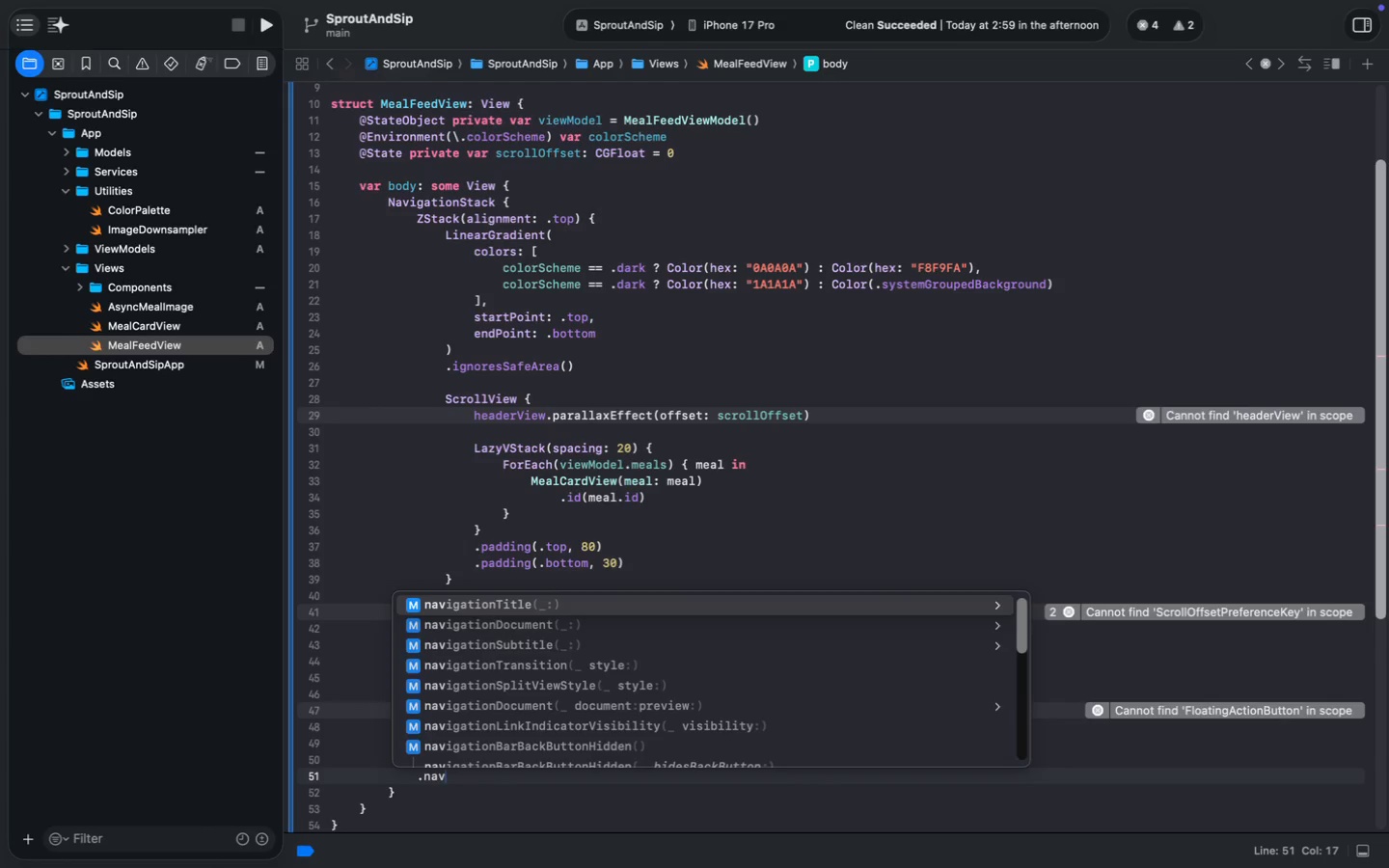 
type(.navbart)
 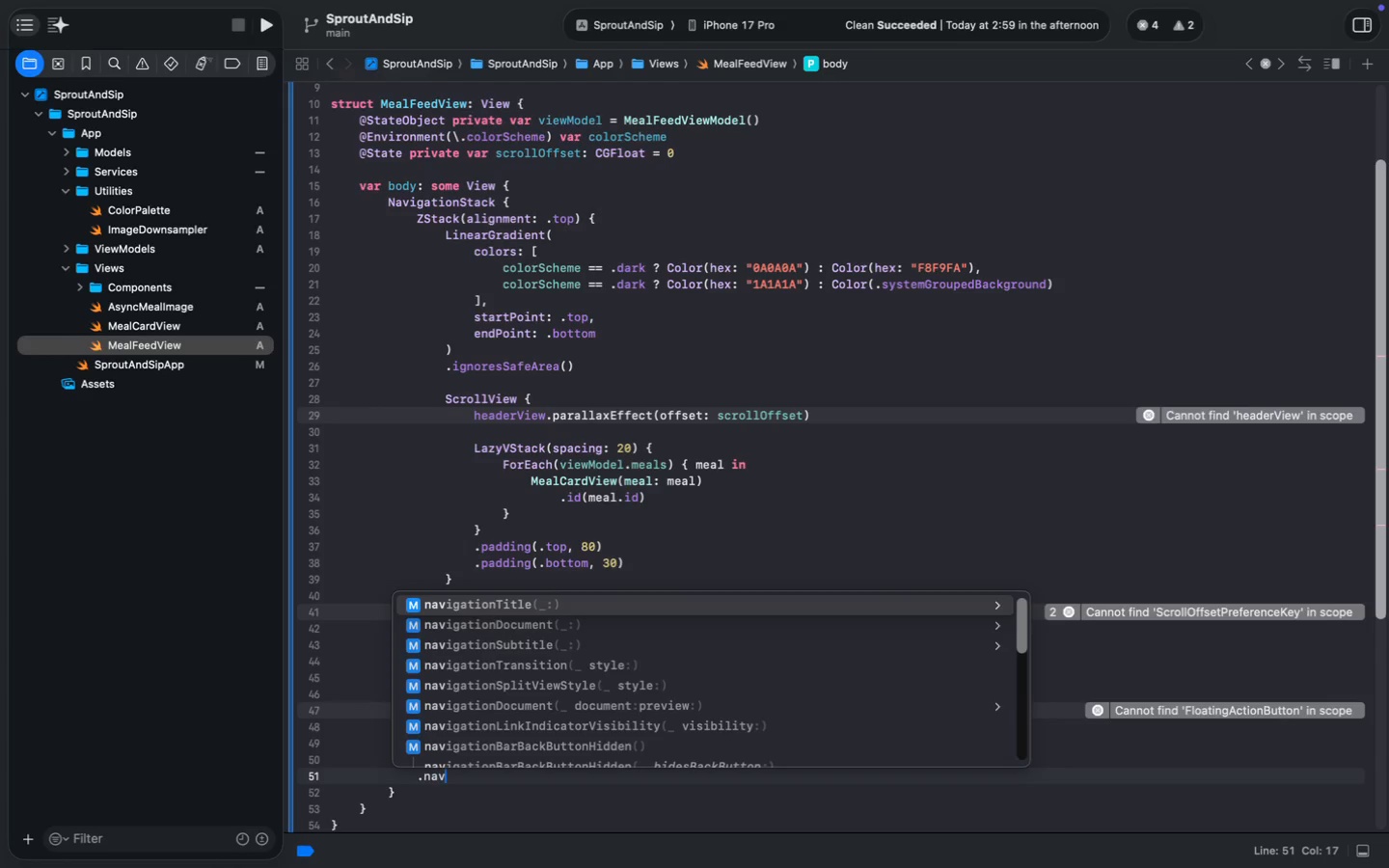 
key(Enter)
 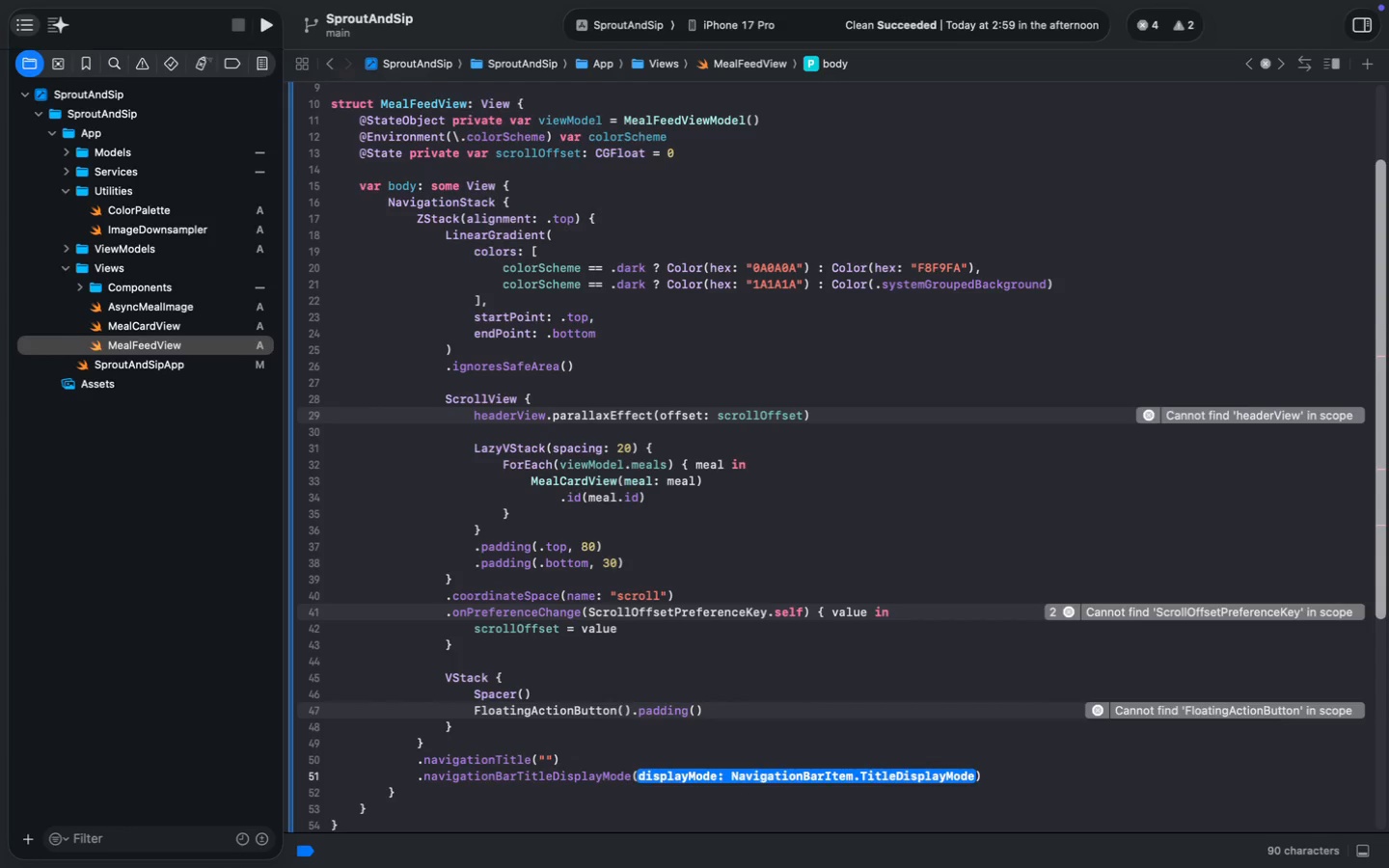 
type(.inl)
 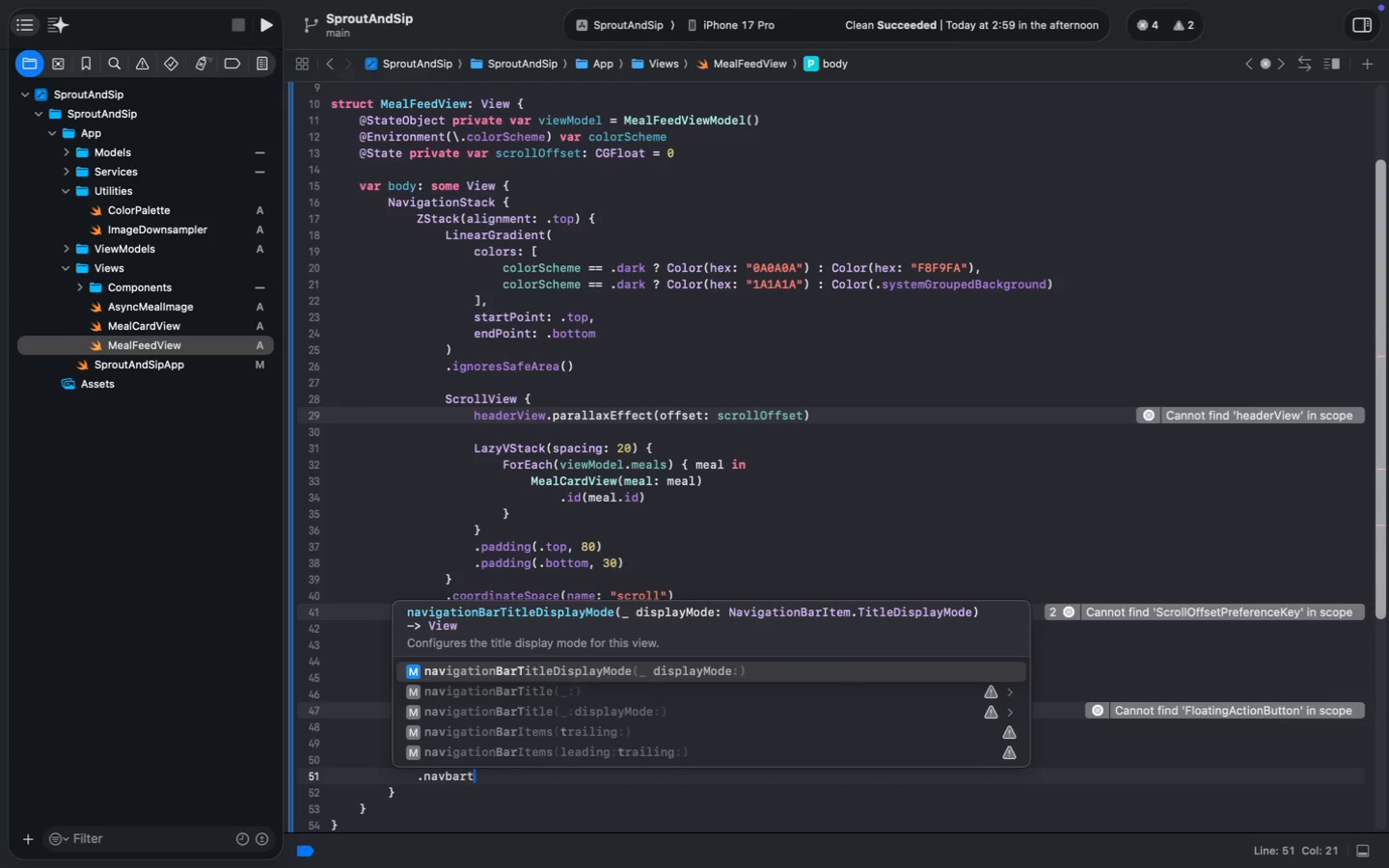 
key(Enter)
 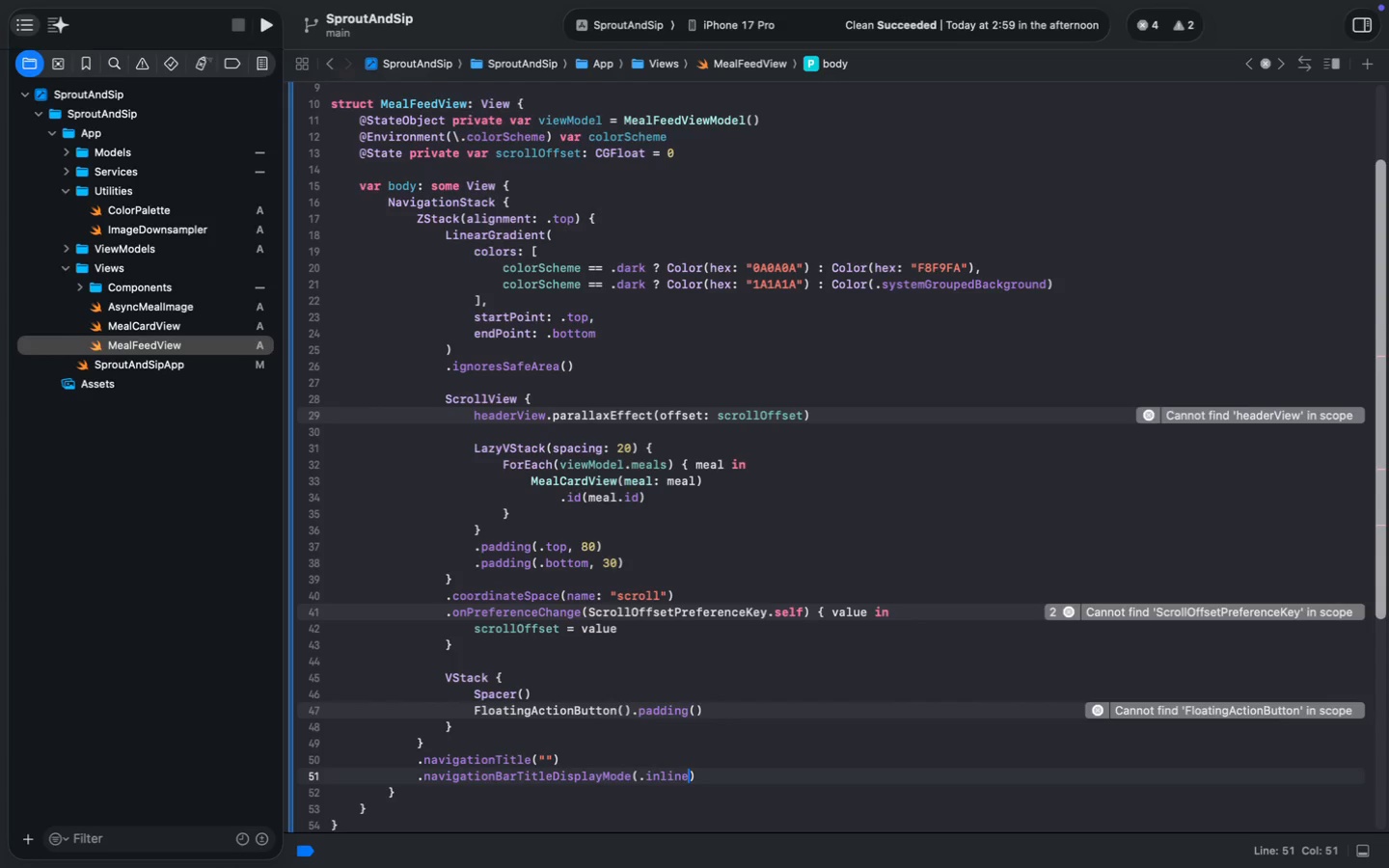 
key(ArrowRight)
 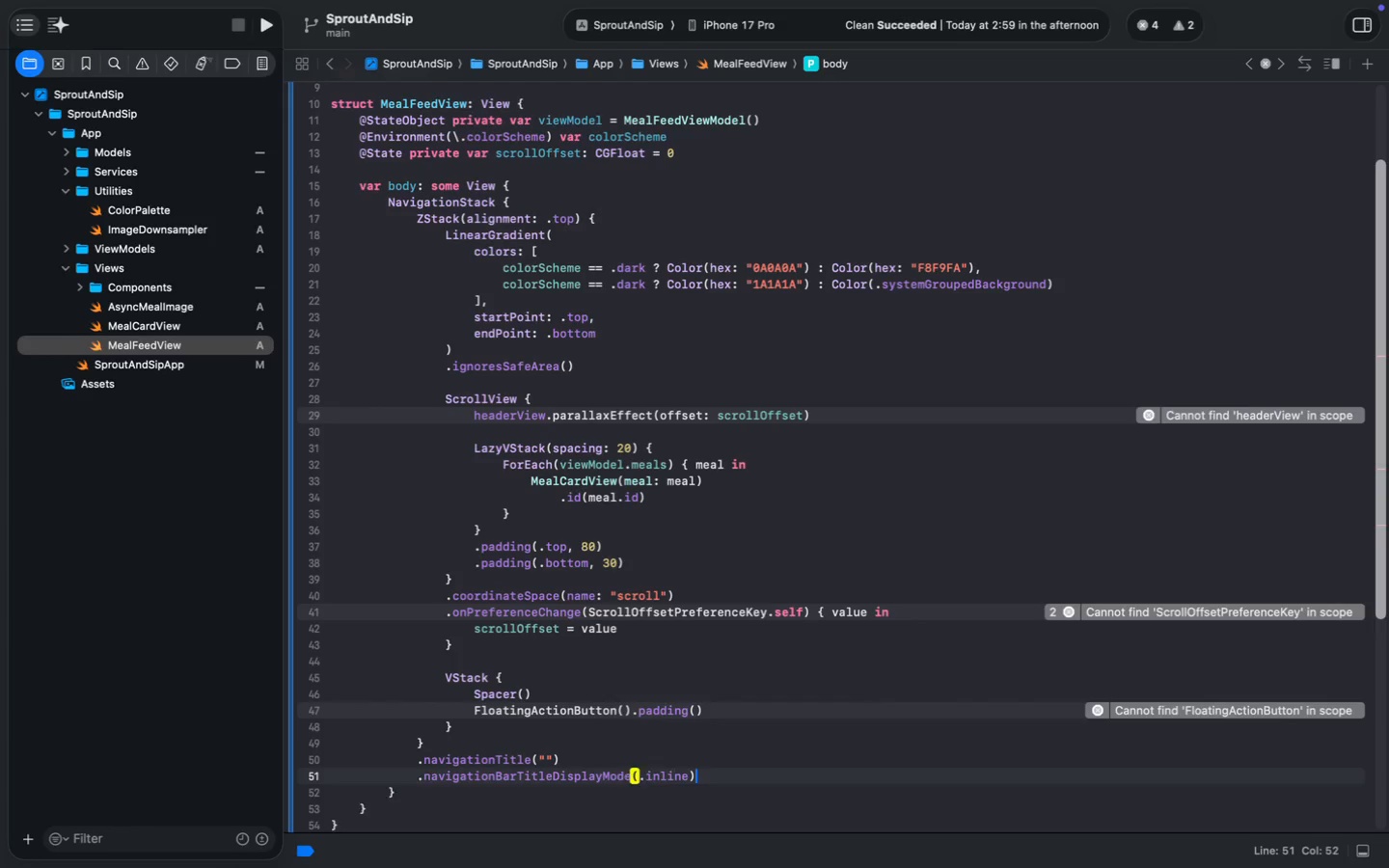 
key(Enter)
 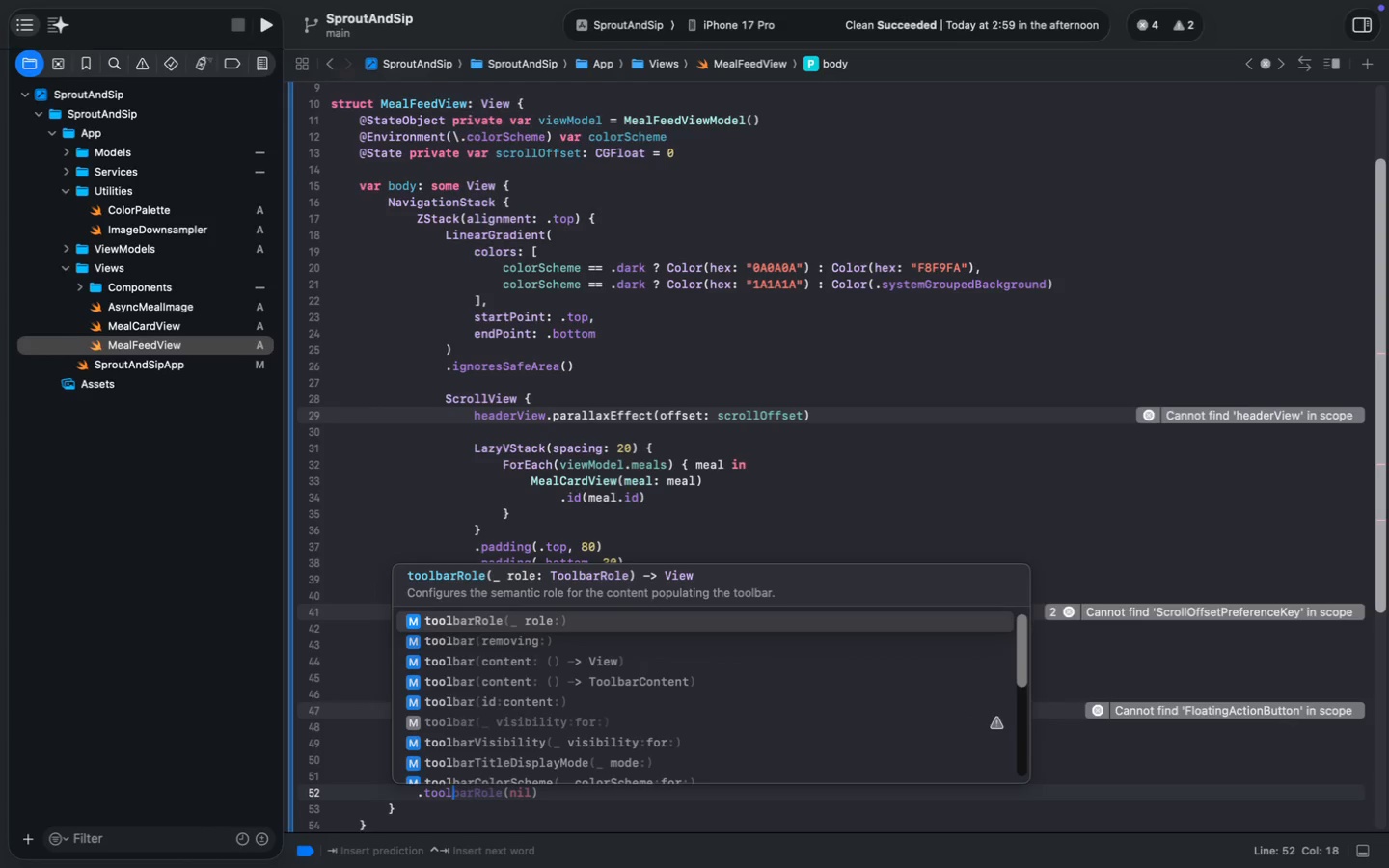 
type(.tool)
 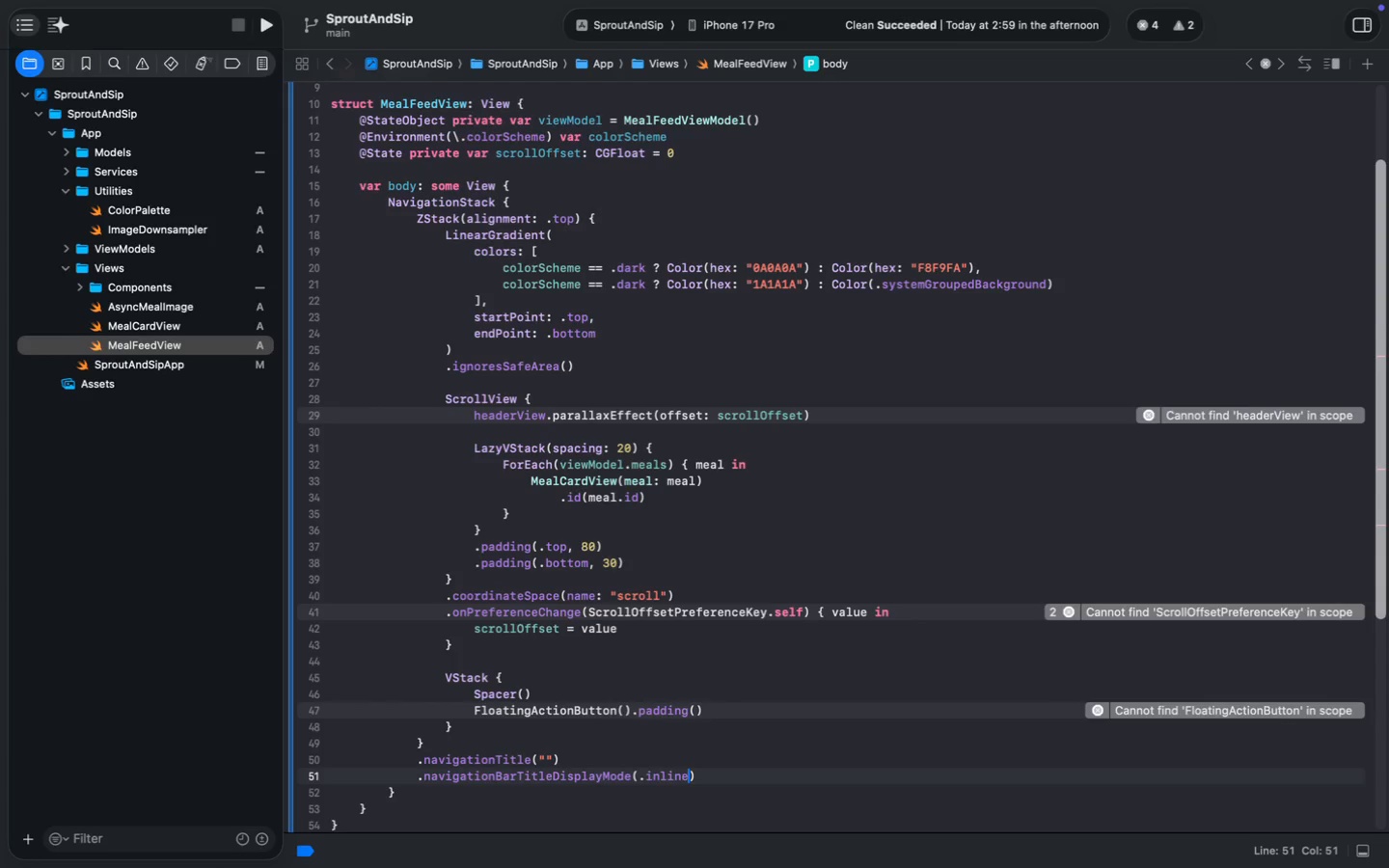 
key(ArrowDown)
 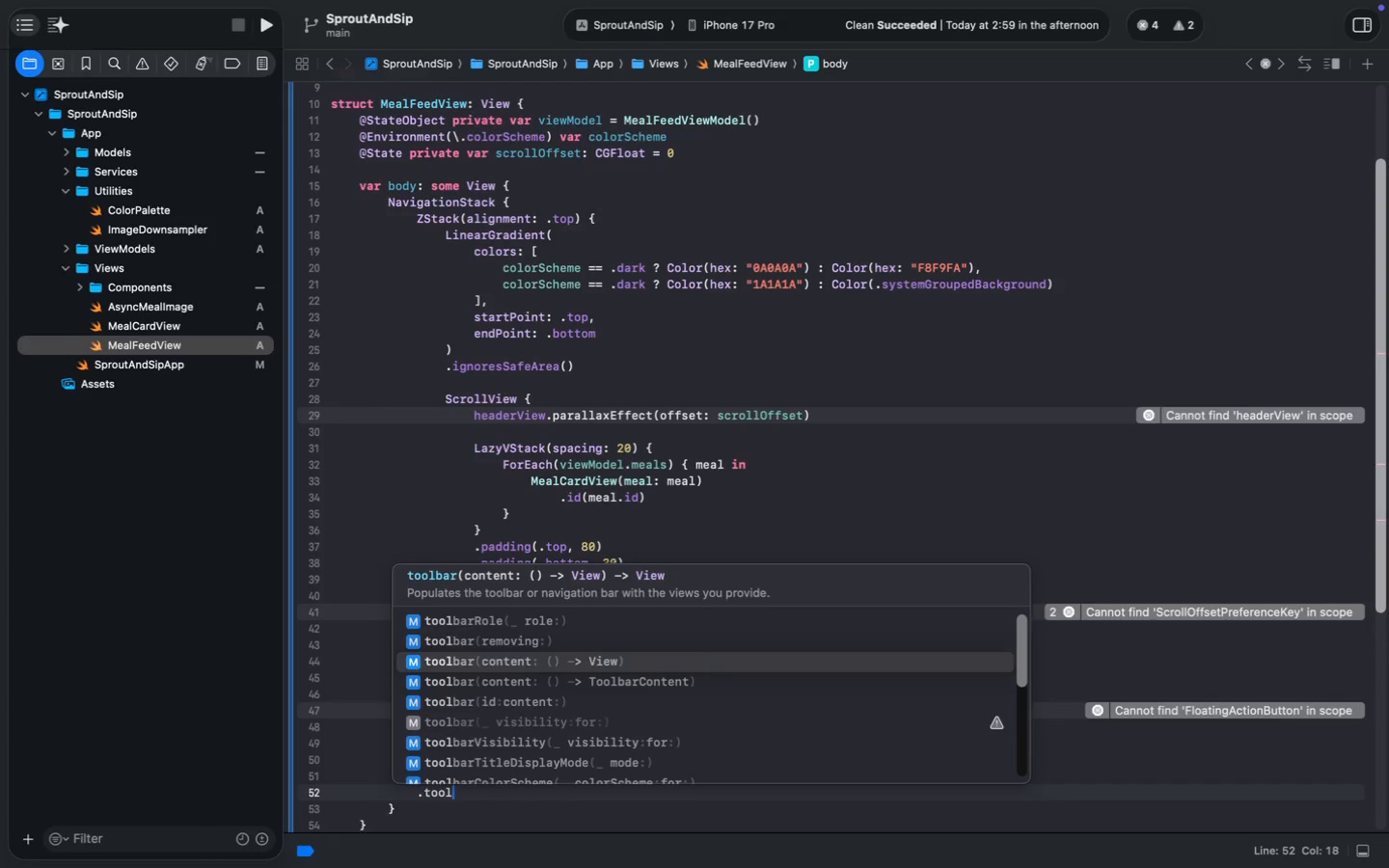 
key(ArrowDown)
 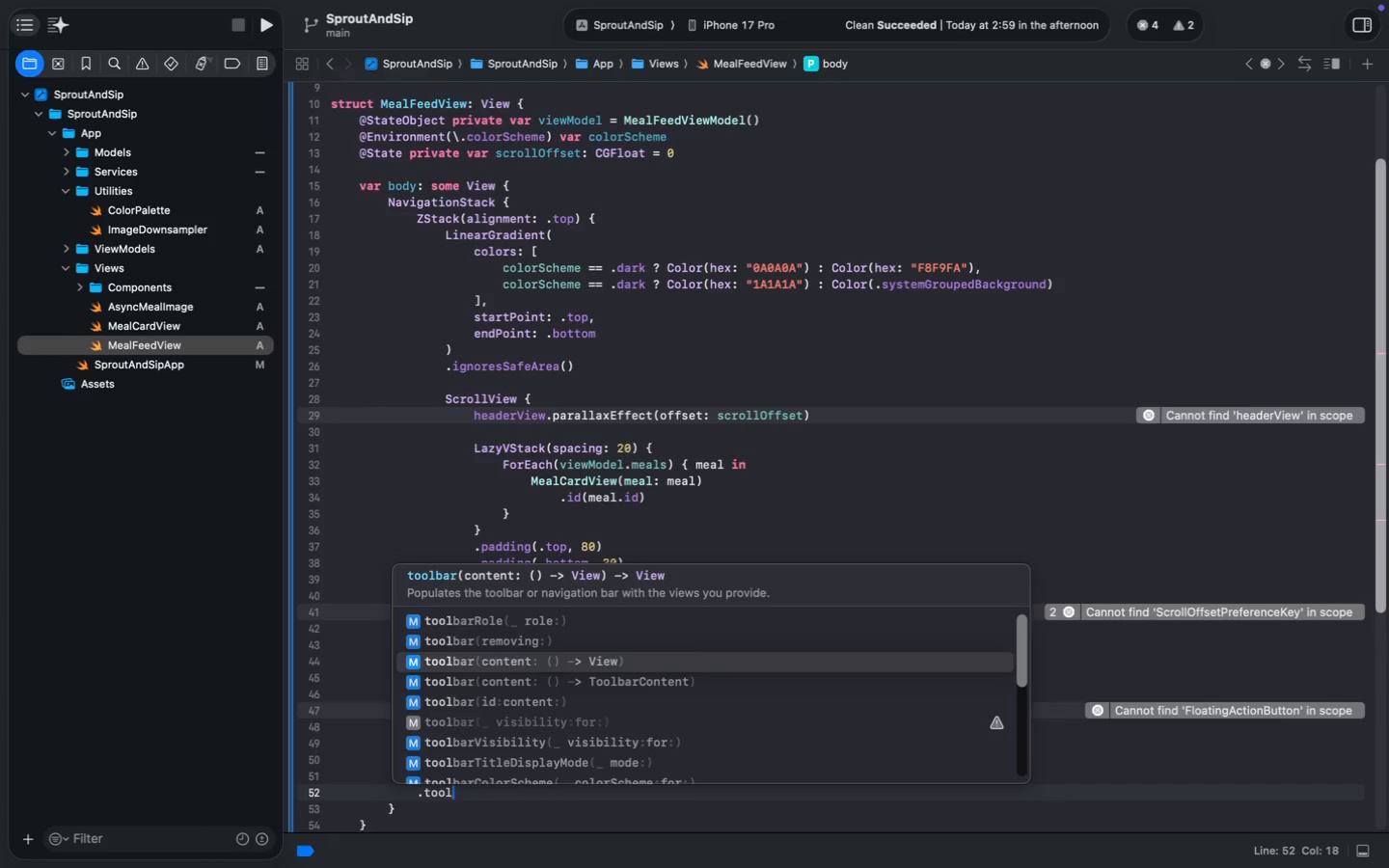 
key(ArrowDown)
 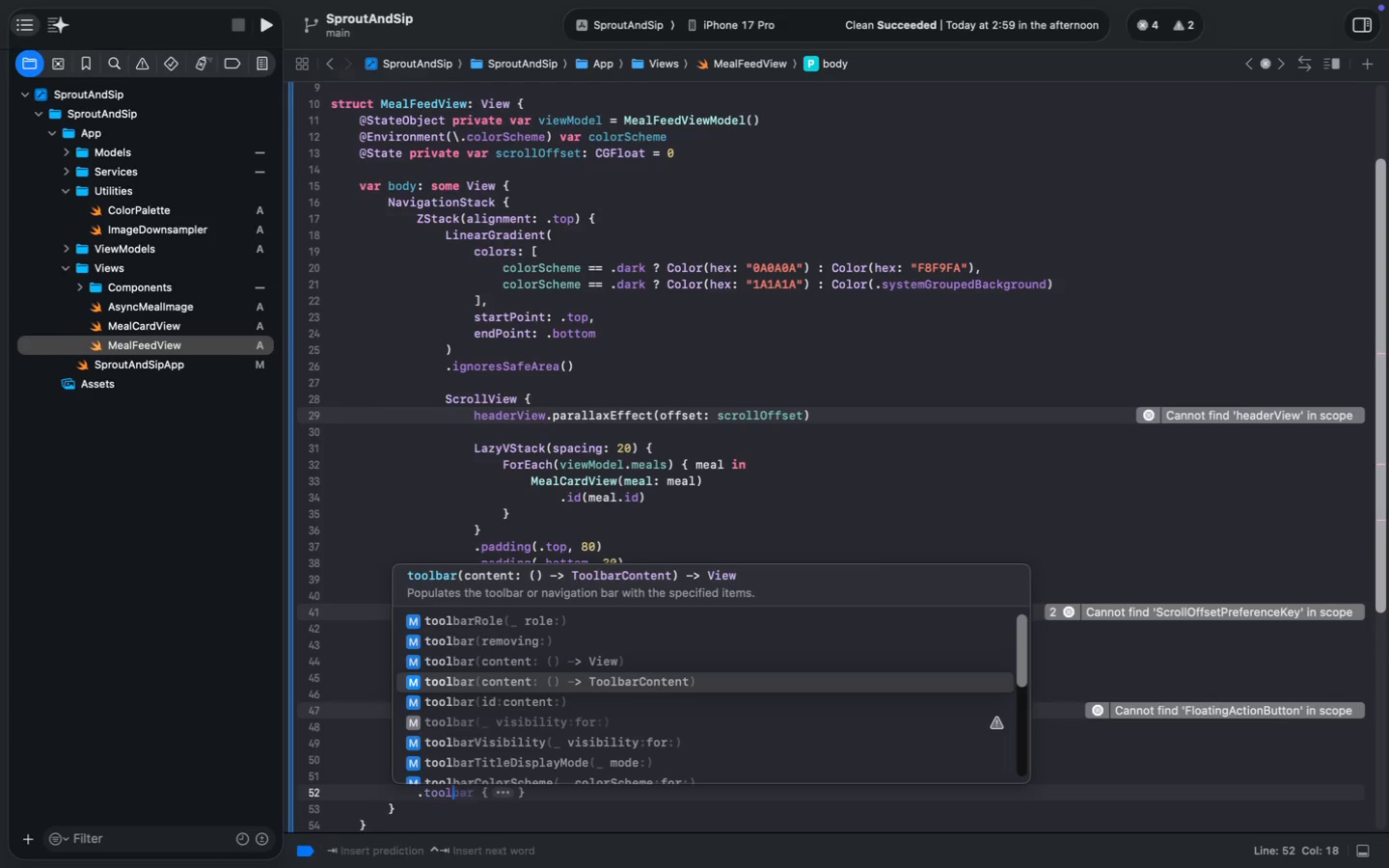 
key(ArrowUp)
 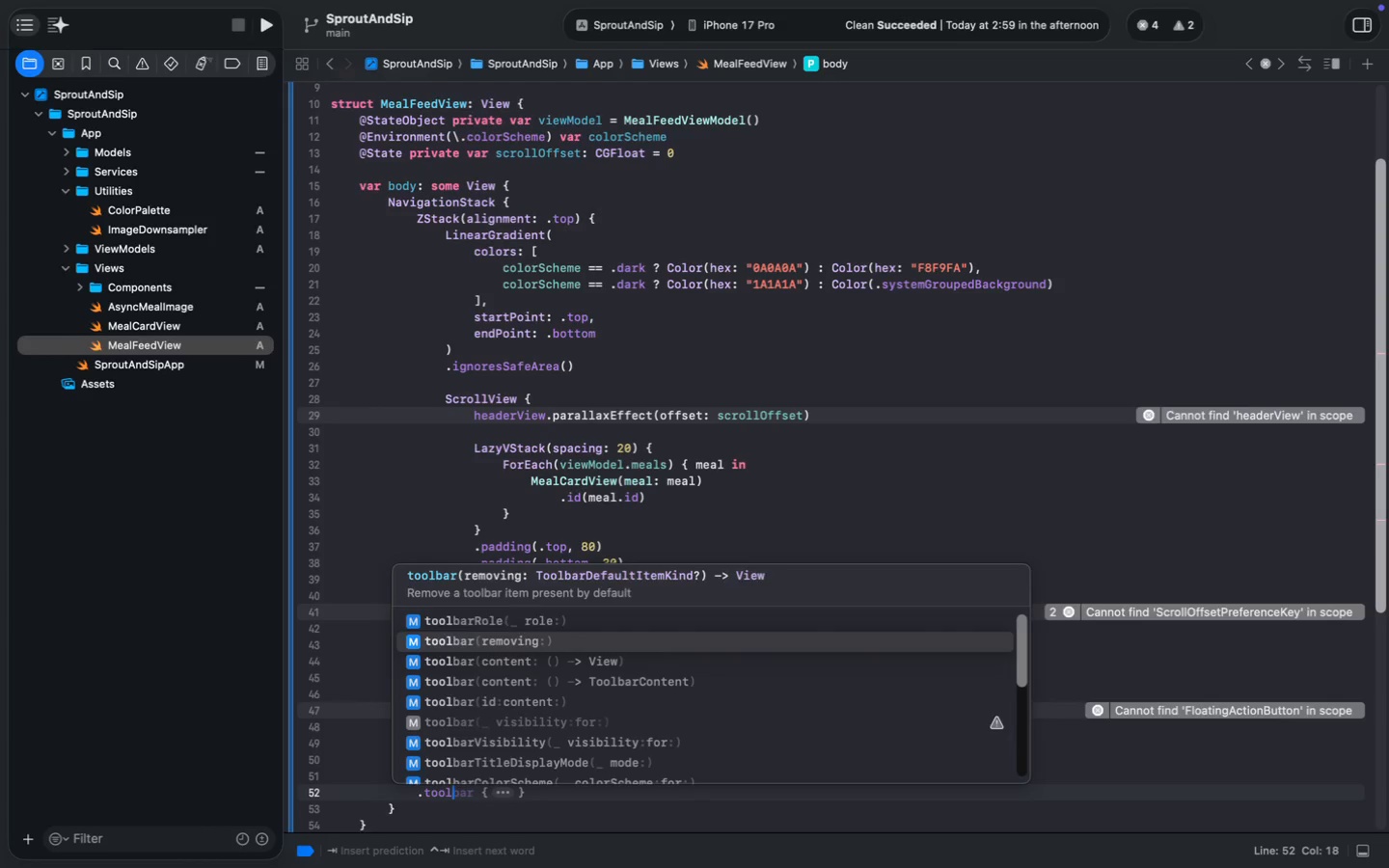 
key(ArrowUp)
 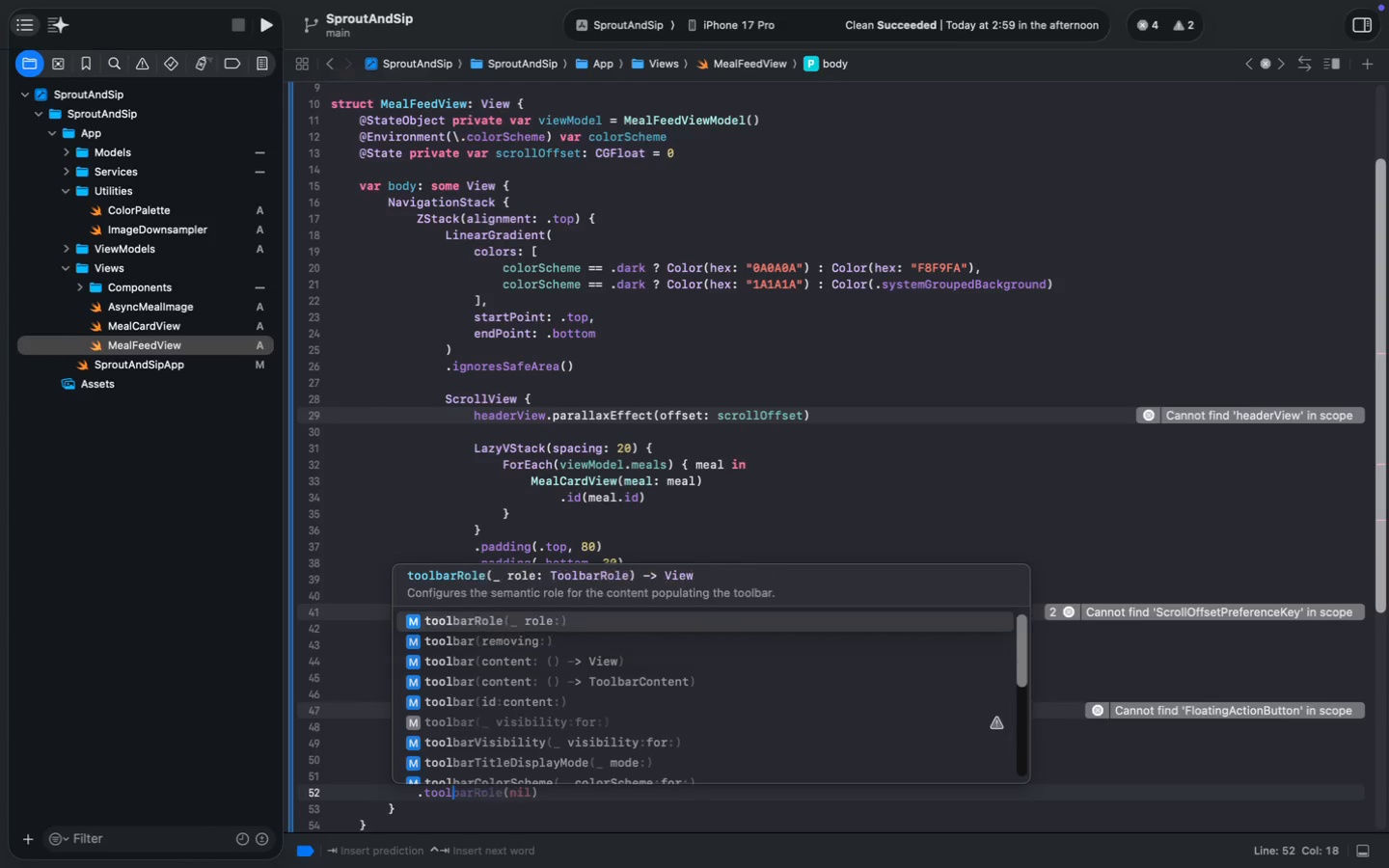 
key(ArrowUp)
 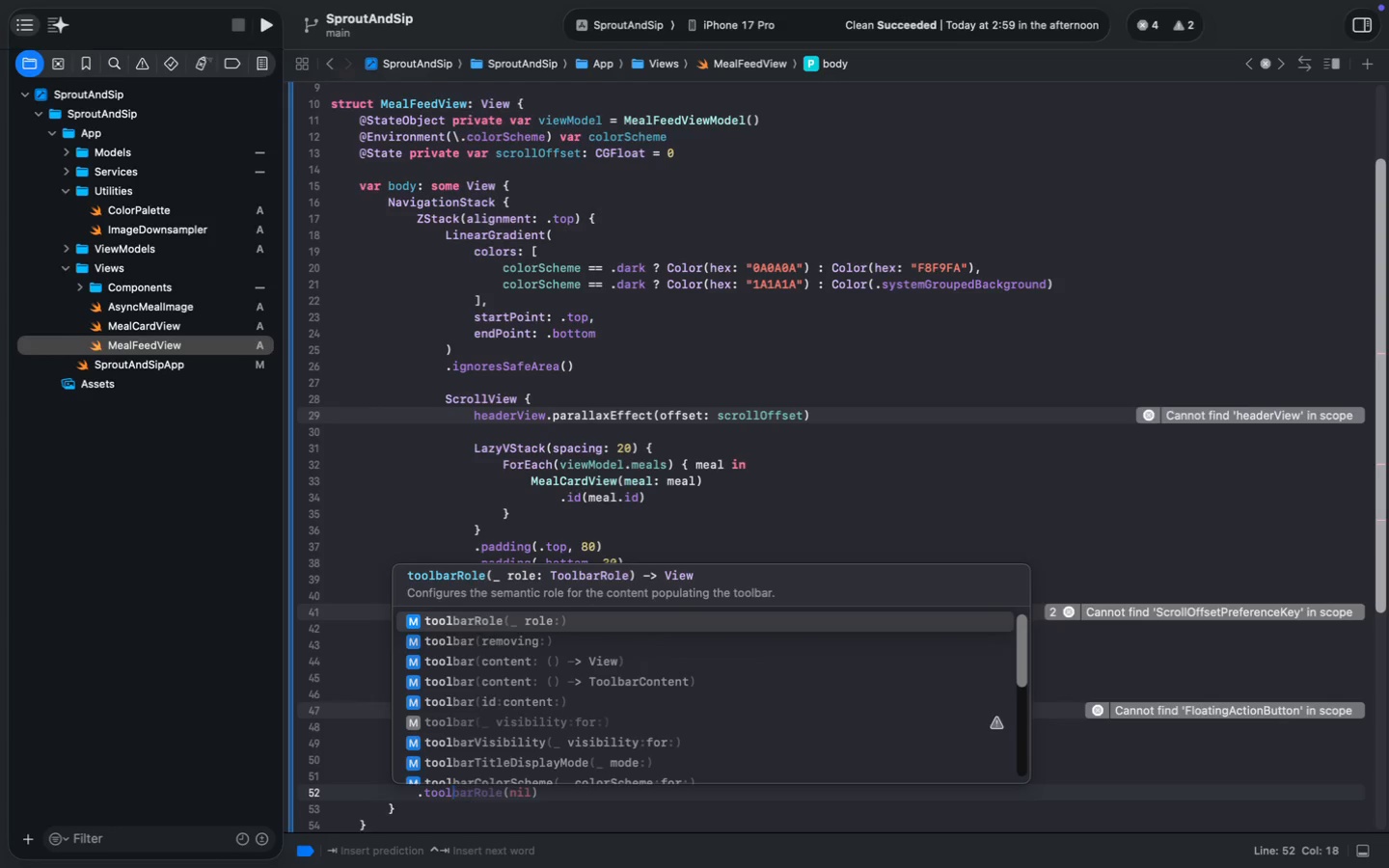 
key(ArrowDown)
 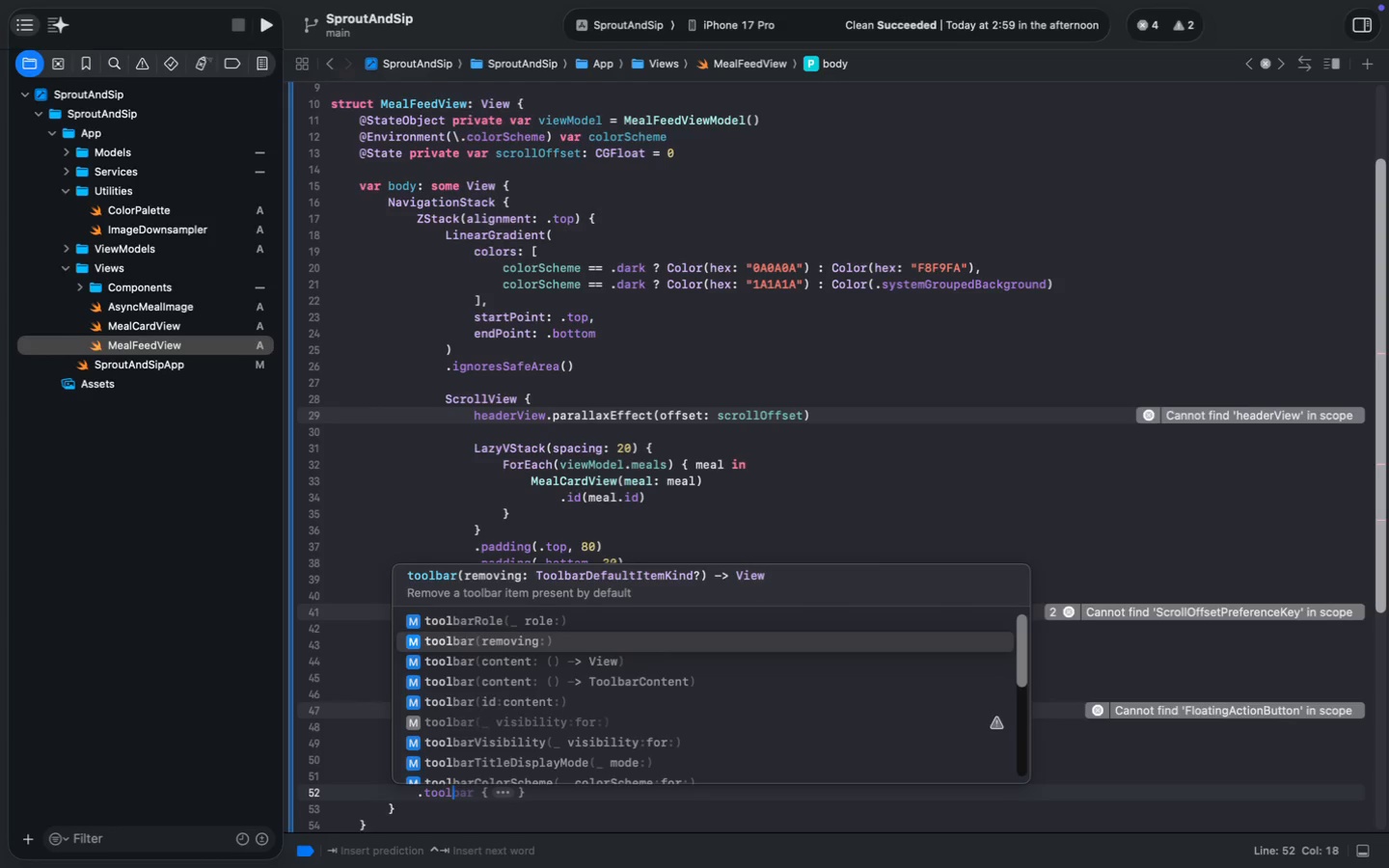 
key(ArrowDown)
 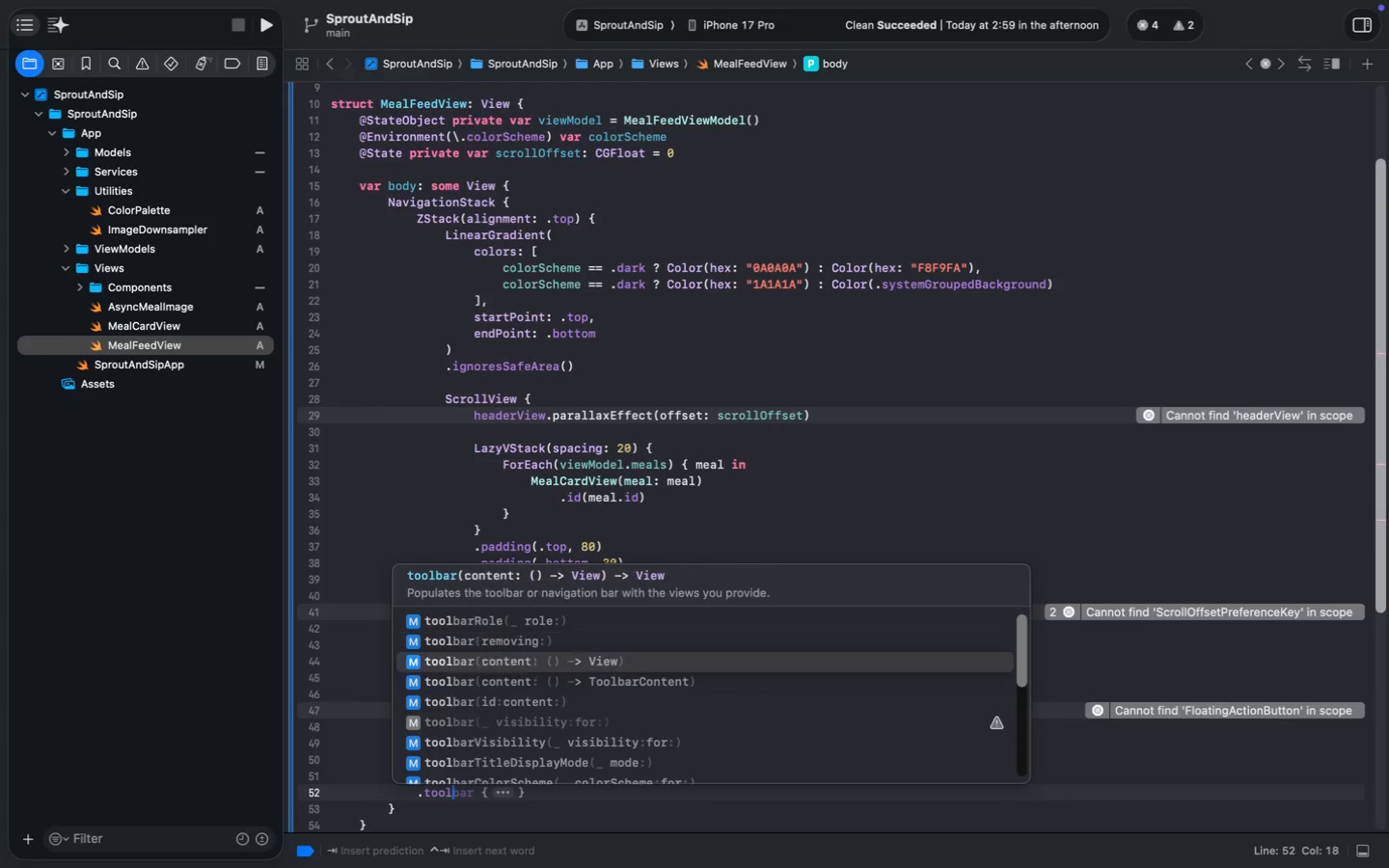 
key(ArrowDown)
 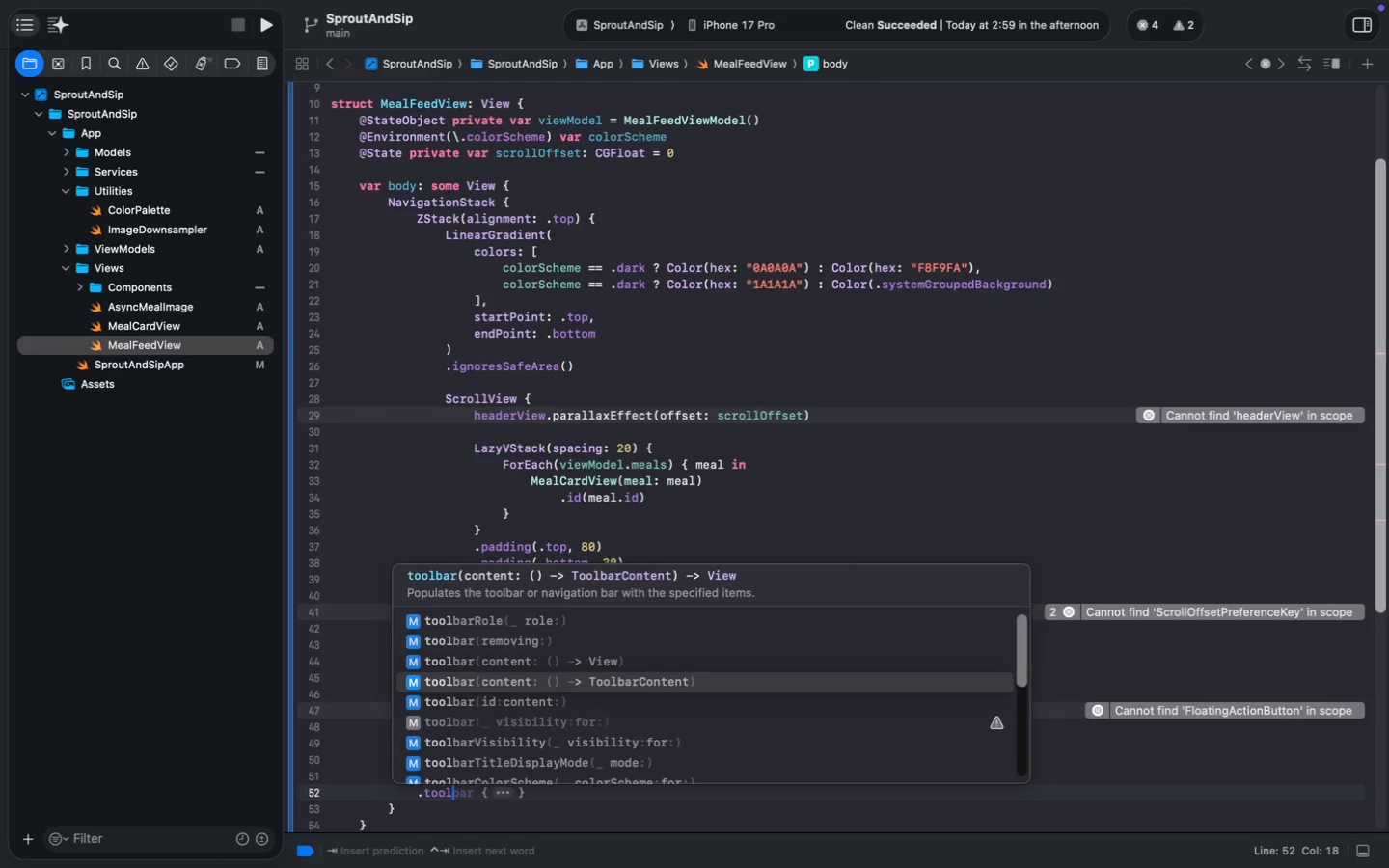 
key(ArrowDown)
 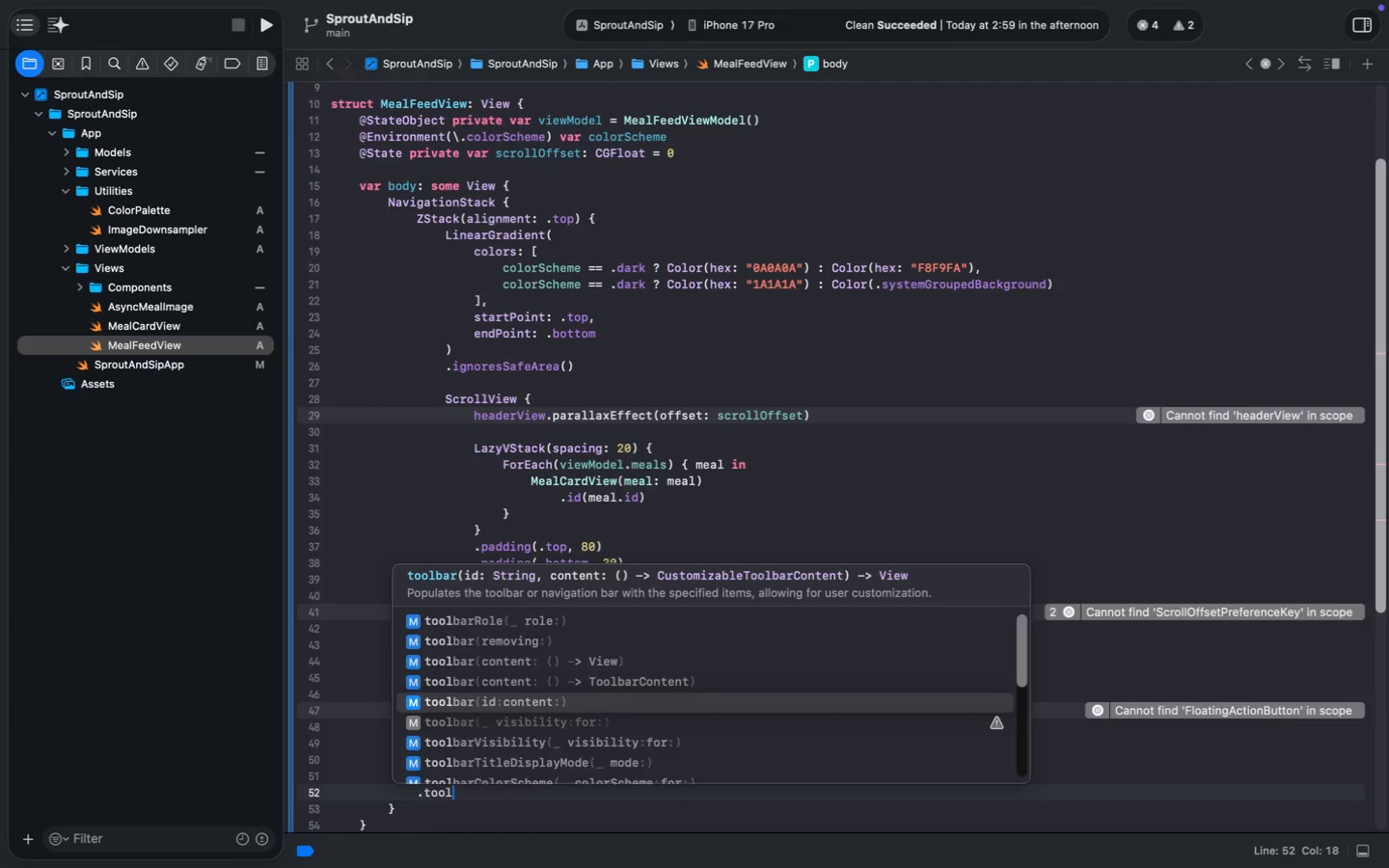 
key(Enter)
 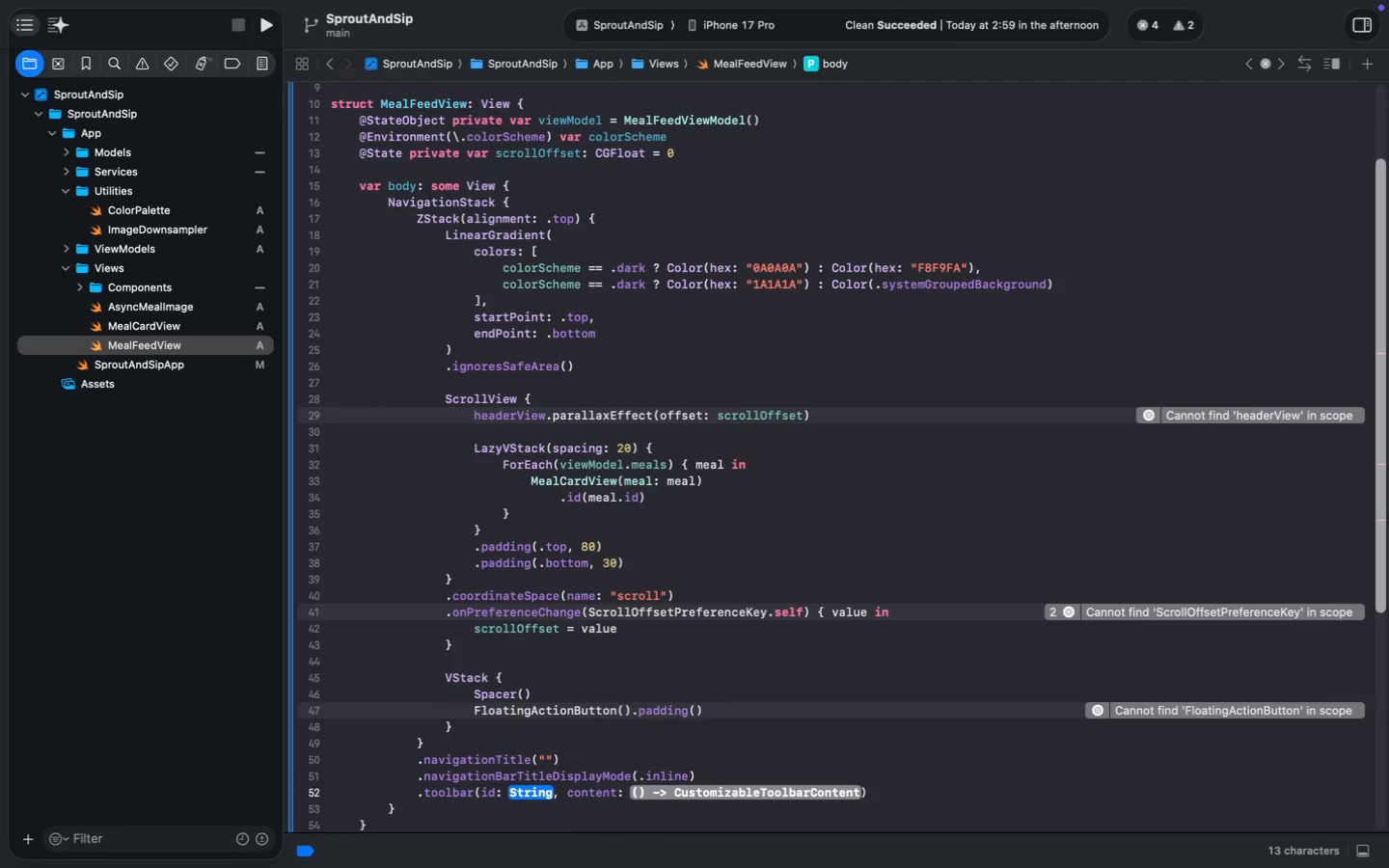 
hold_key(key=CommandLeft, duration=0.46)
 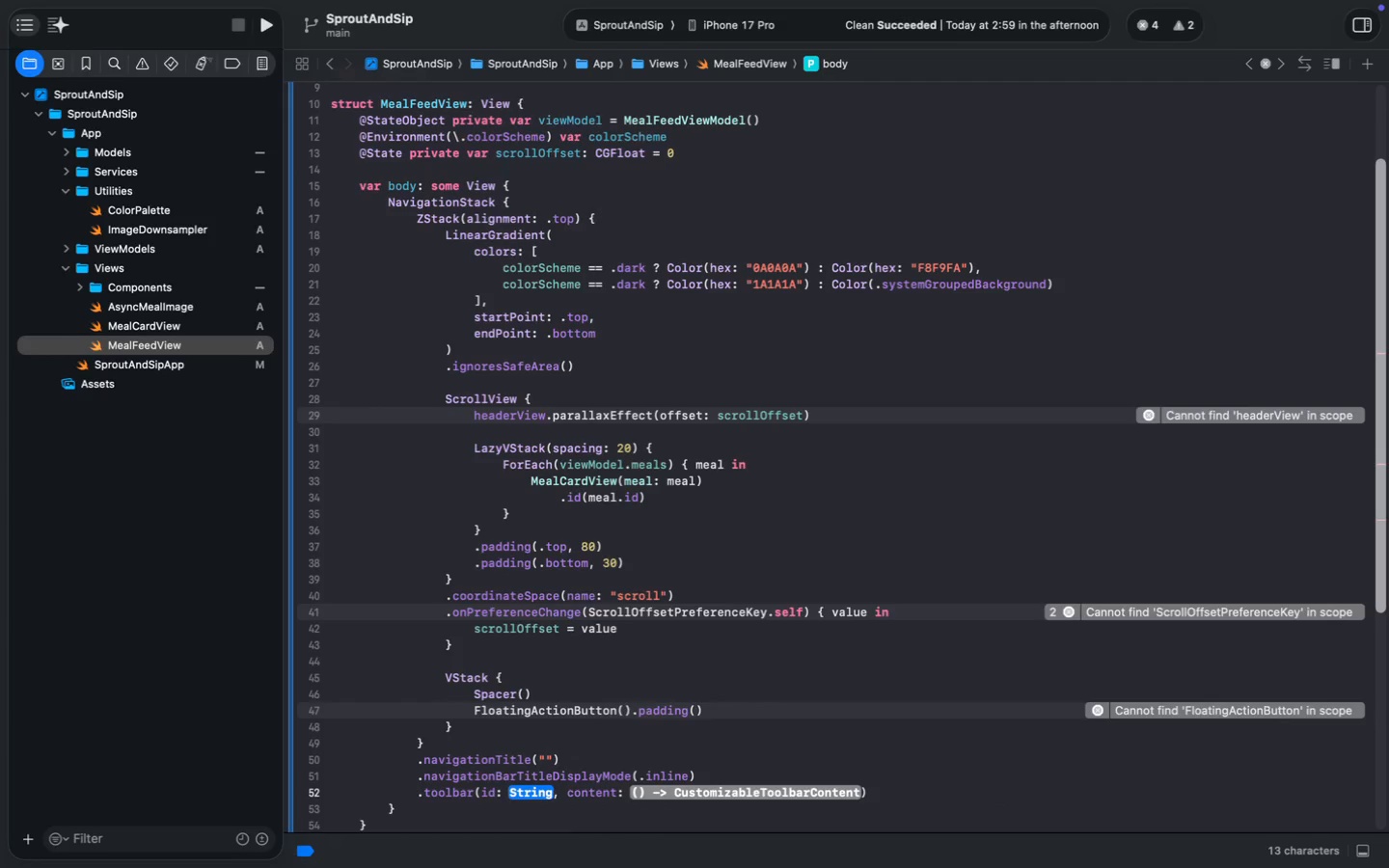 
key(Meta+Z)
 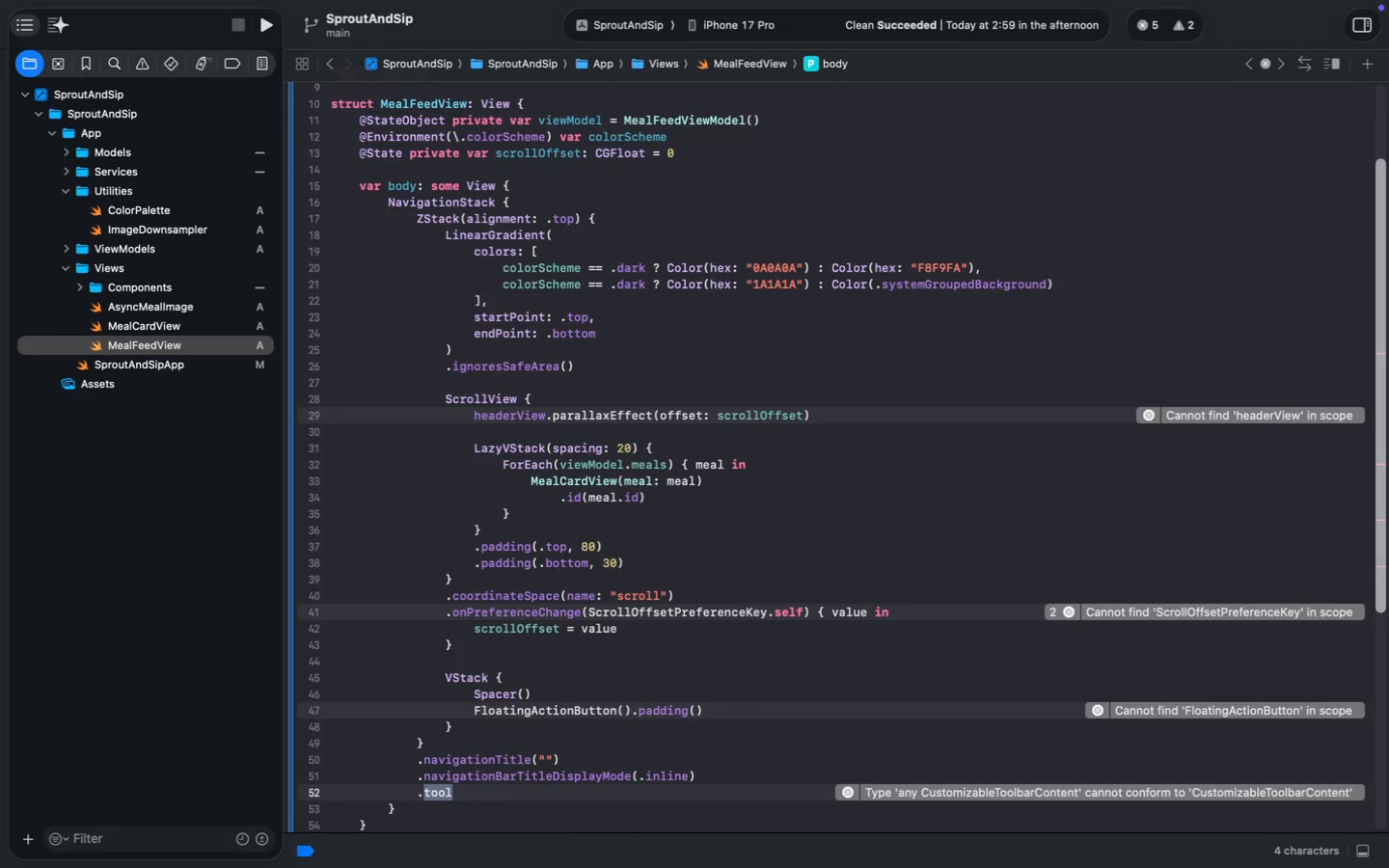 
key(ArrowRight)
 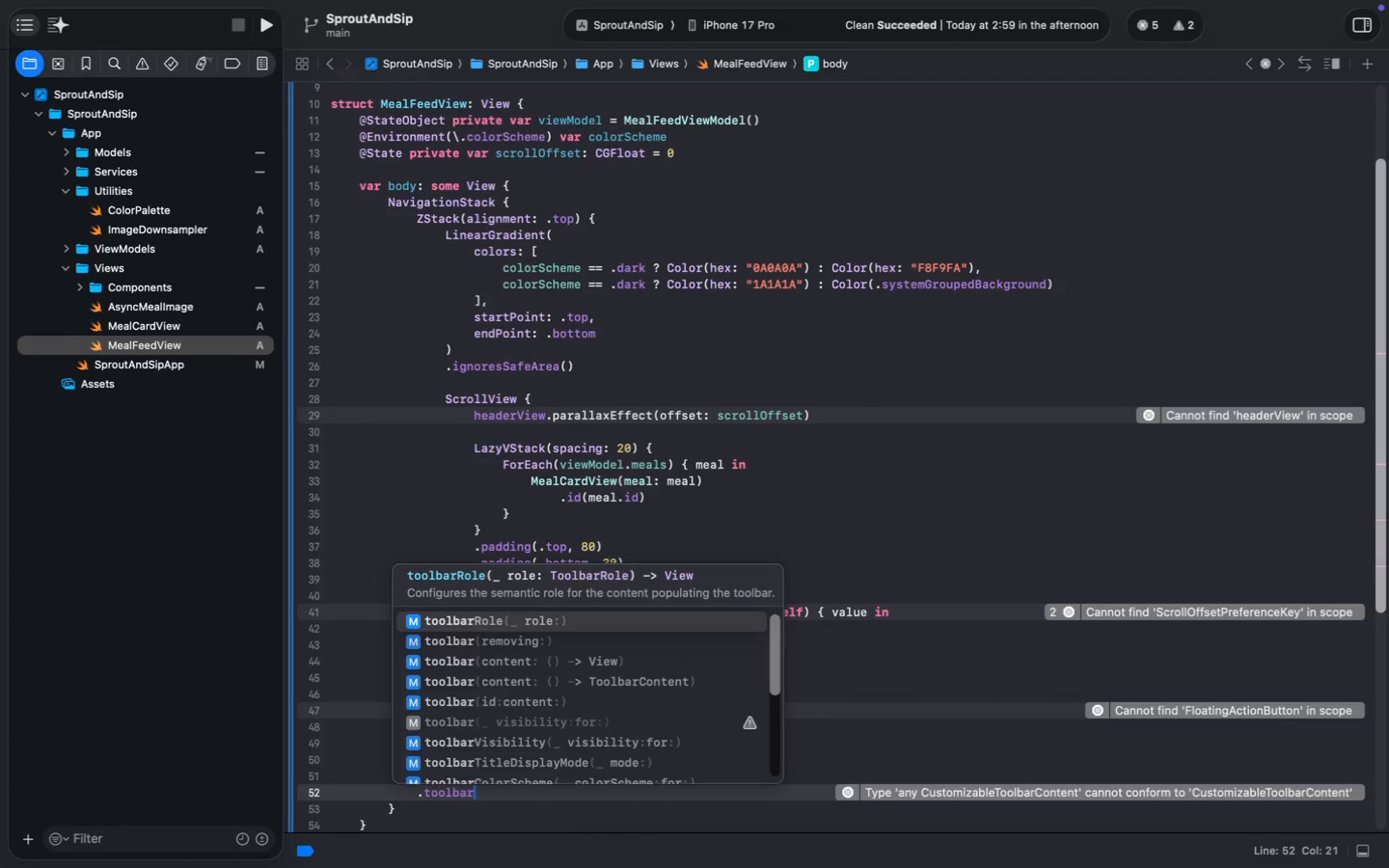 
type(bar {)
 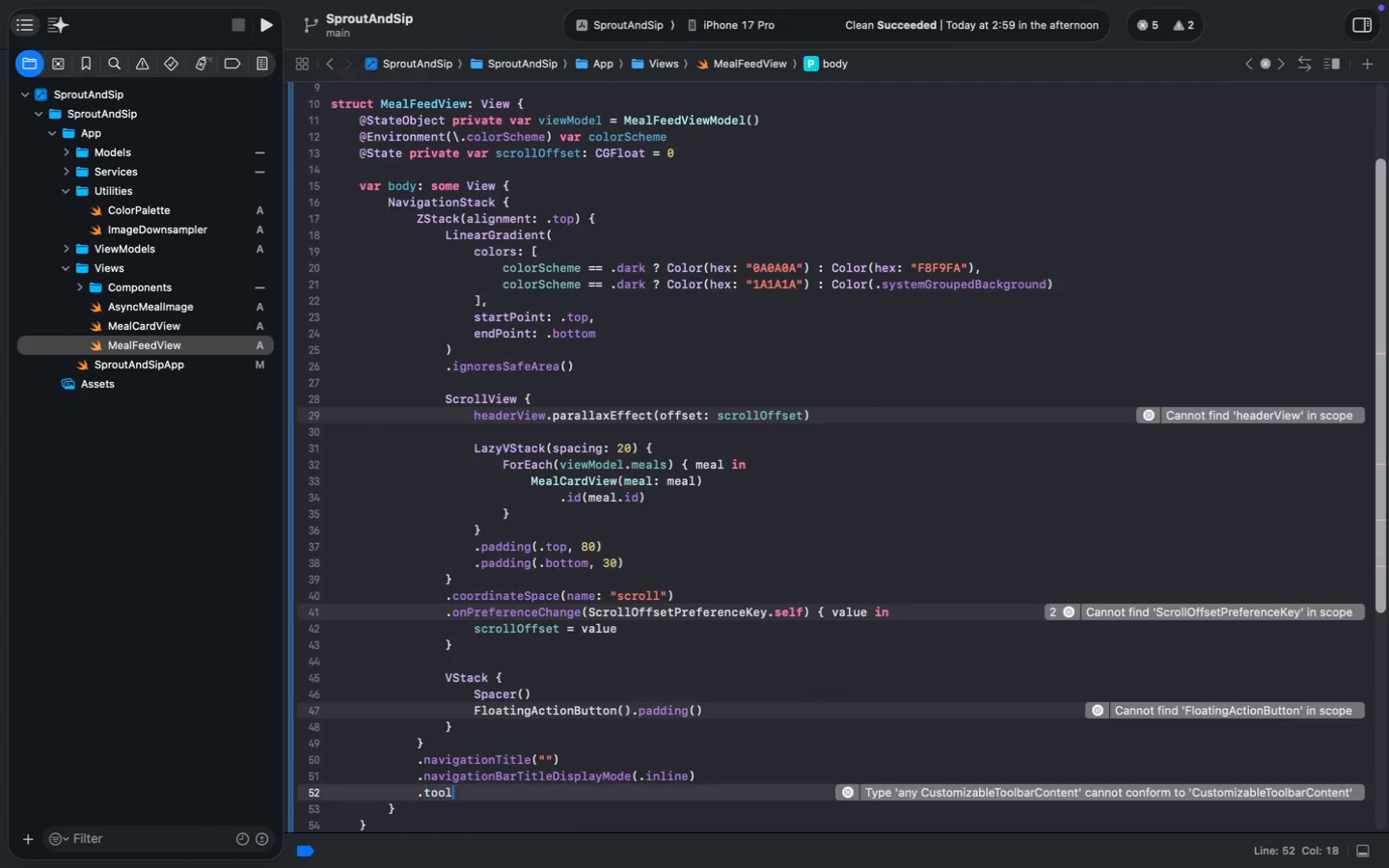 
key(Enter)
 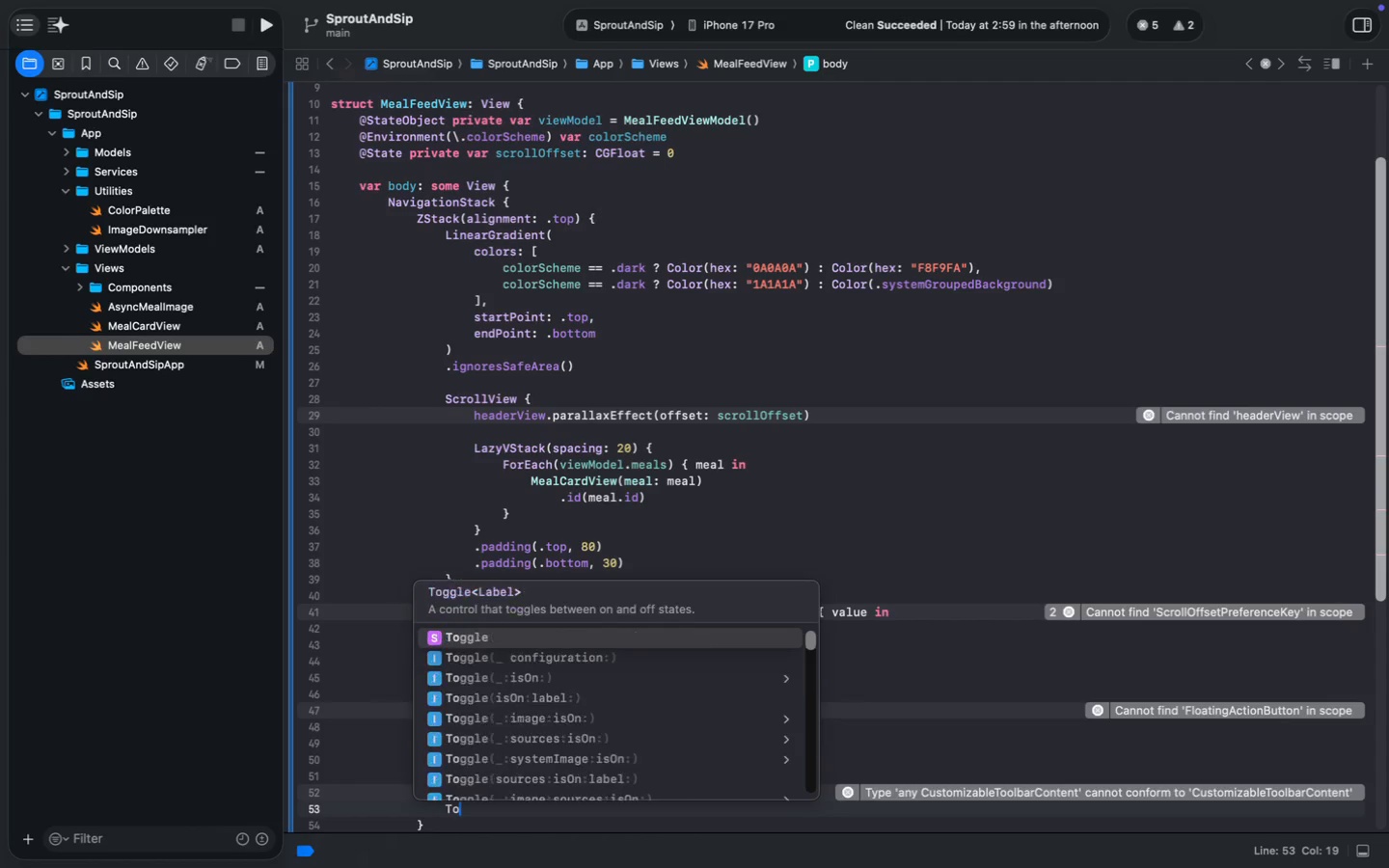 
type(Toll)
key(Backspace)
key(Backspace)
type(olb)
 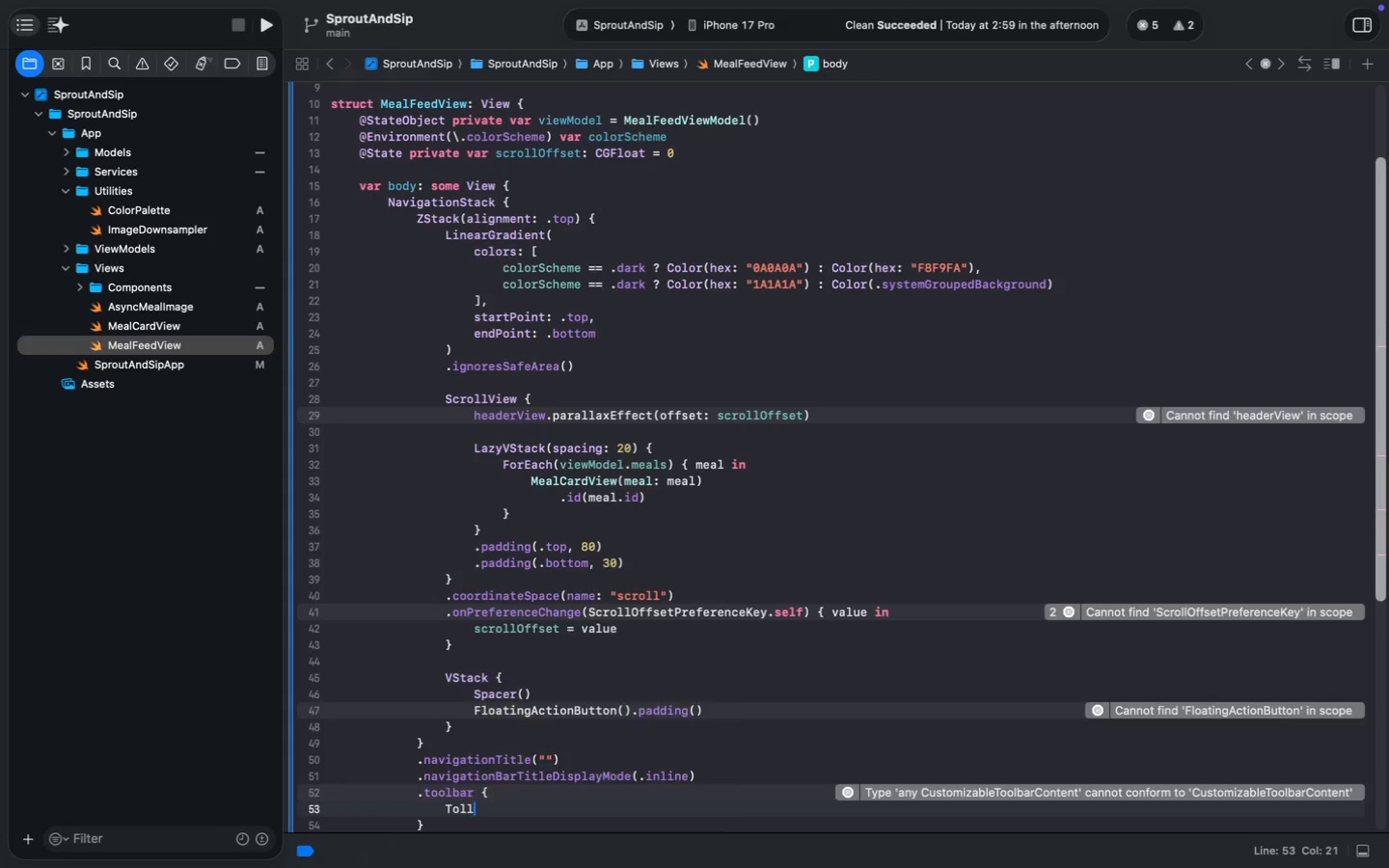 
key(Enter)
 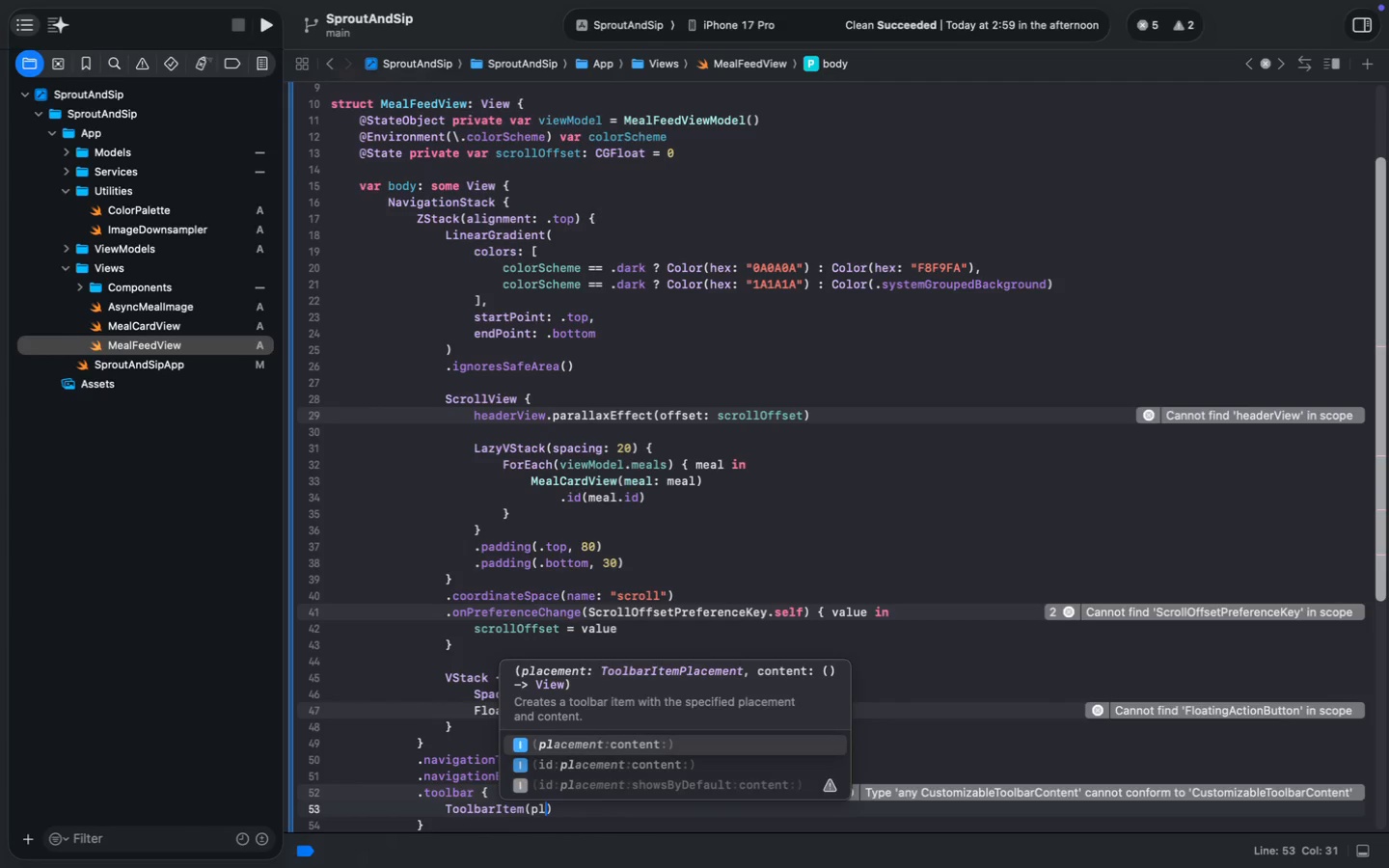 
type((pl)
 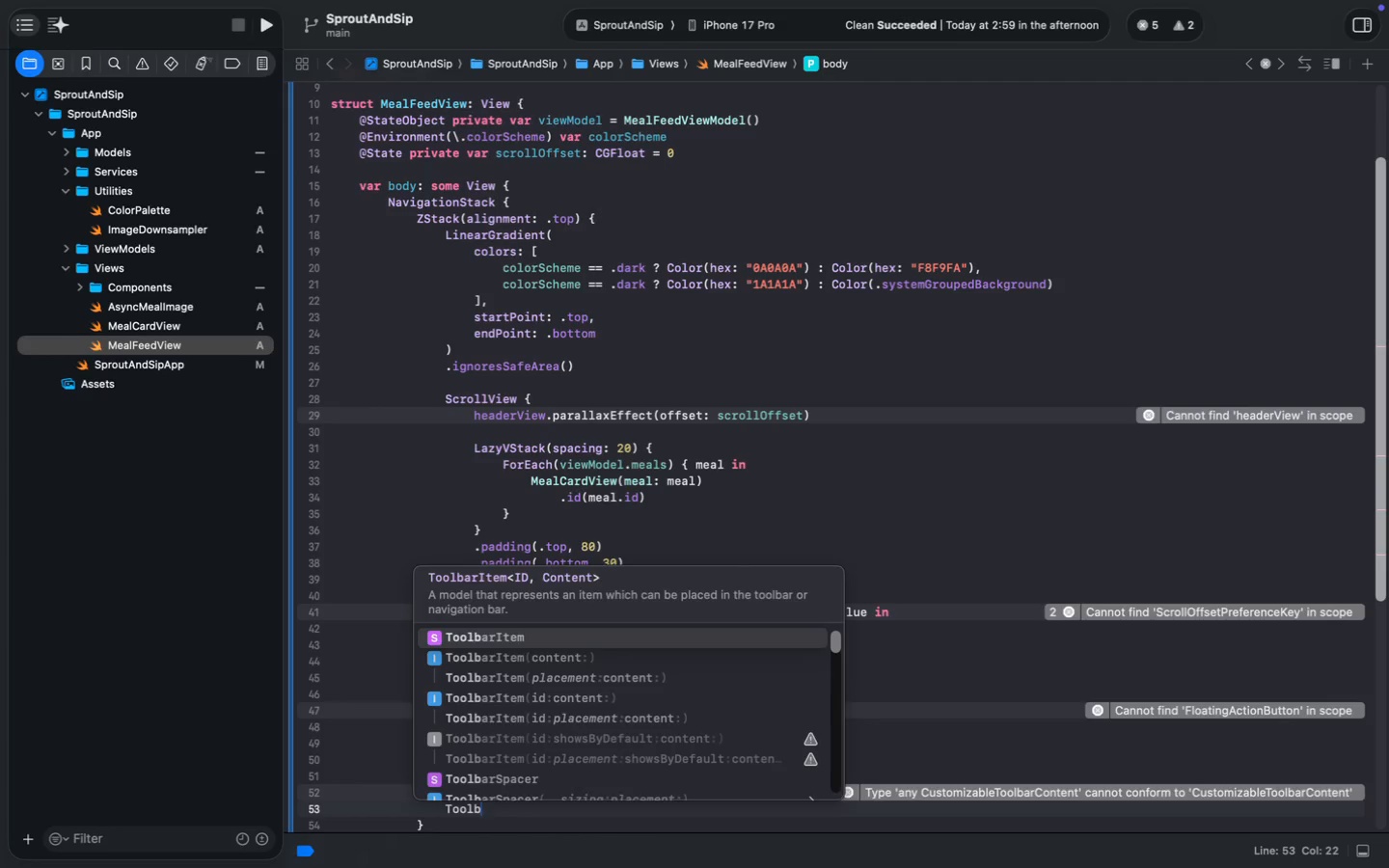 
key(Enter)
 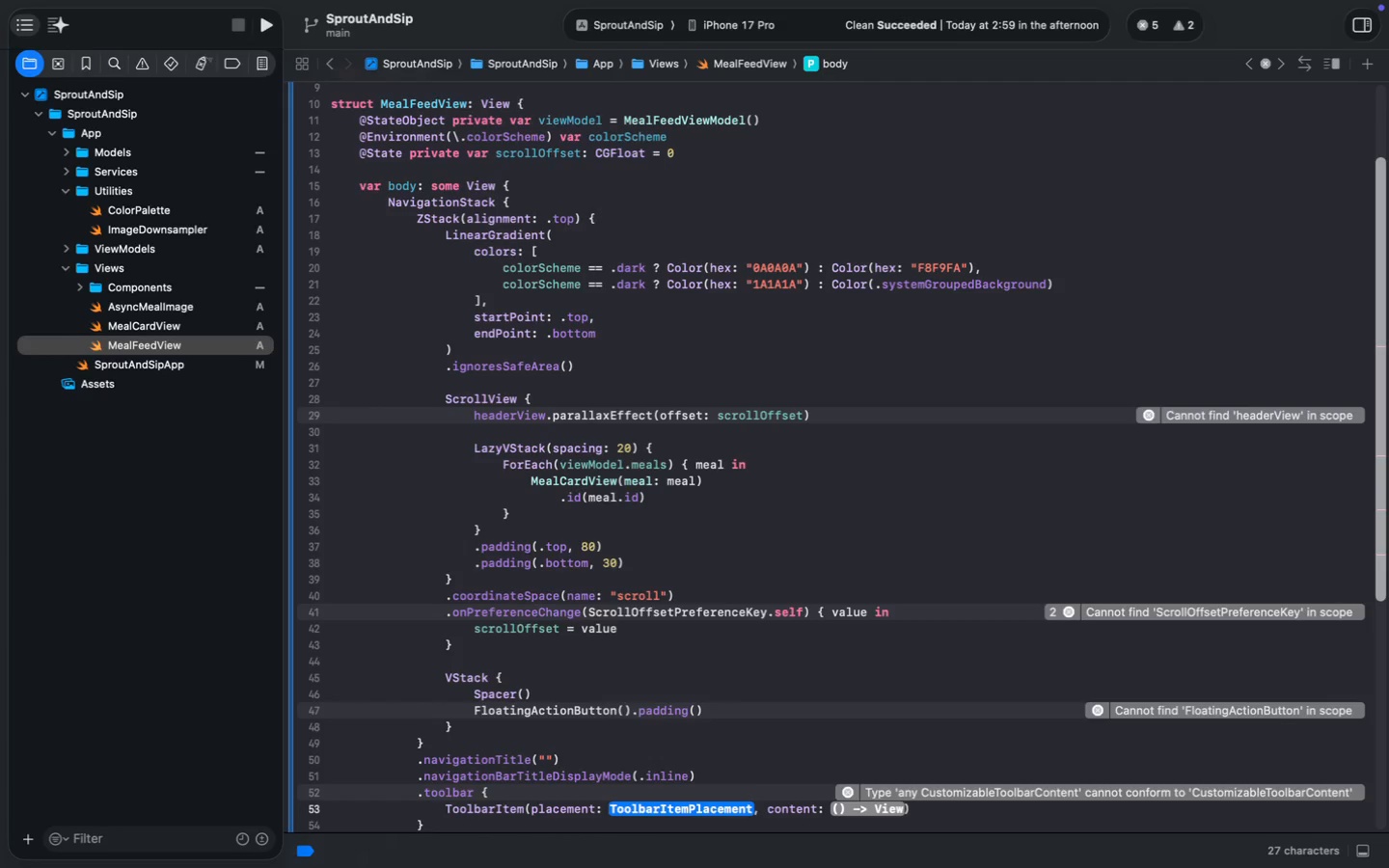 
key(Period)
 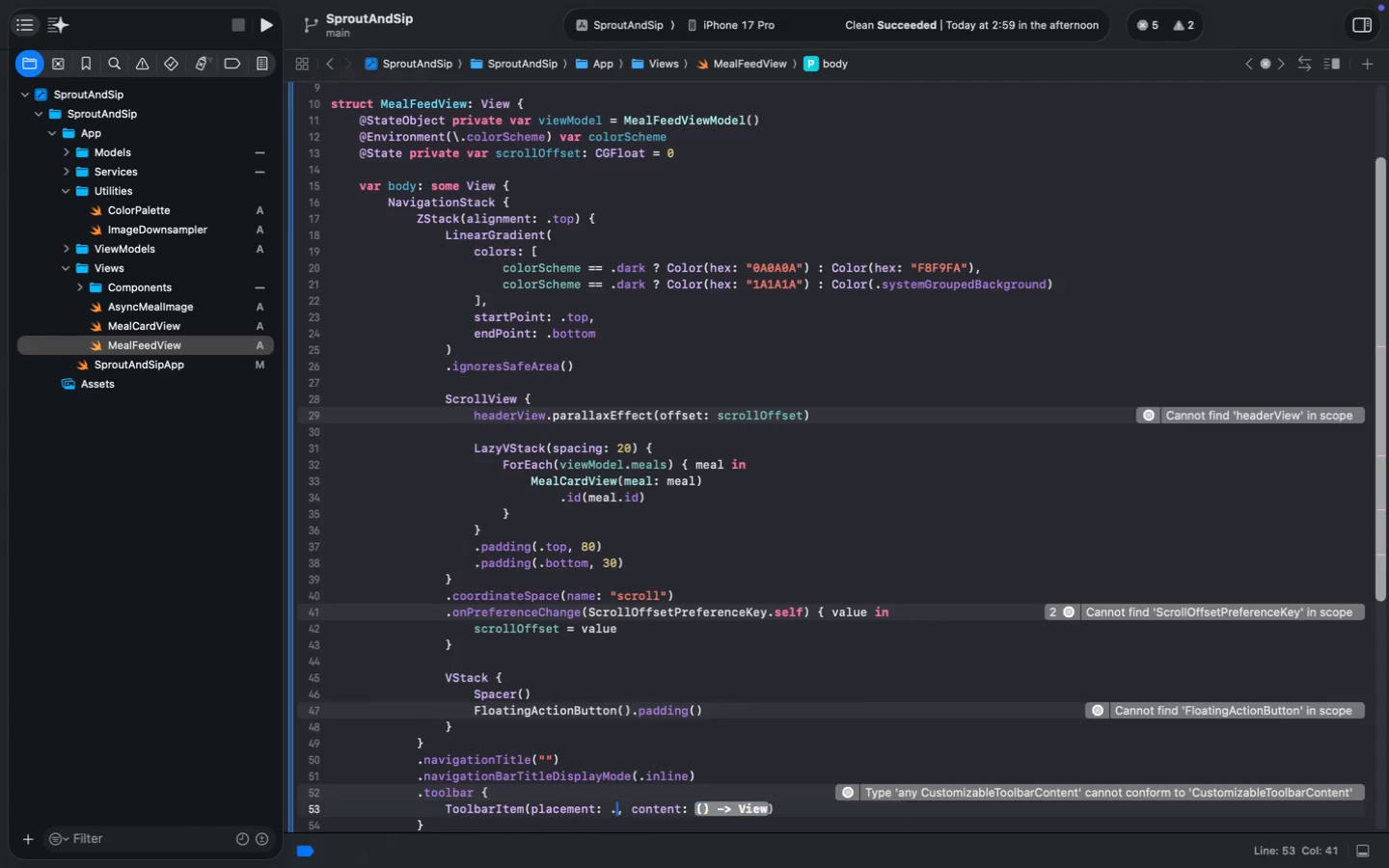 
key(N)
 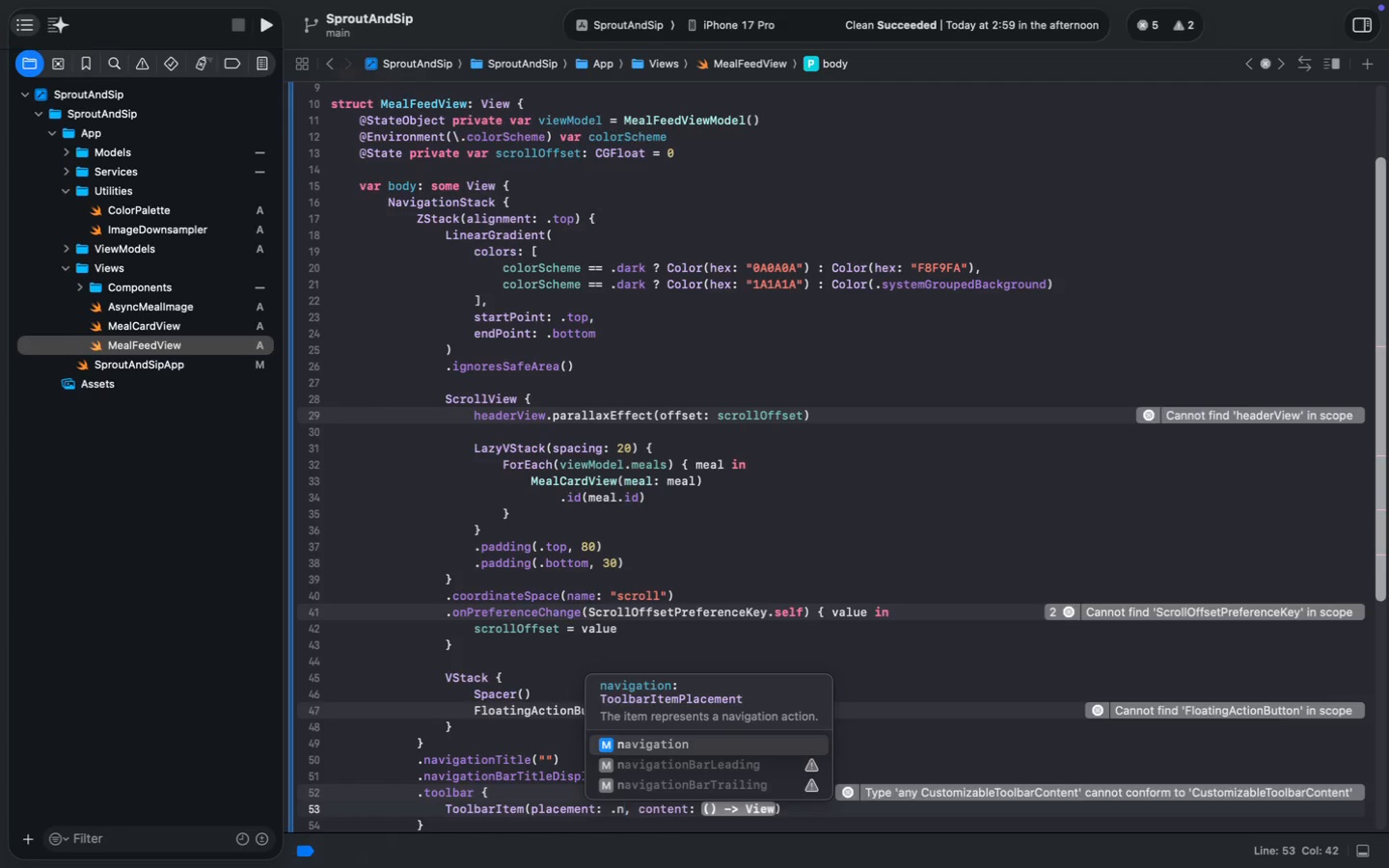 
wait(9.1)
 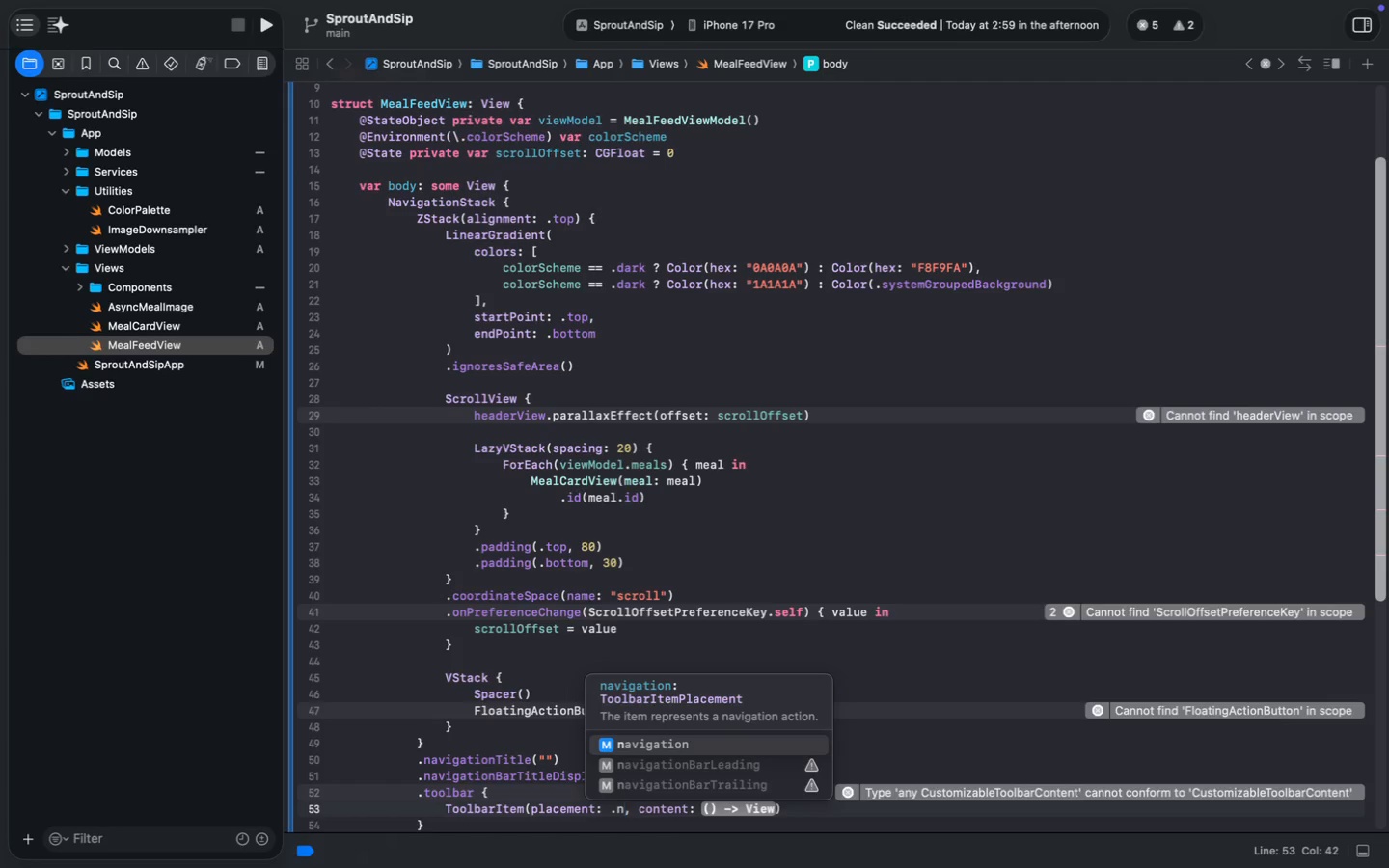 
key(Enter)
 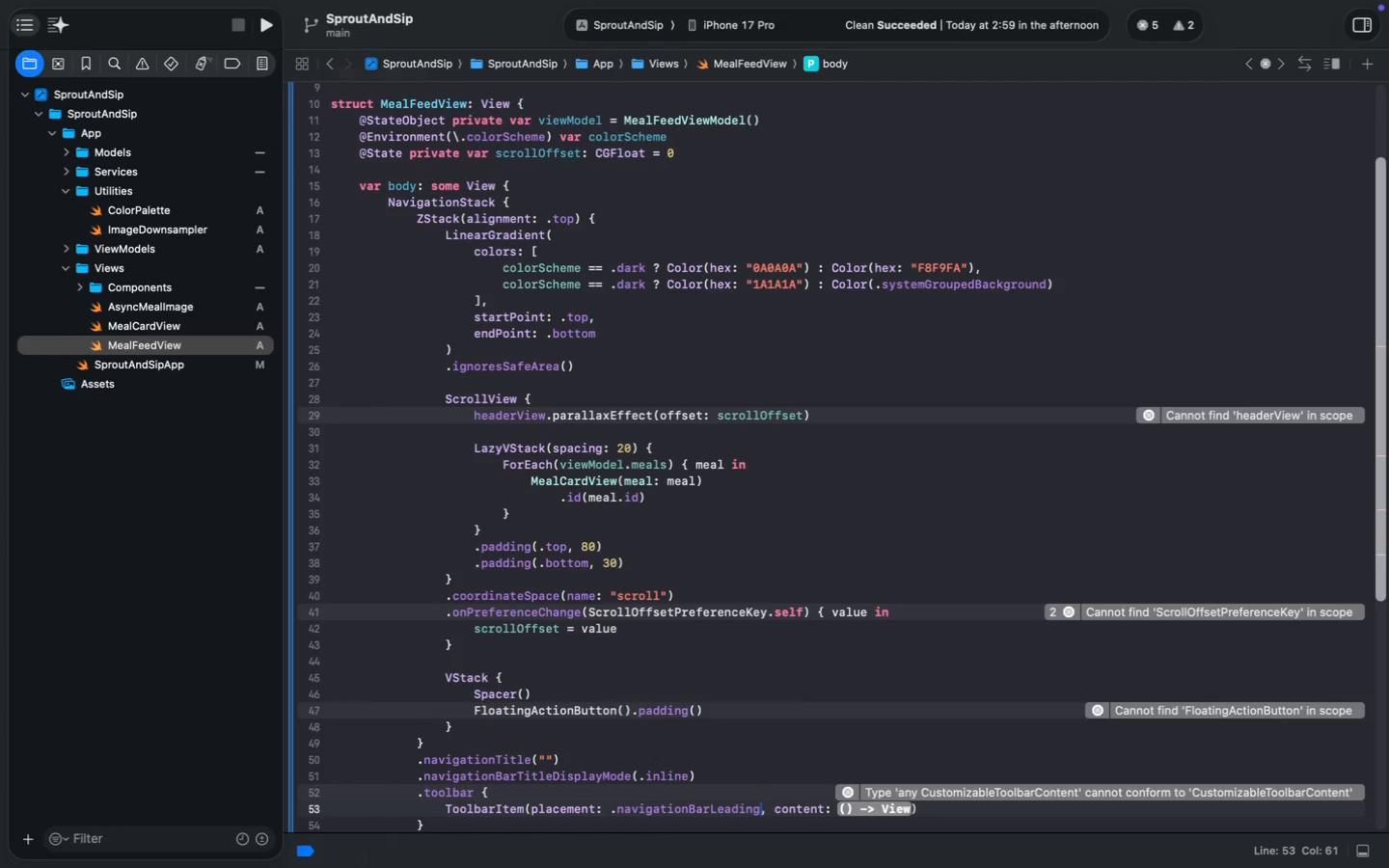 
scroll: coordinate [477, 647], scroll_direction: down, amount: 26.0
 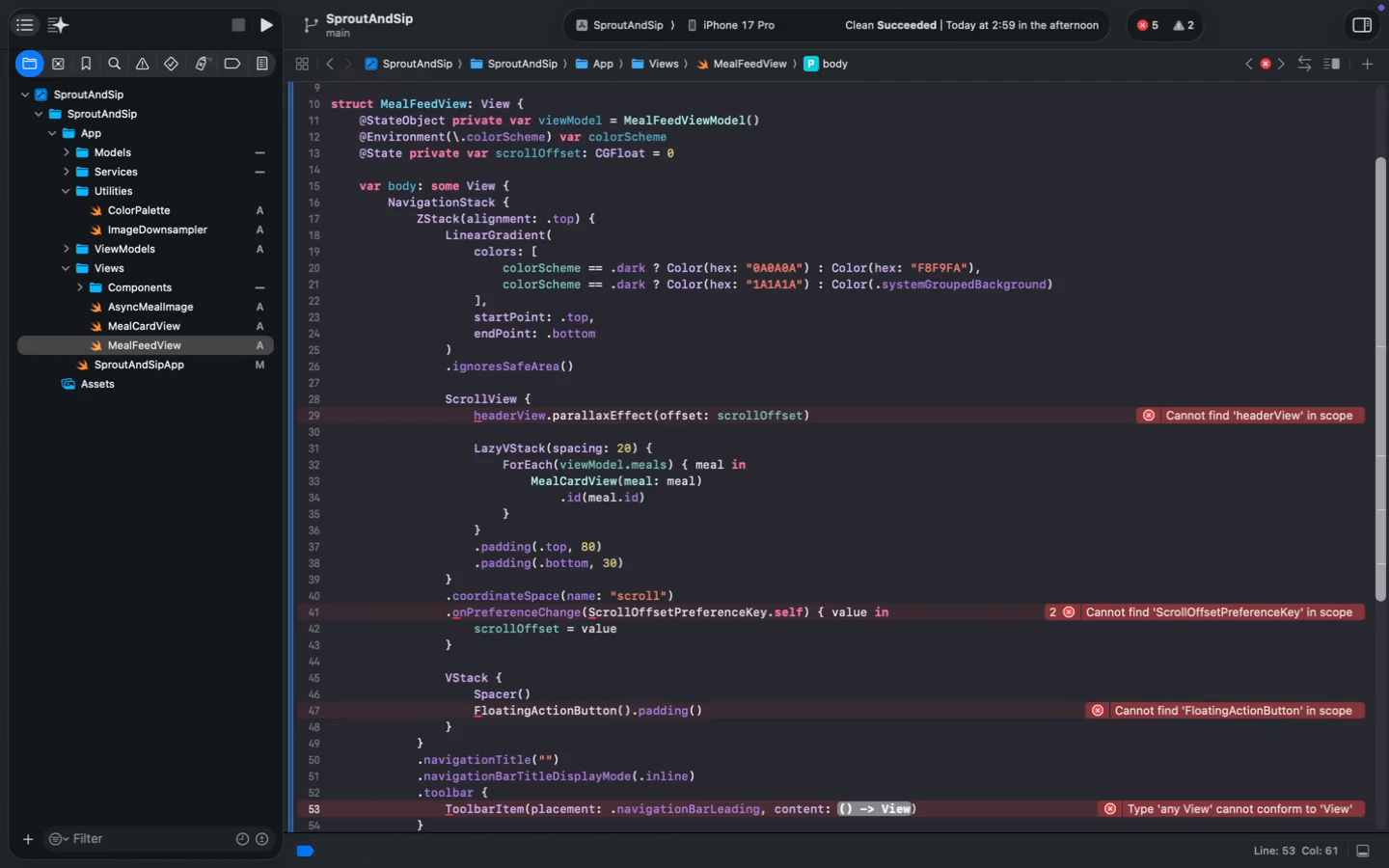 
key(Meta+Shift+ArrowRight)
 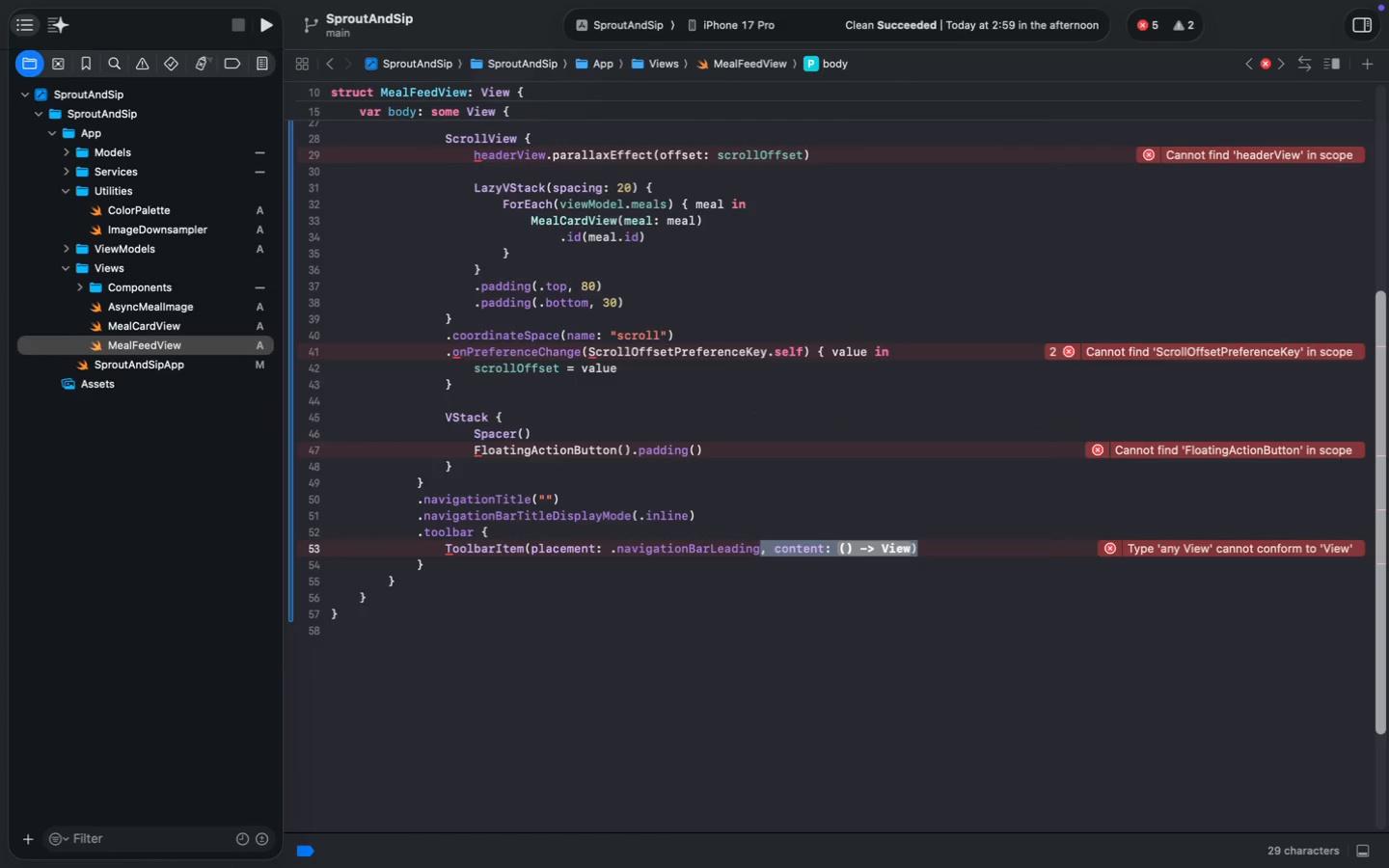 
key(Shift+0)
 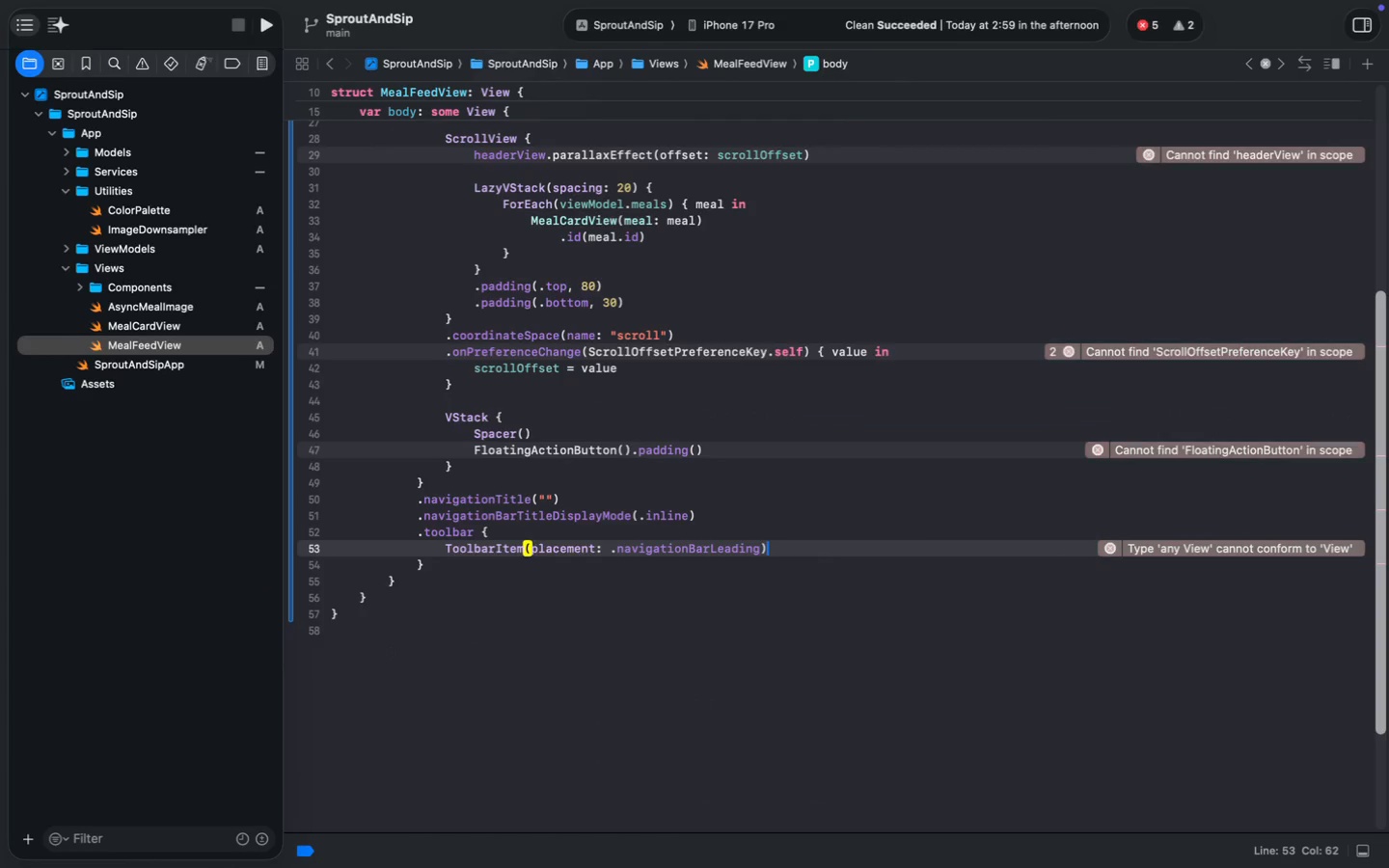 
key(Space)
 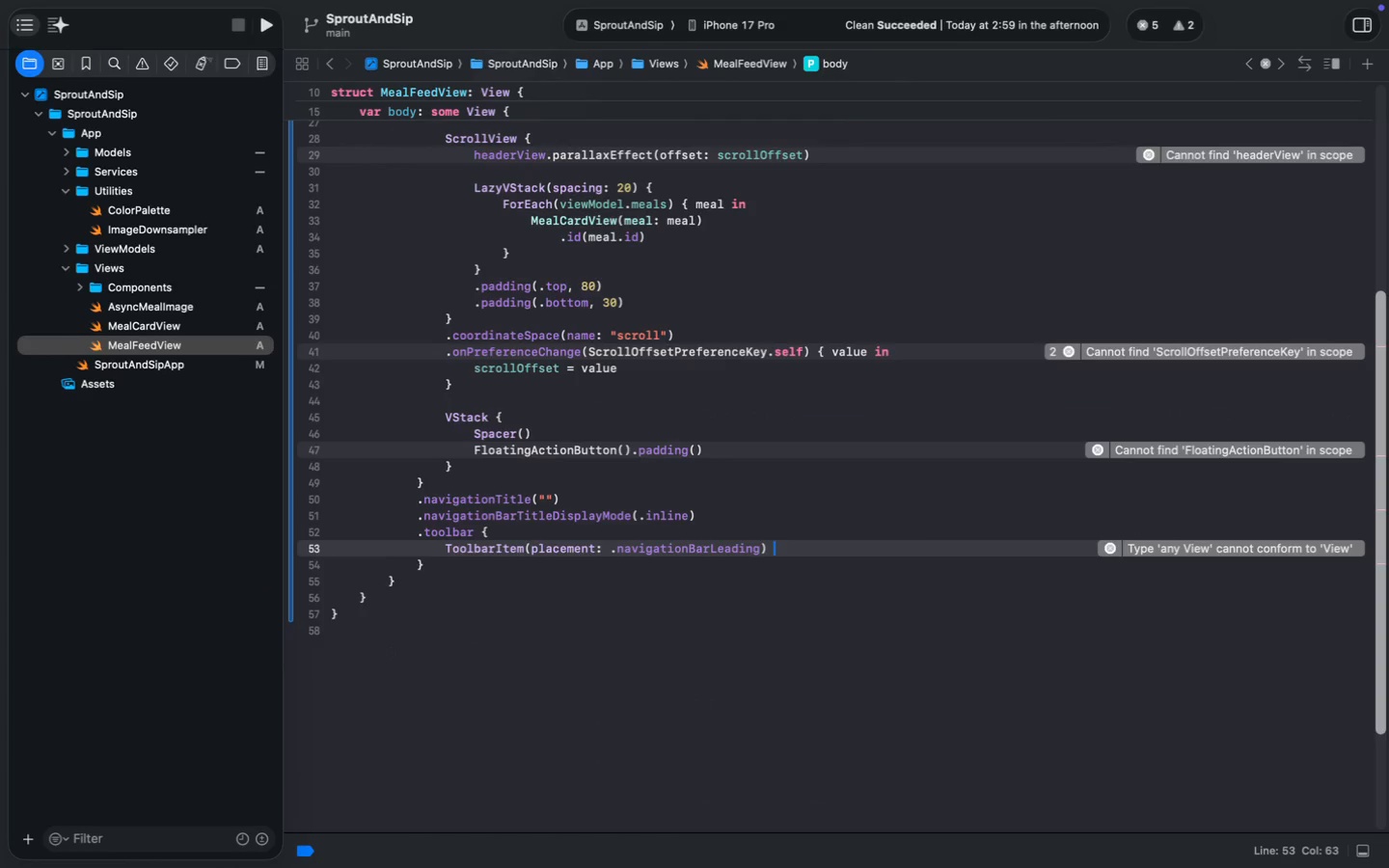 
key(Shift+ShiftLeft)
 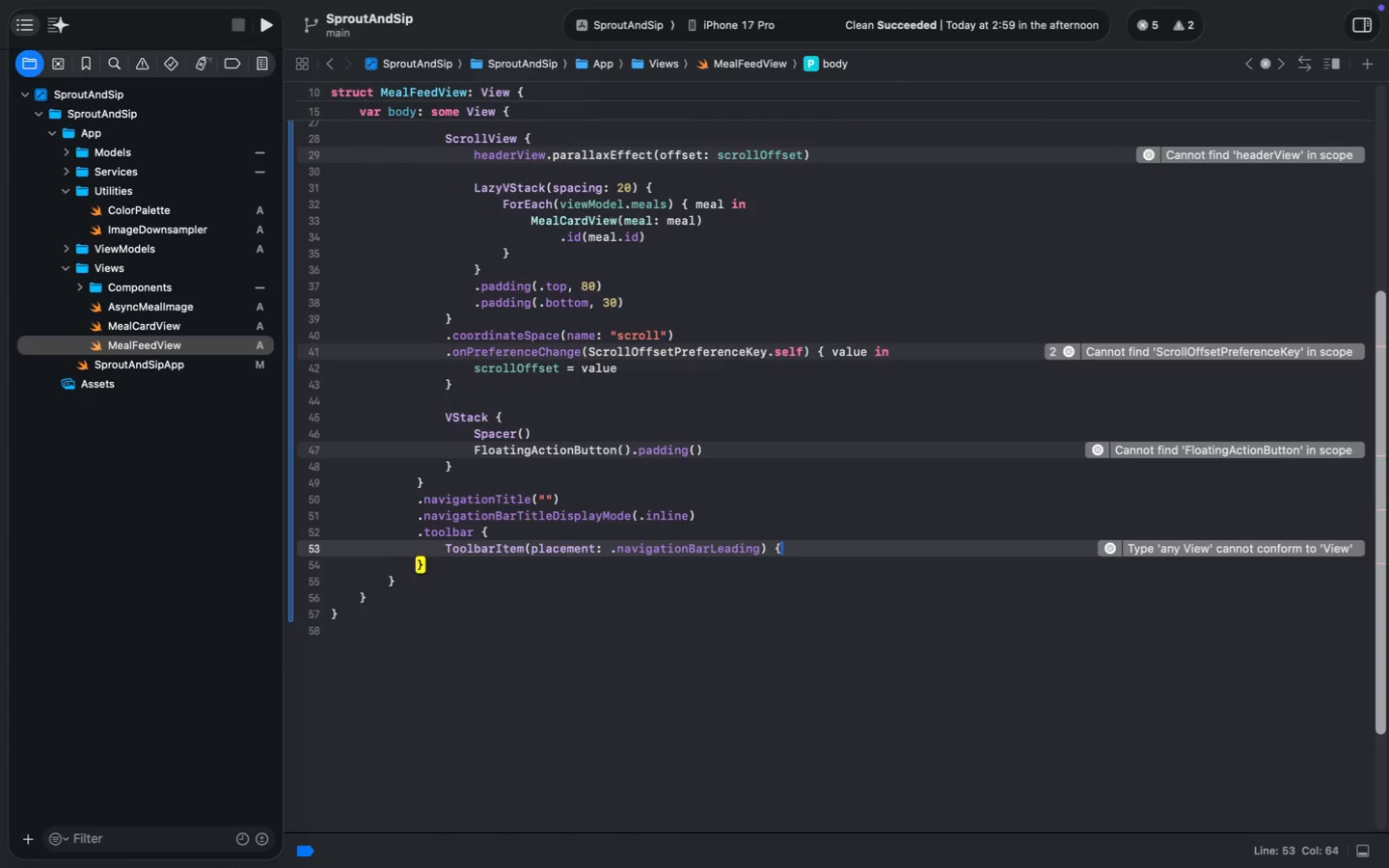 
key(Shift+BracketLeft)
 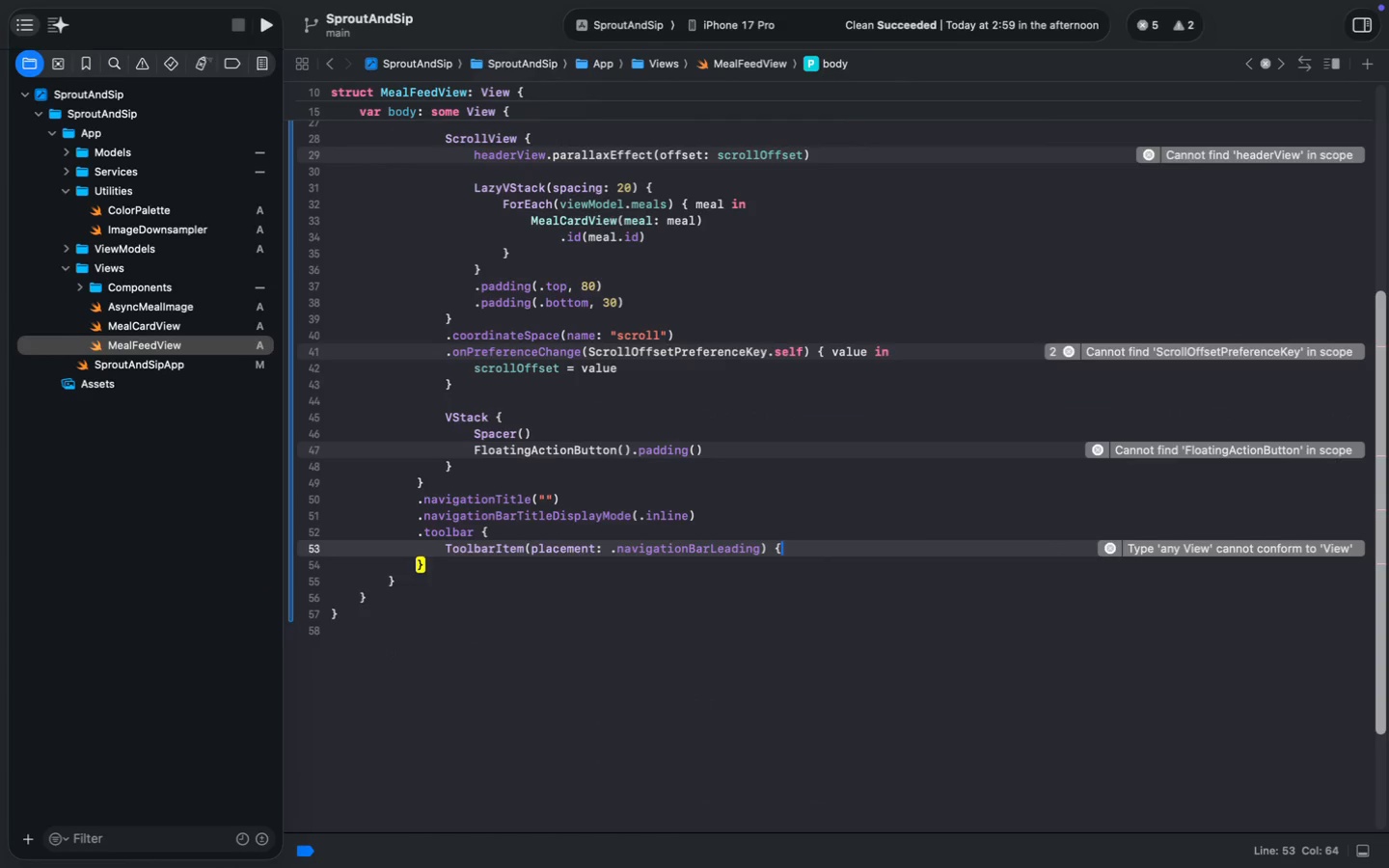 
key(Enter)
 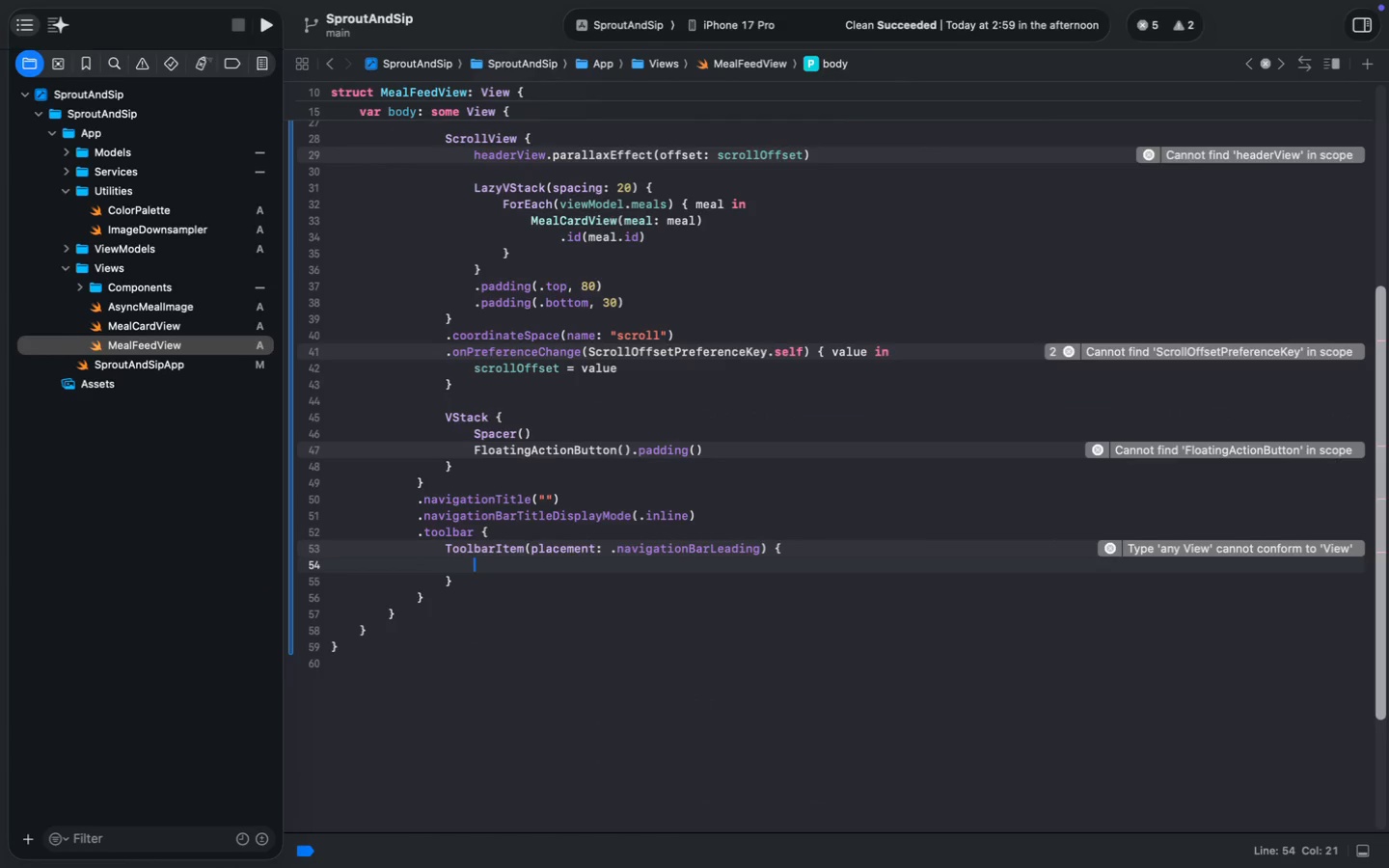 
type(Text("Sr)
key(Backspace)
type(prout & Sip)
 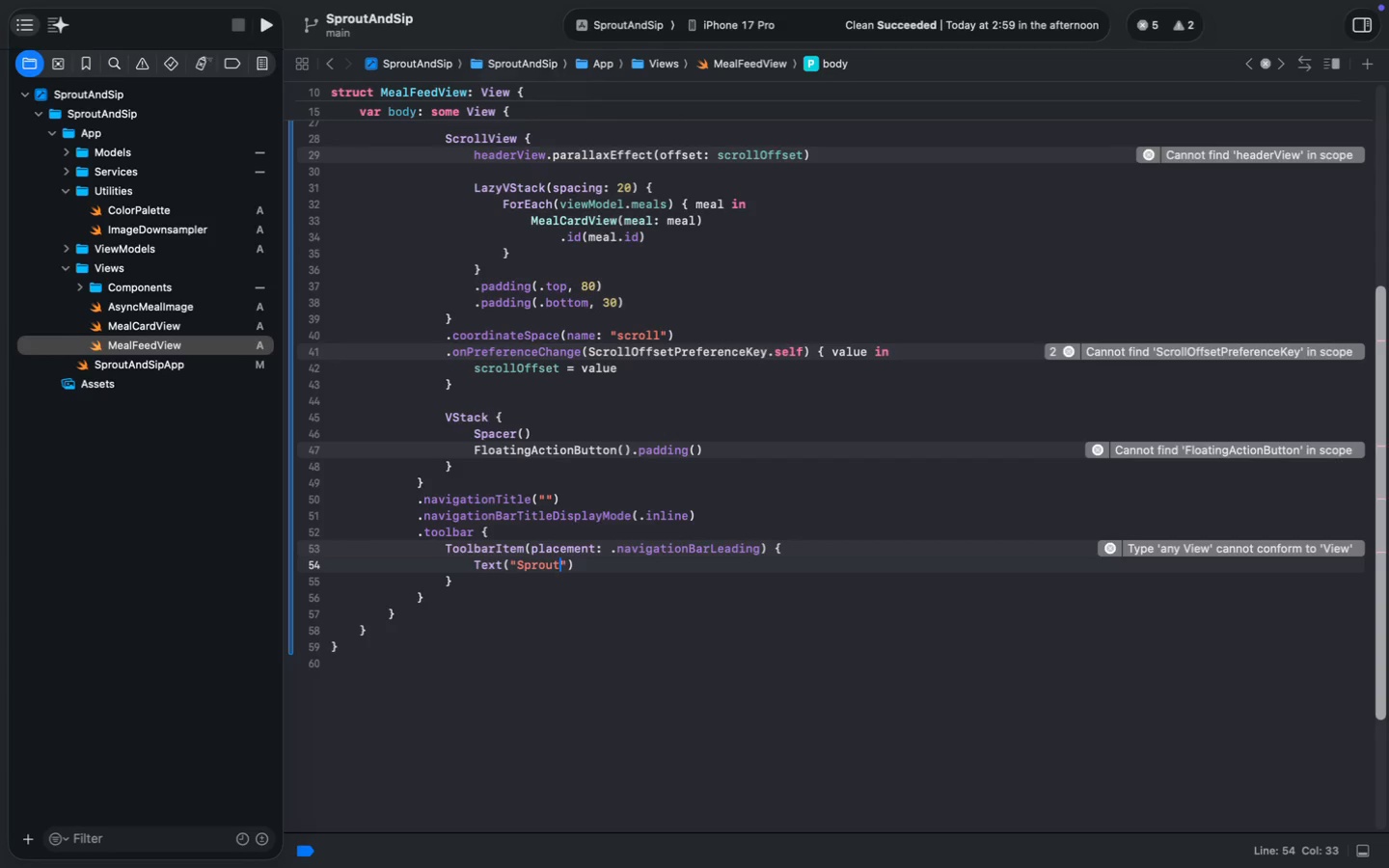 
key(Meta+ArrowRight)
 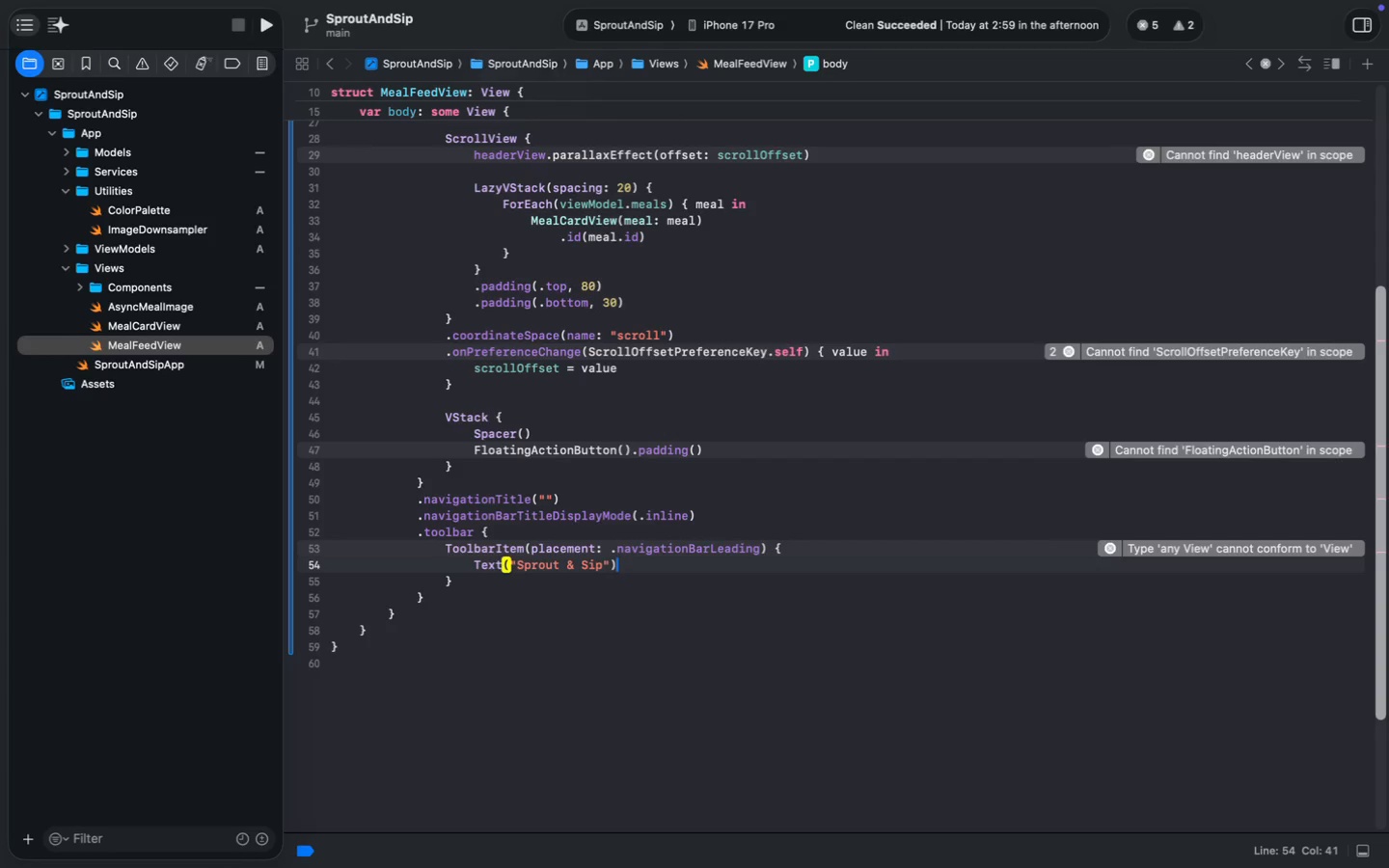 
key(Enter)
 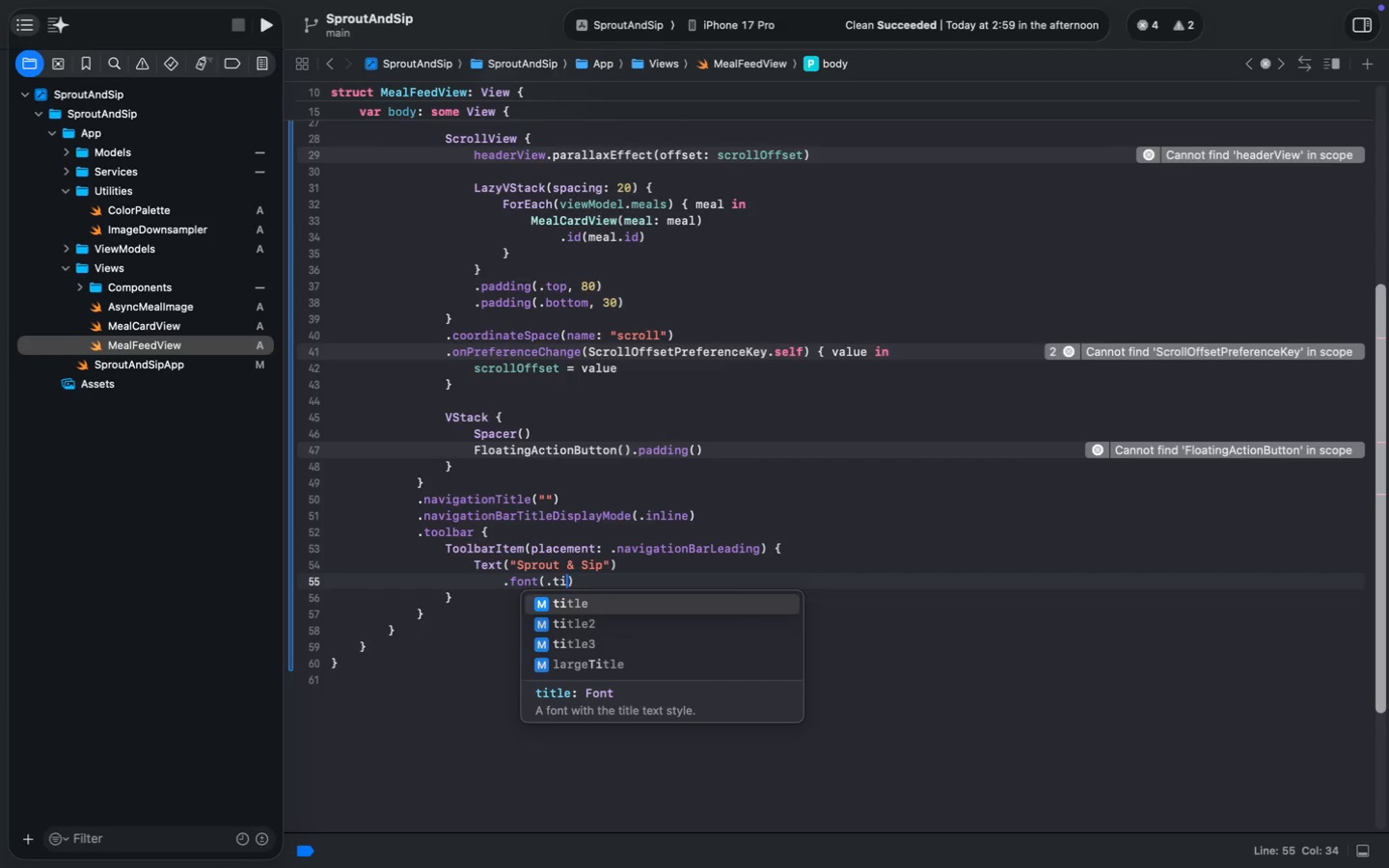 
type(.font(.title3.v)
 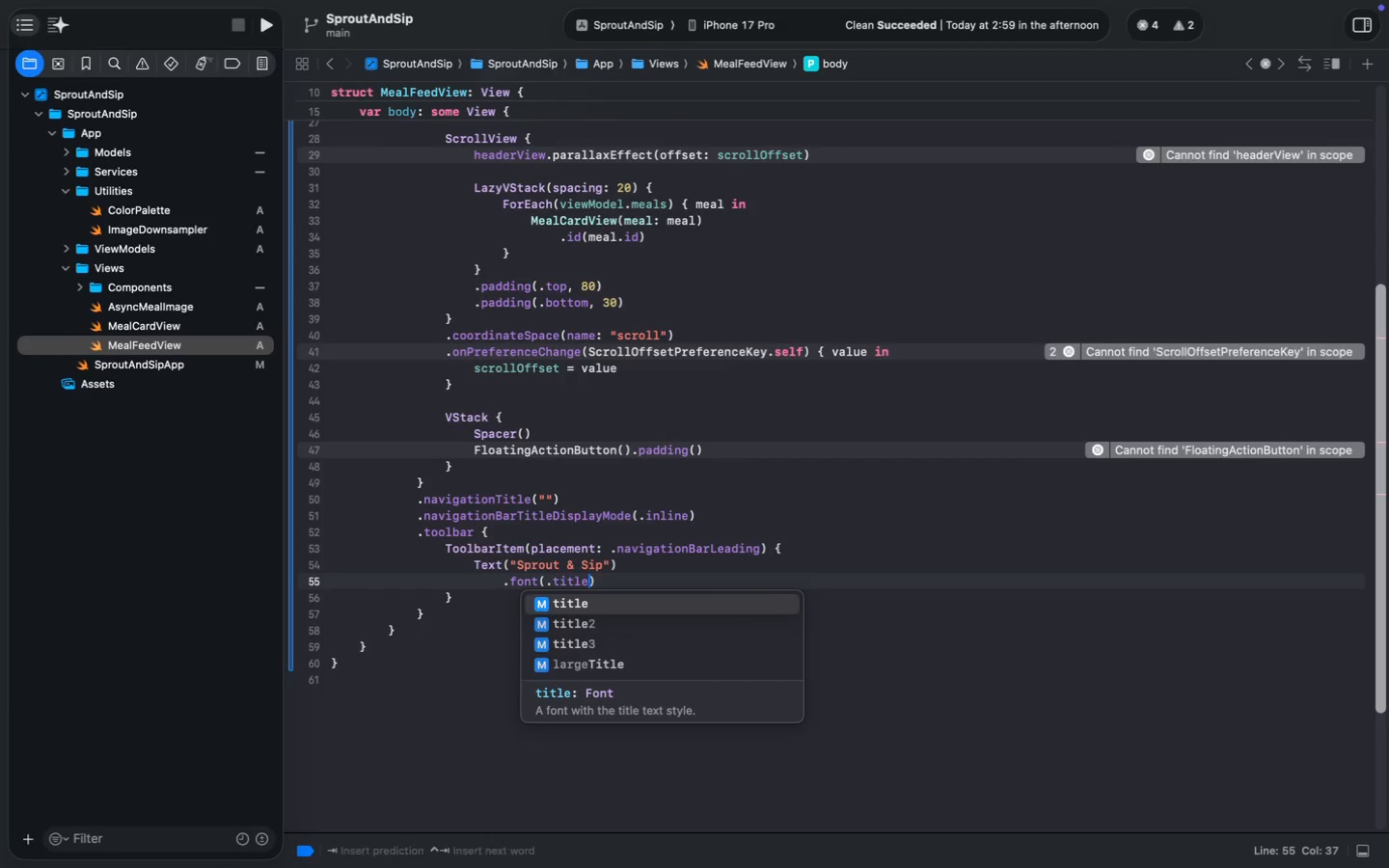 
 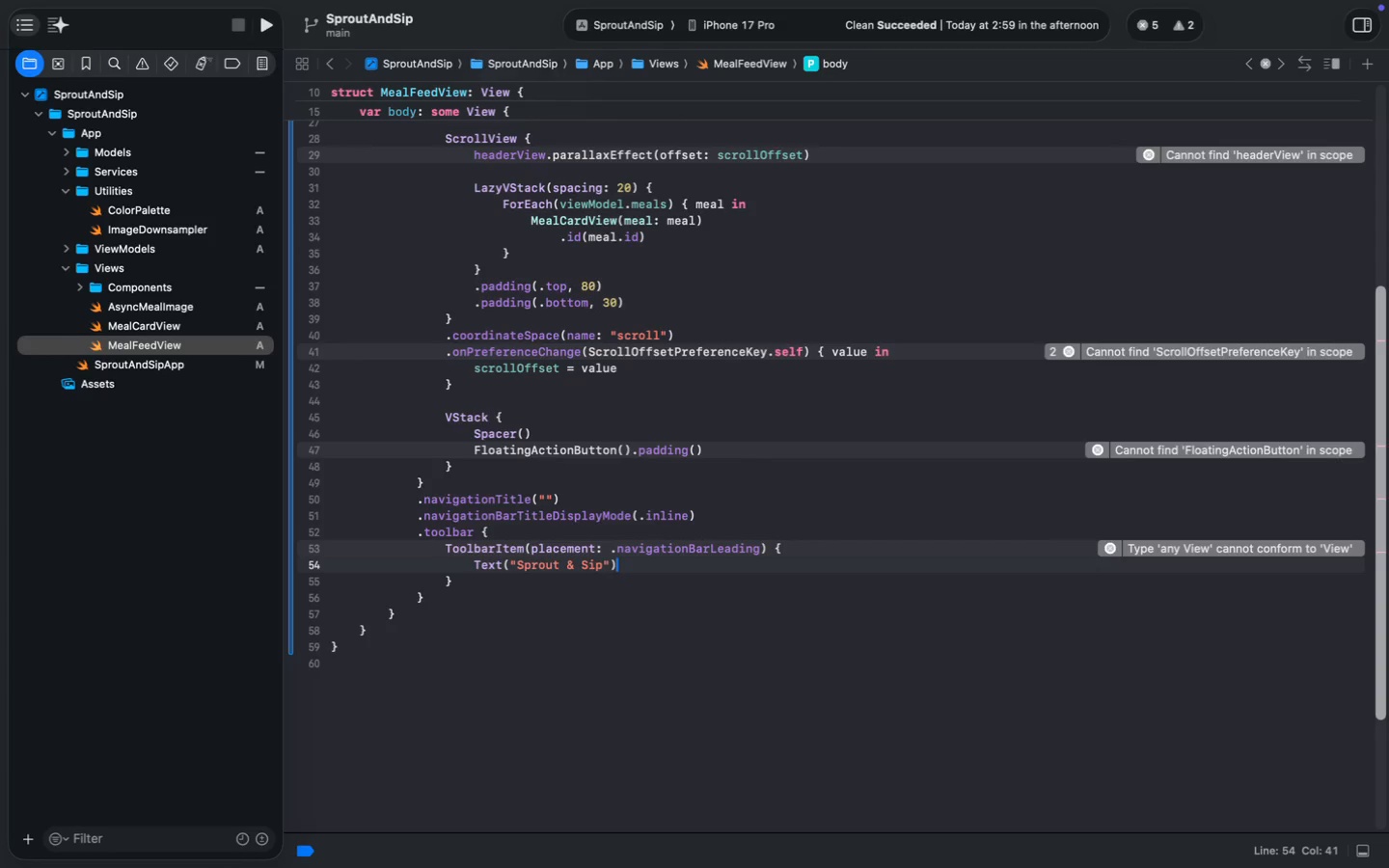 
key(Enter)
 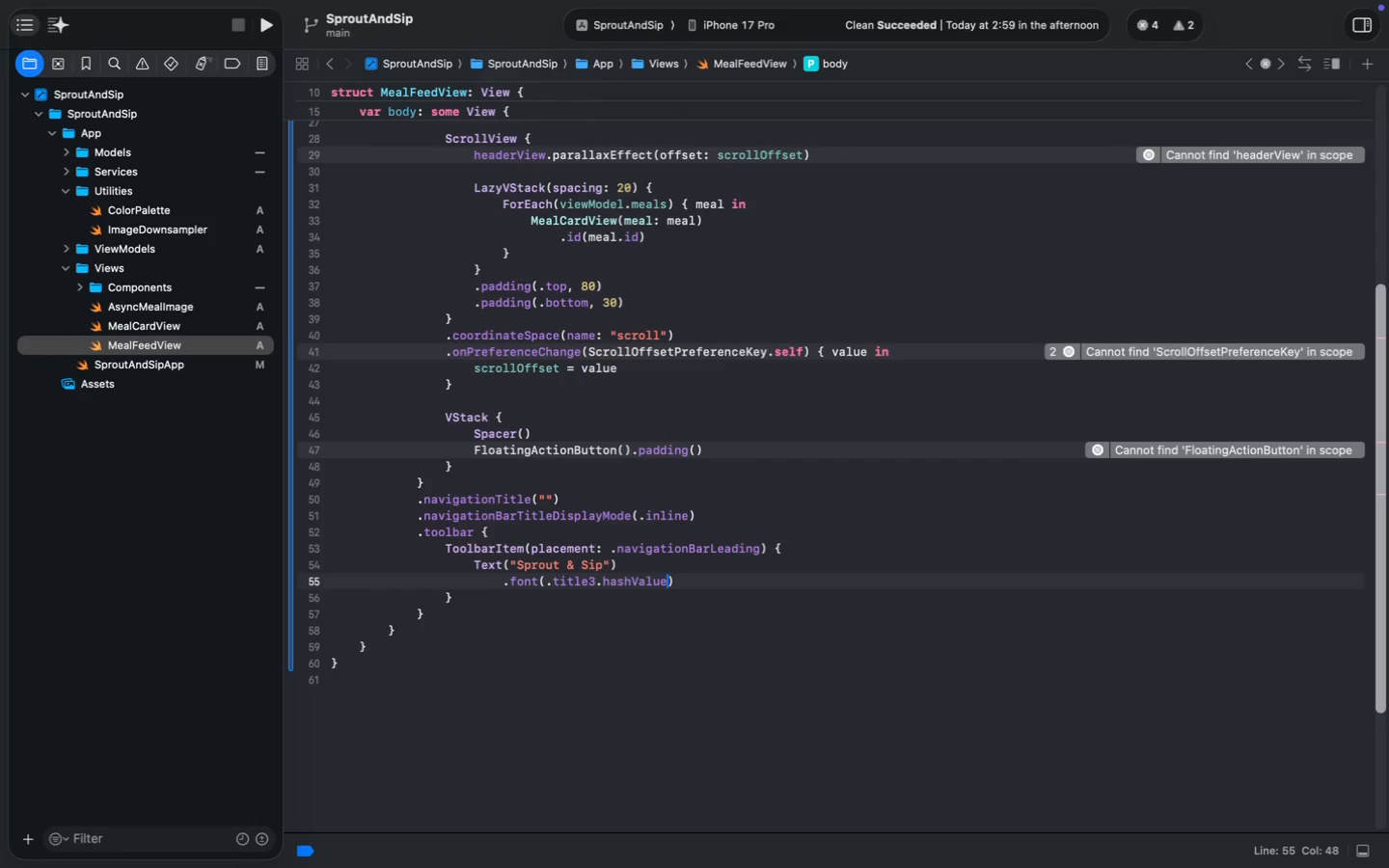 
key(Meta+Z)
 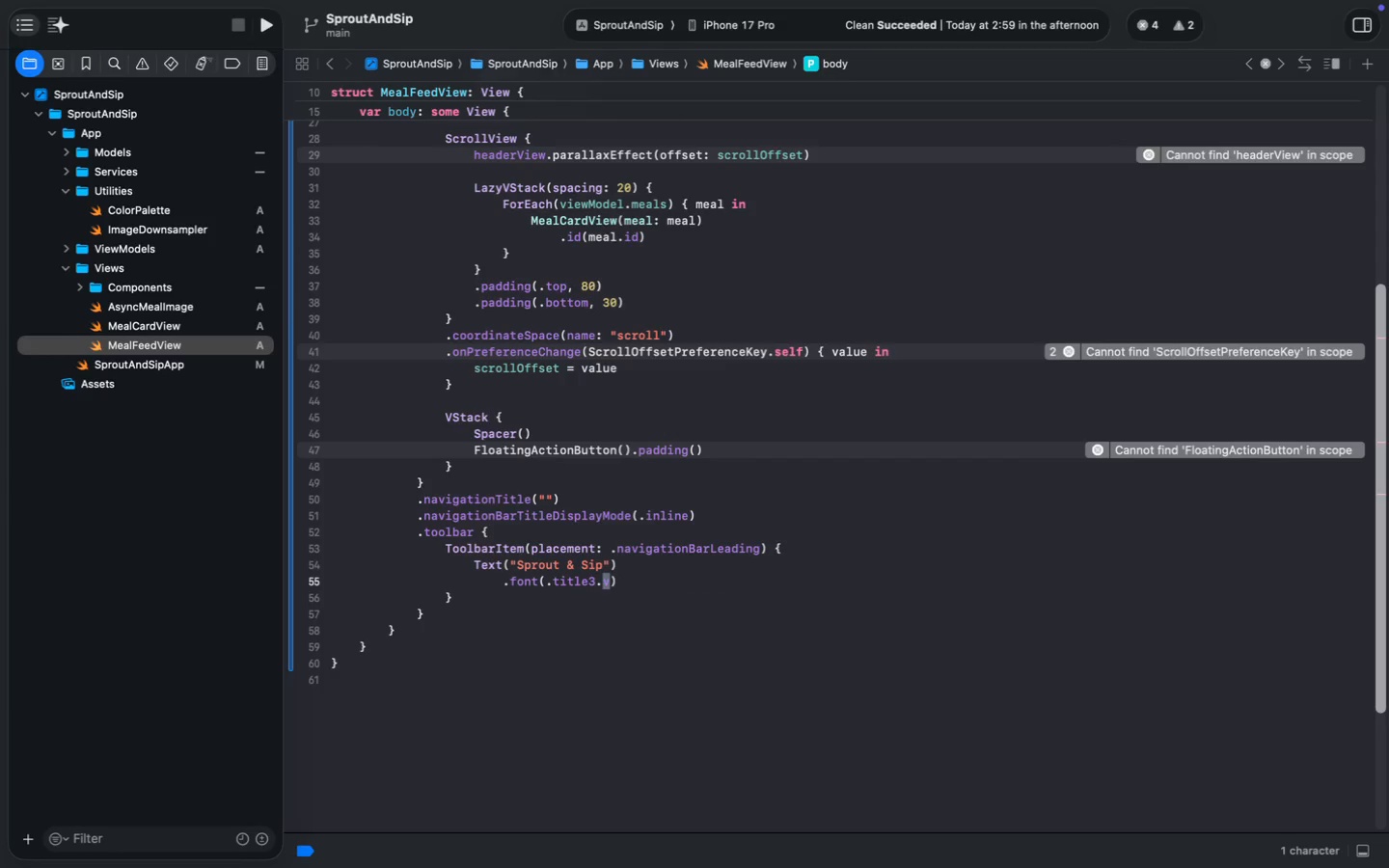 
key(B)
 